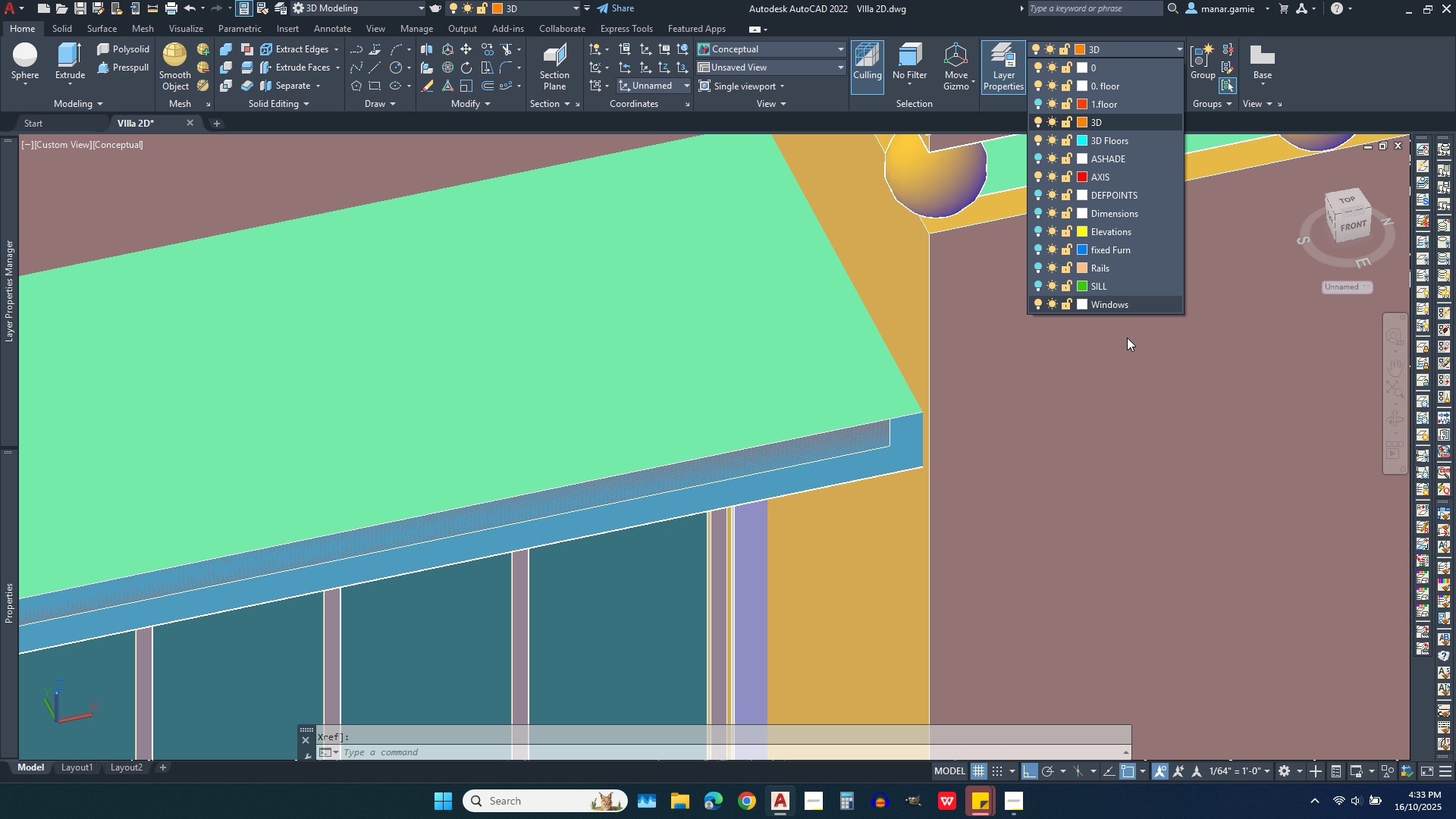 
left_click([1235, 347])
 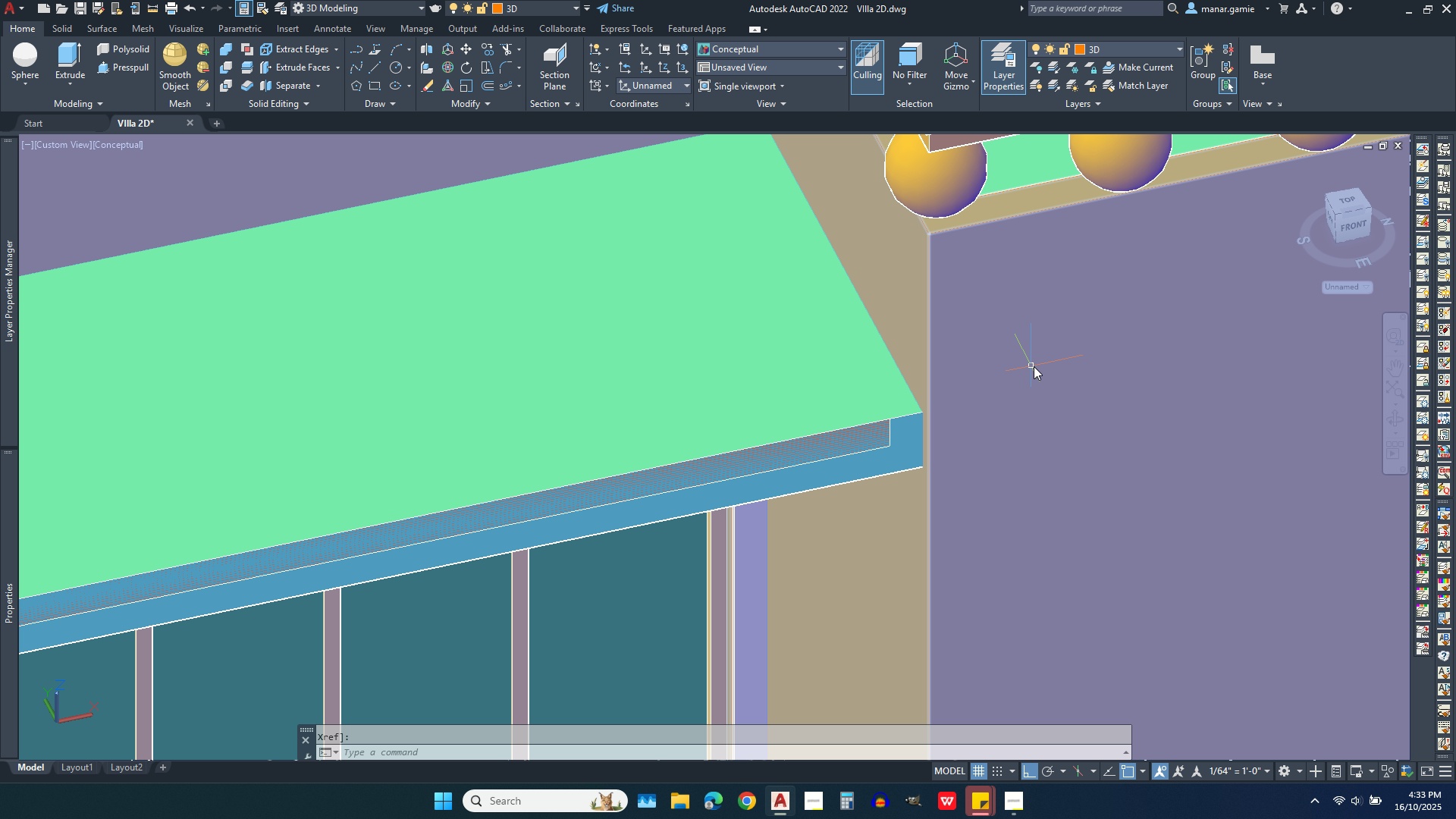 
scroll: coordinate [1084, 366], scroll_direction: down, amount: 2.0
 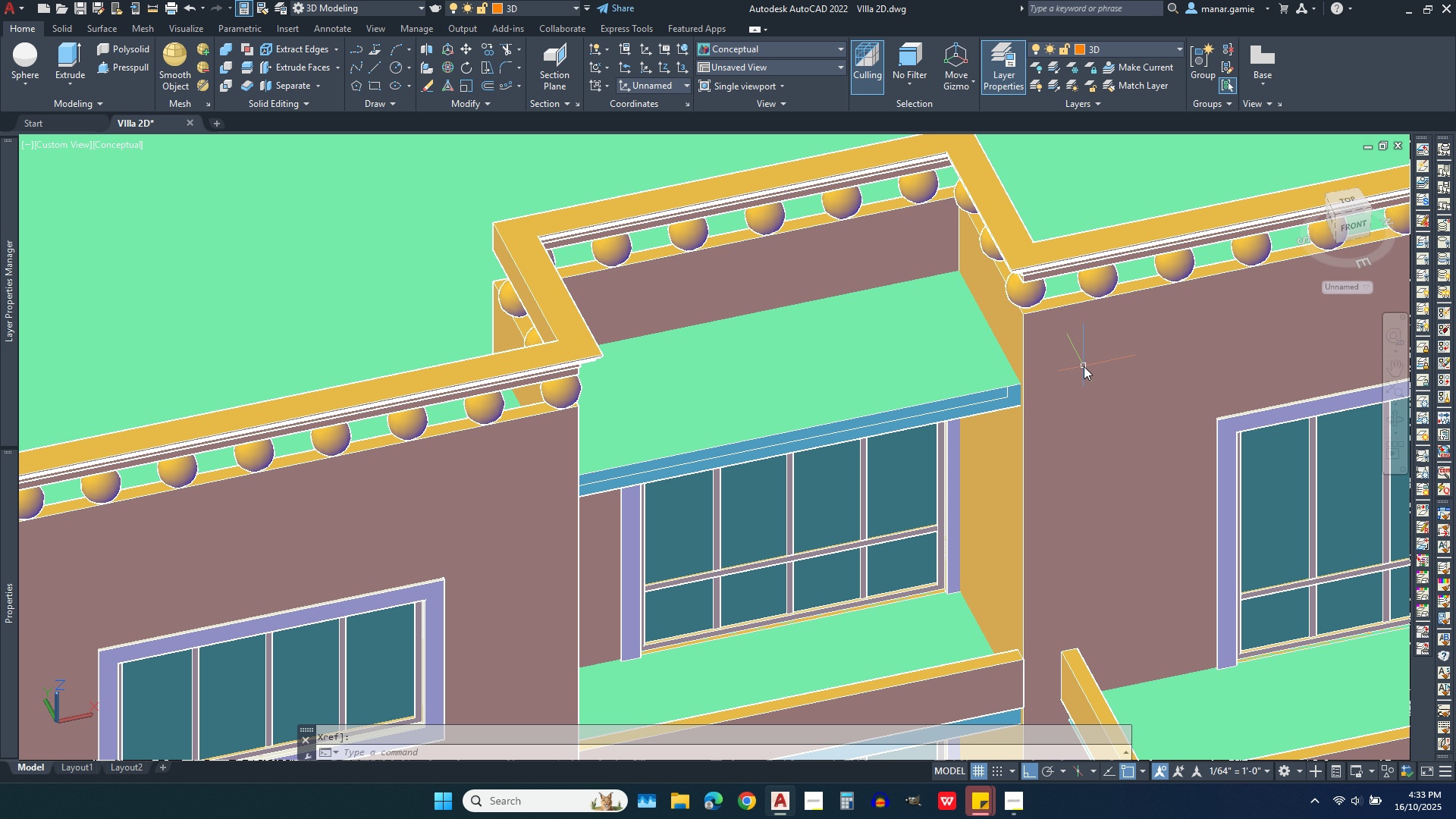 
key(Escape)
 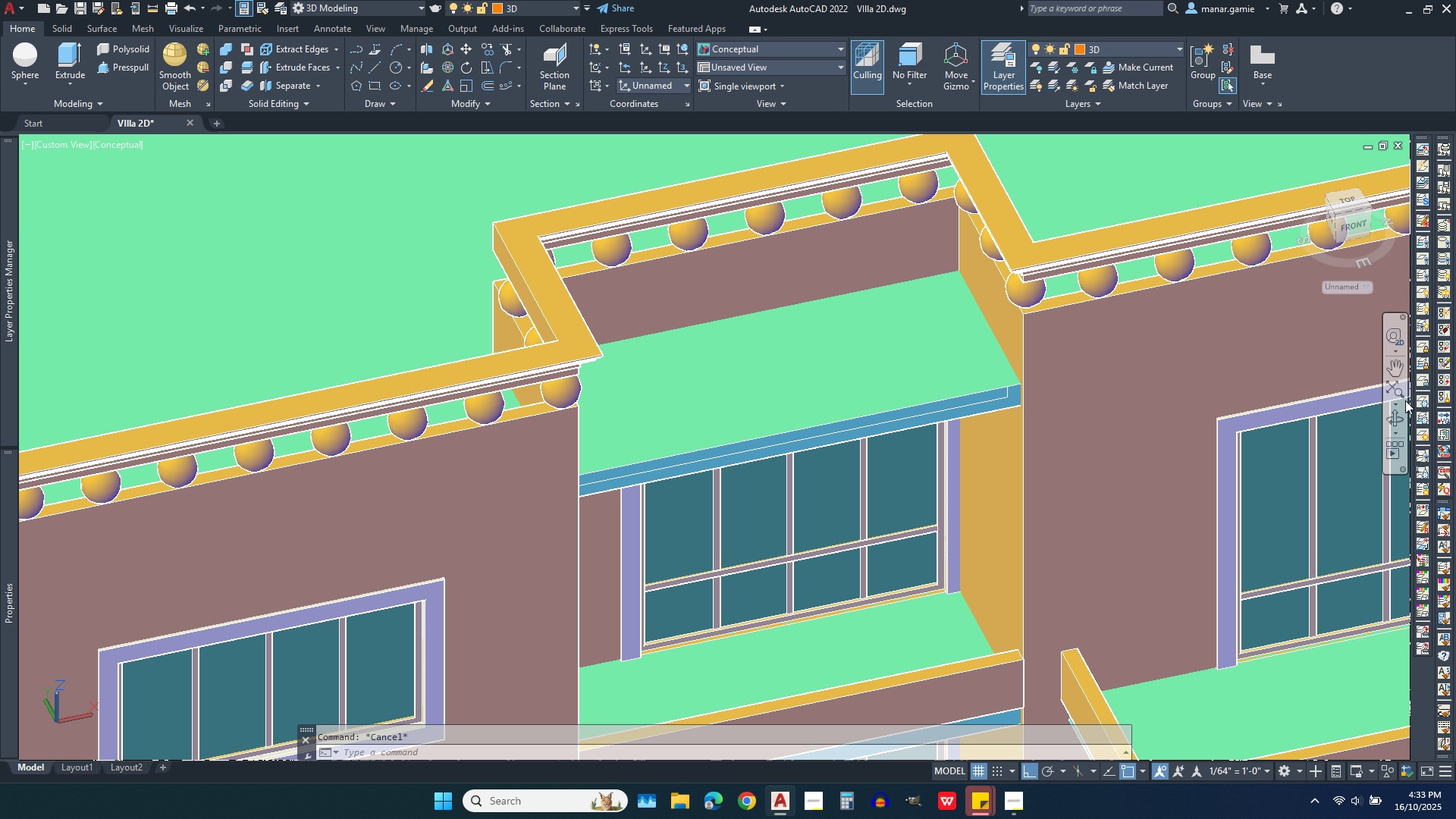 
left_click([1389, 422])
 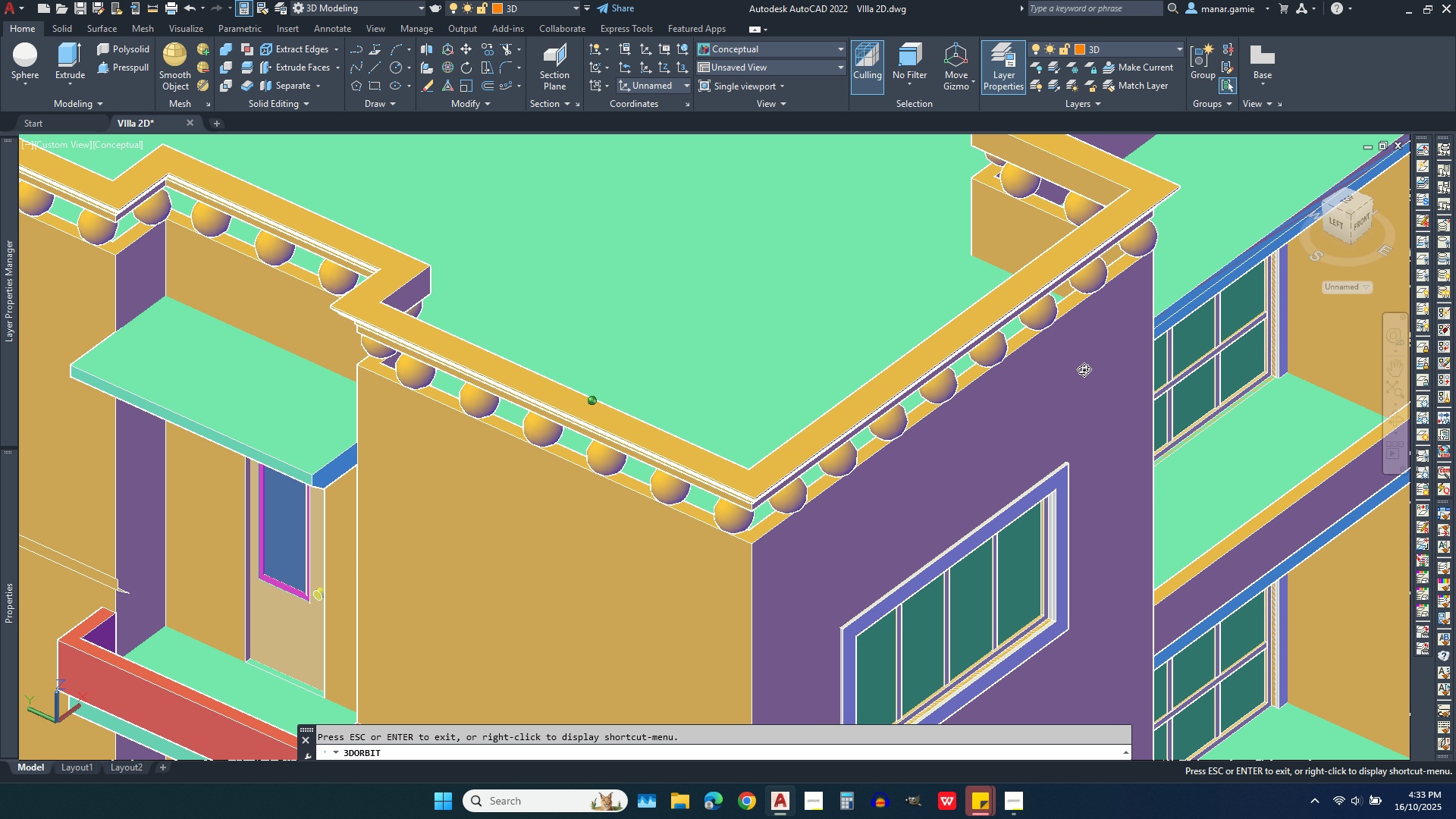 
scroll: coordinate [808, 428], scroll_direction: down, amount: 7.0
 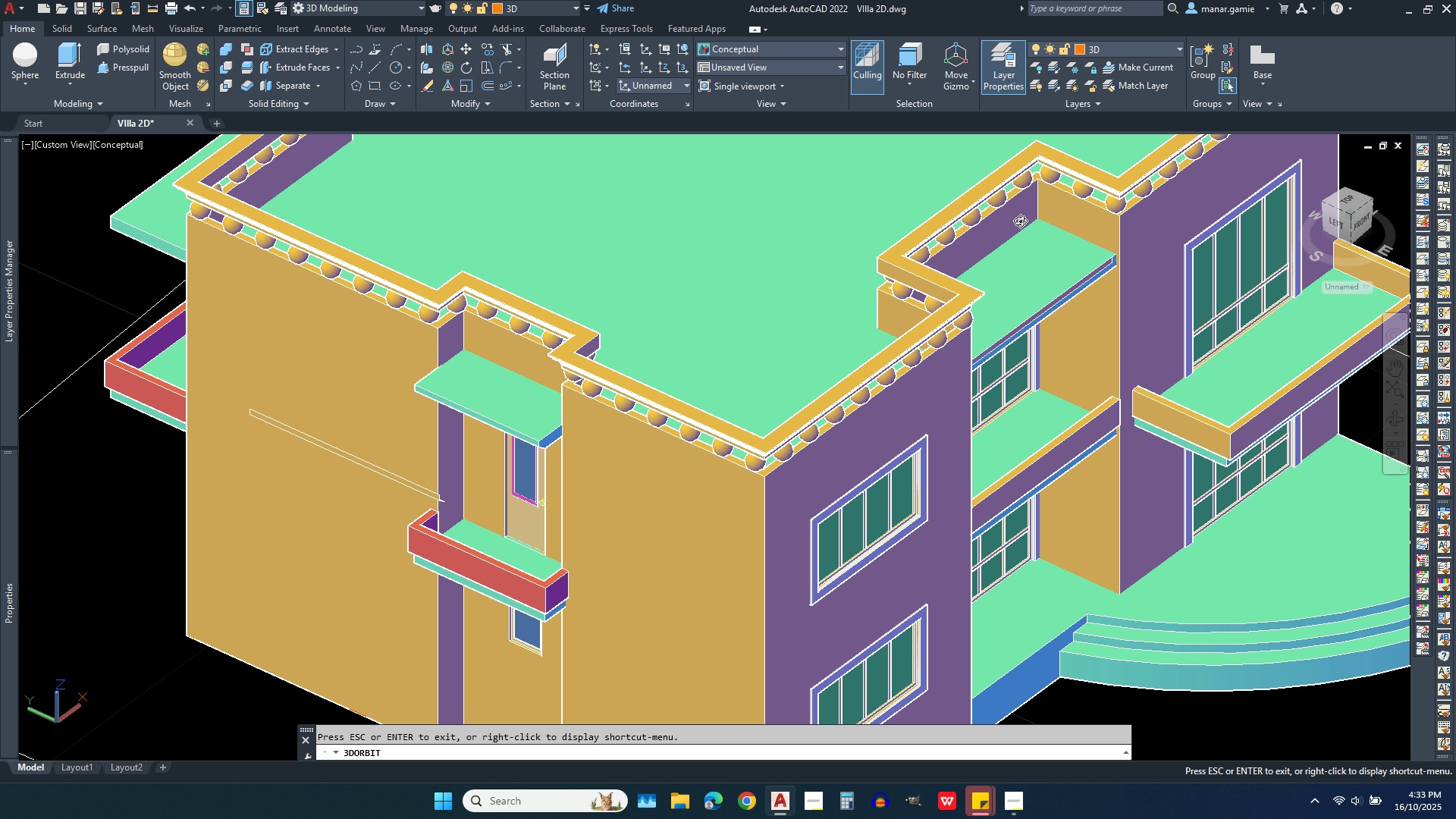 
scroll: coordinate [1198, 518], scroll_direction: up, amount: 23.0
 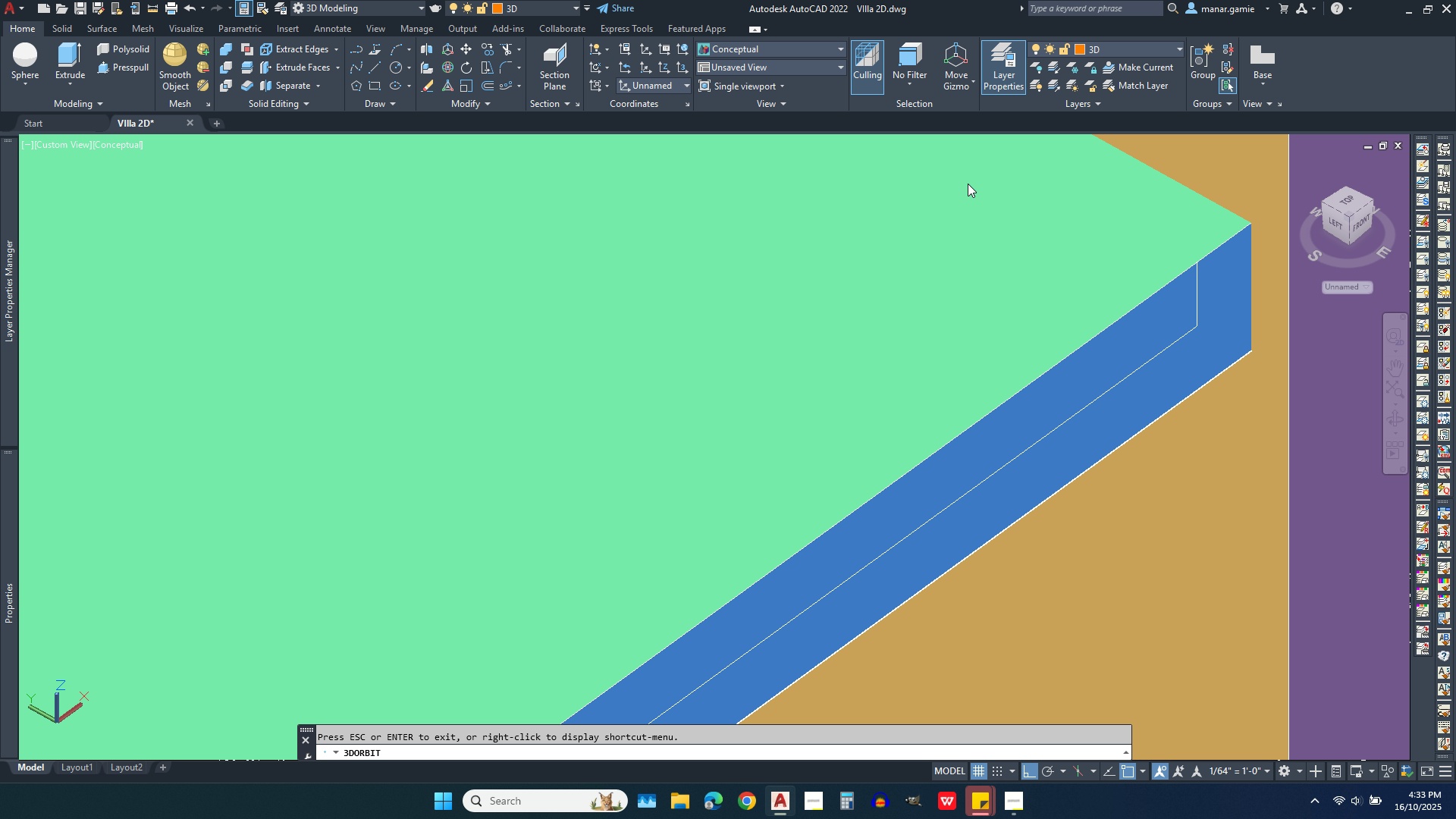 
key(Escape)
 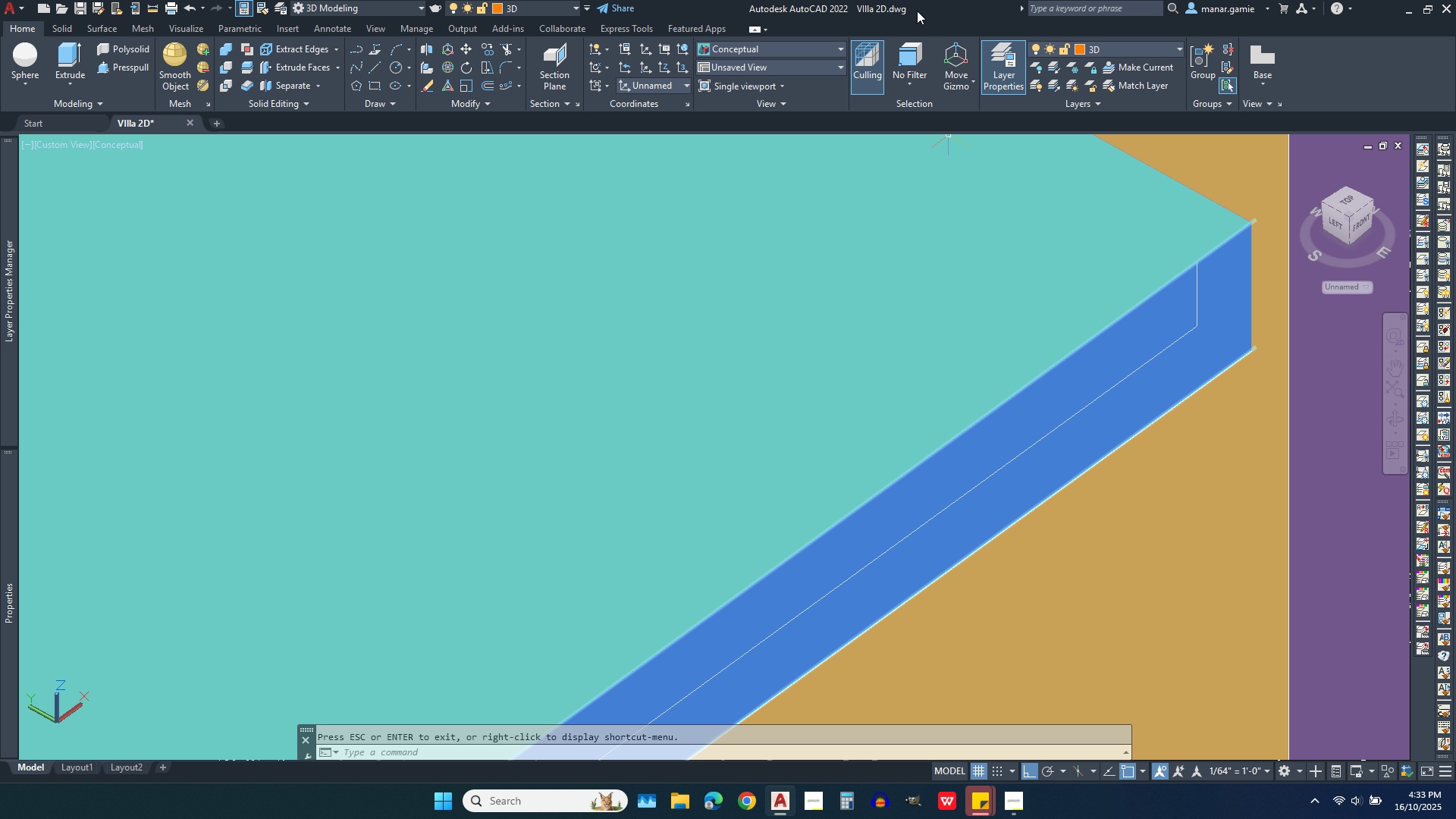 
left_click([805, 50])
 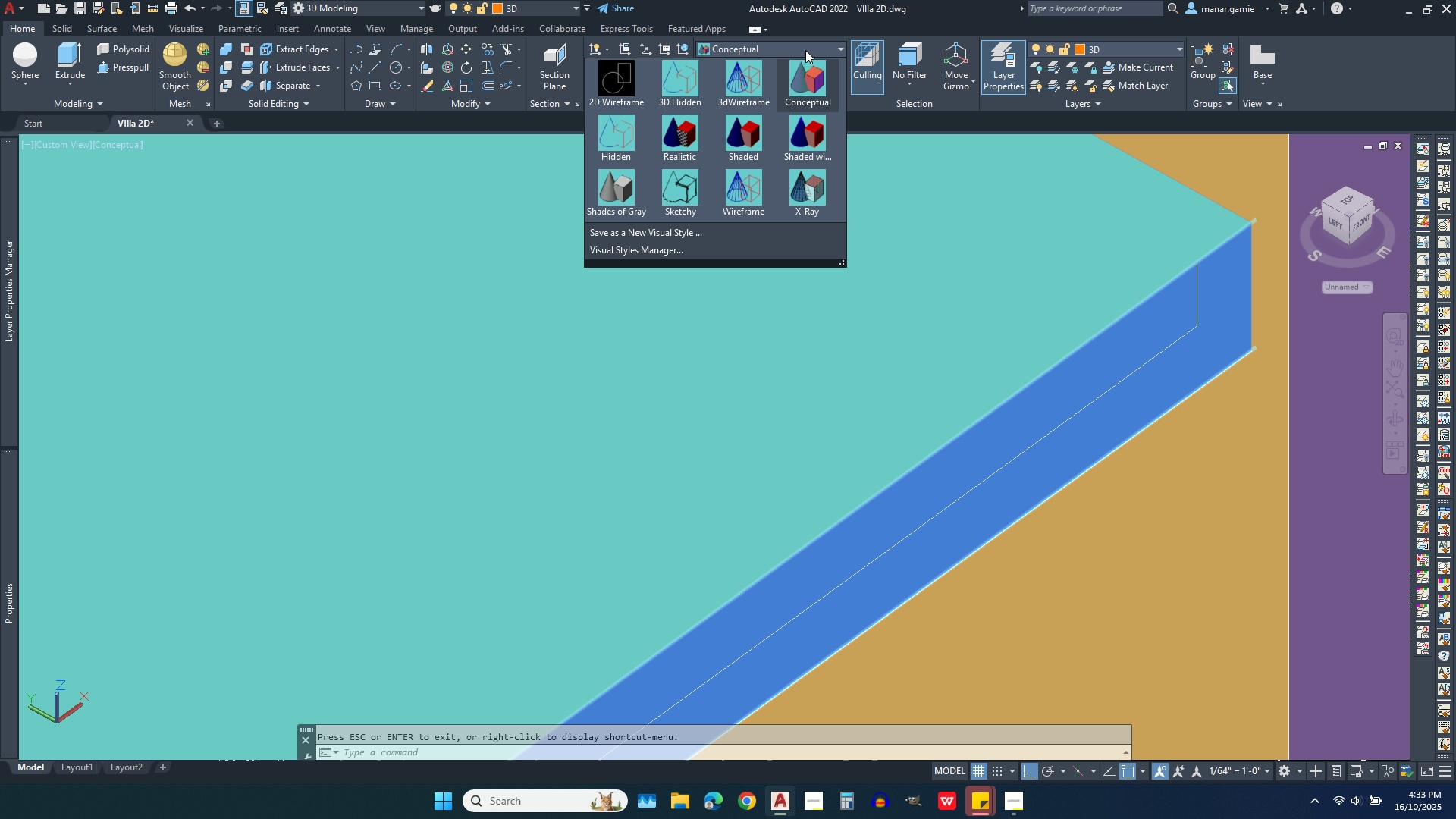 
left_click([742, 85])
 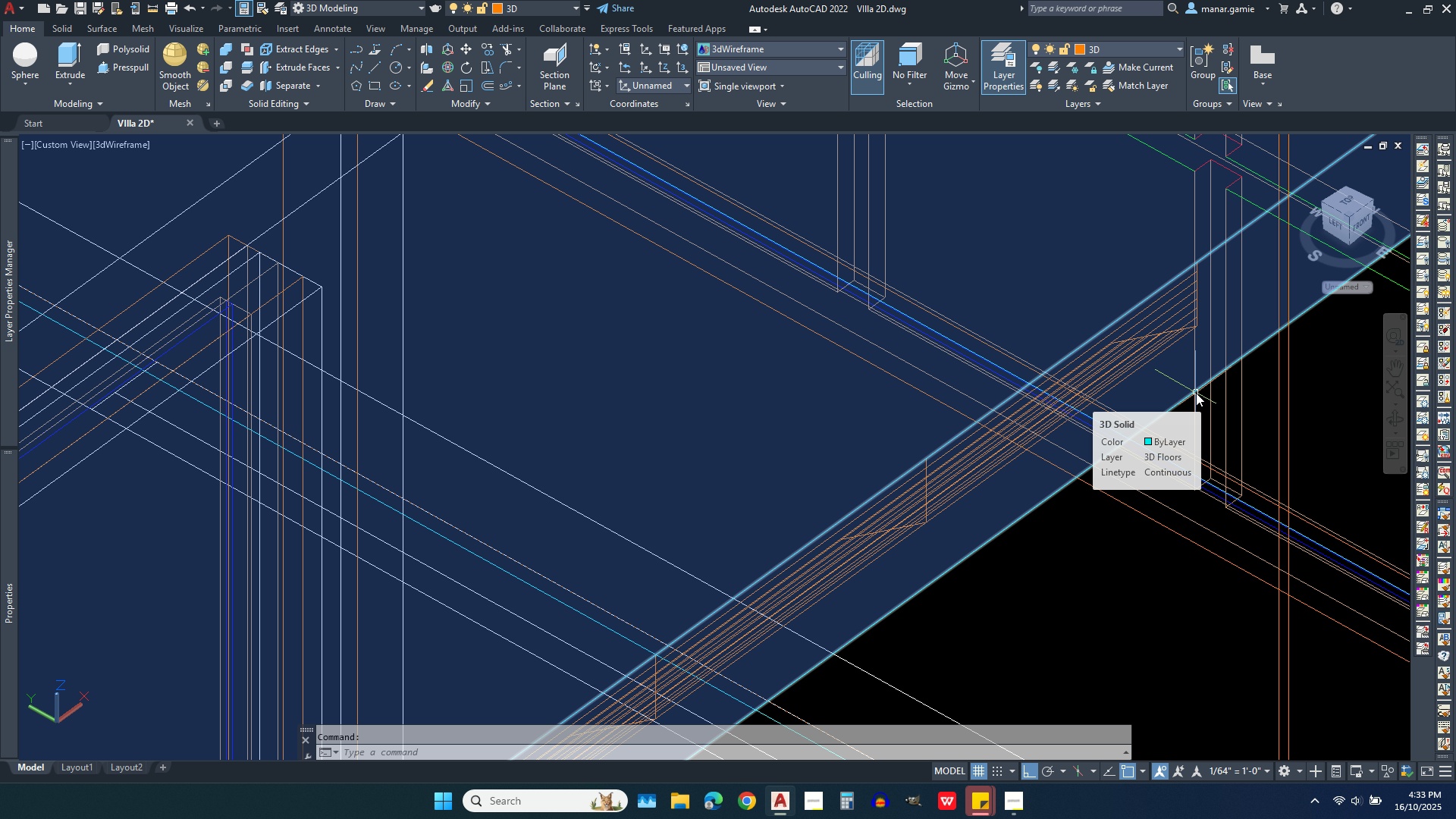 
wait(12.98)
 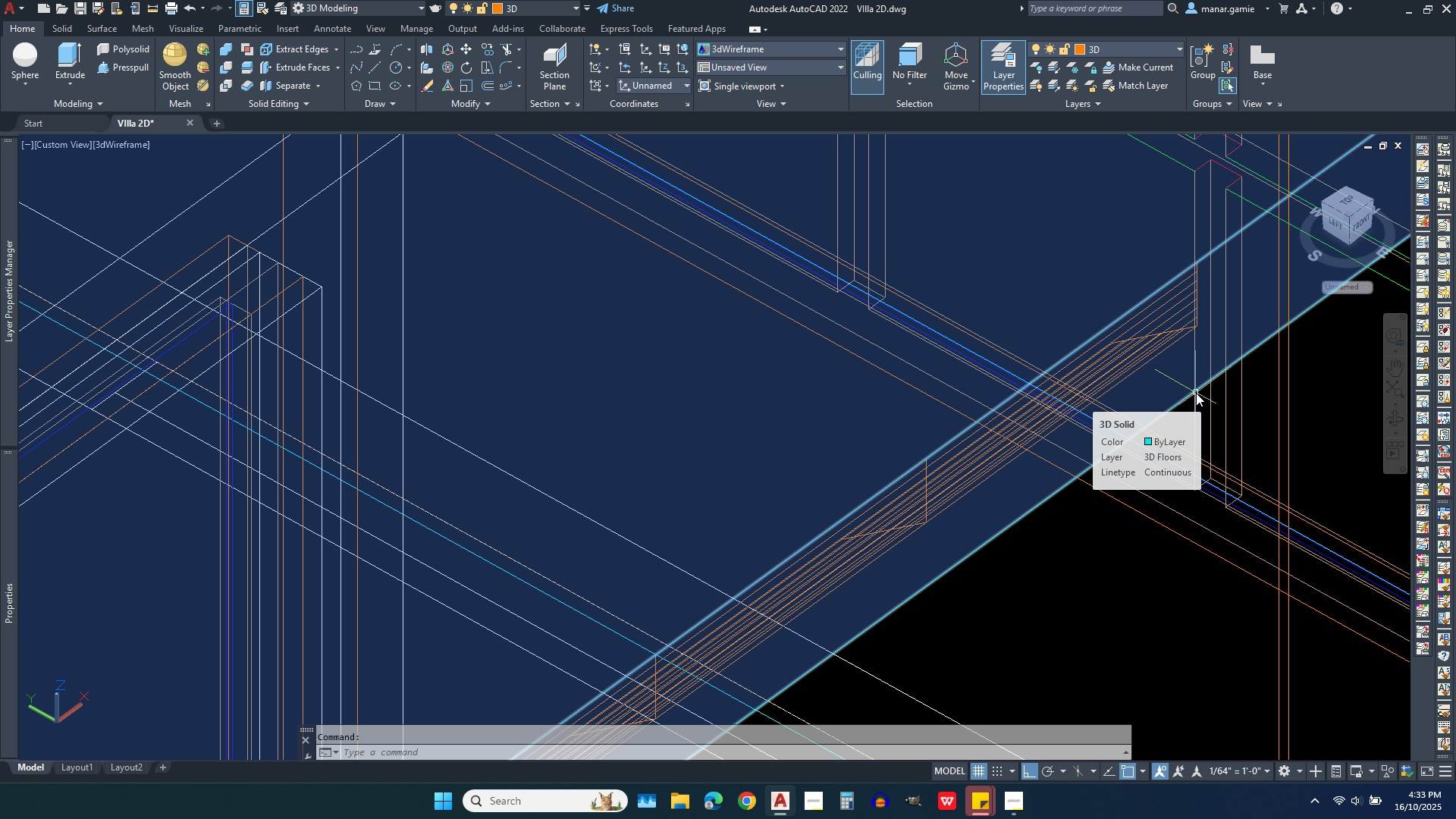 
left_click([248, 64])
 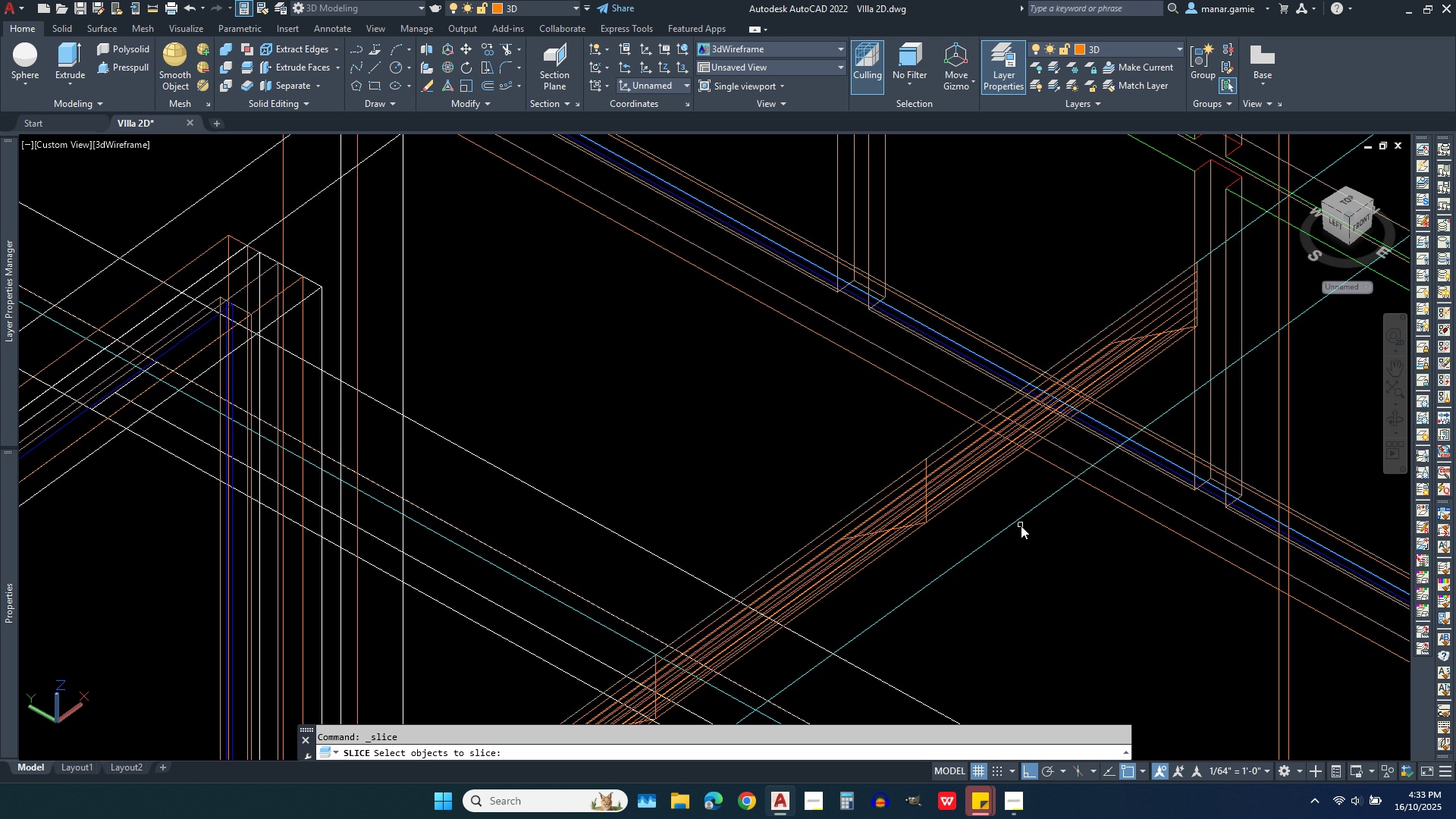 
left_click([1010, 523])
 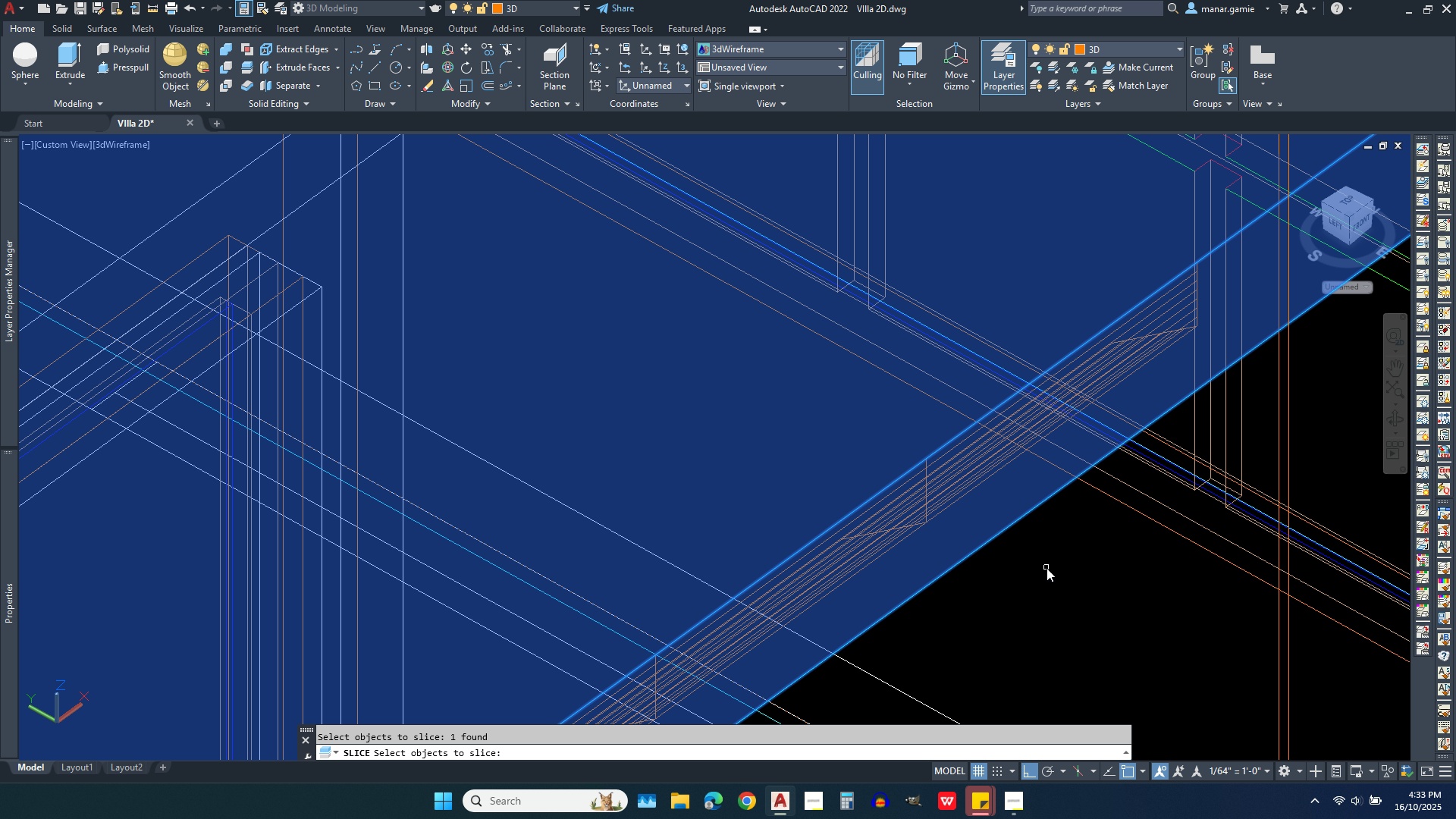 
right_click([1046, 568])
 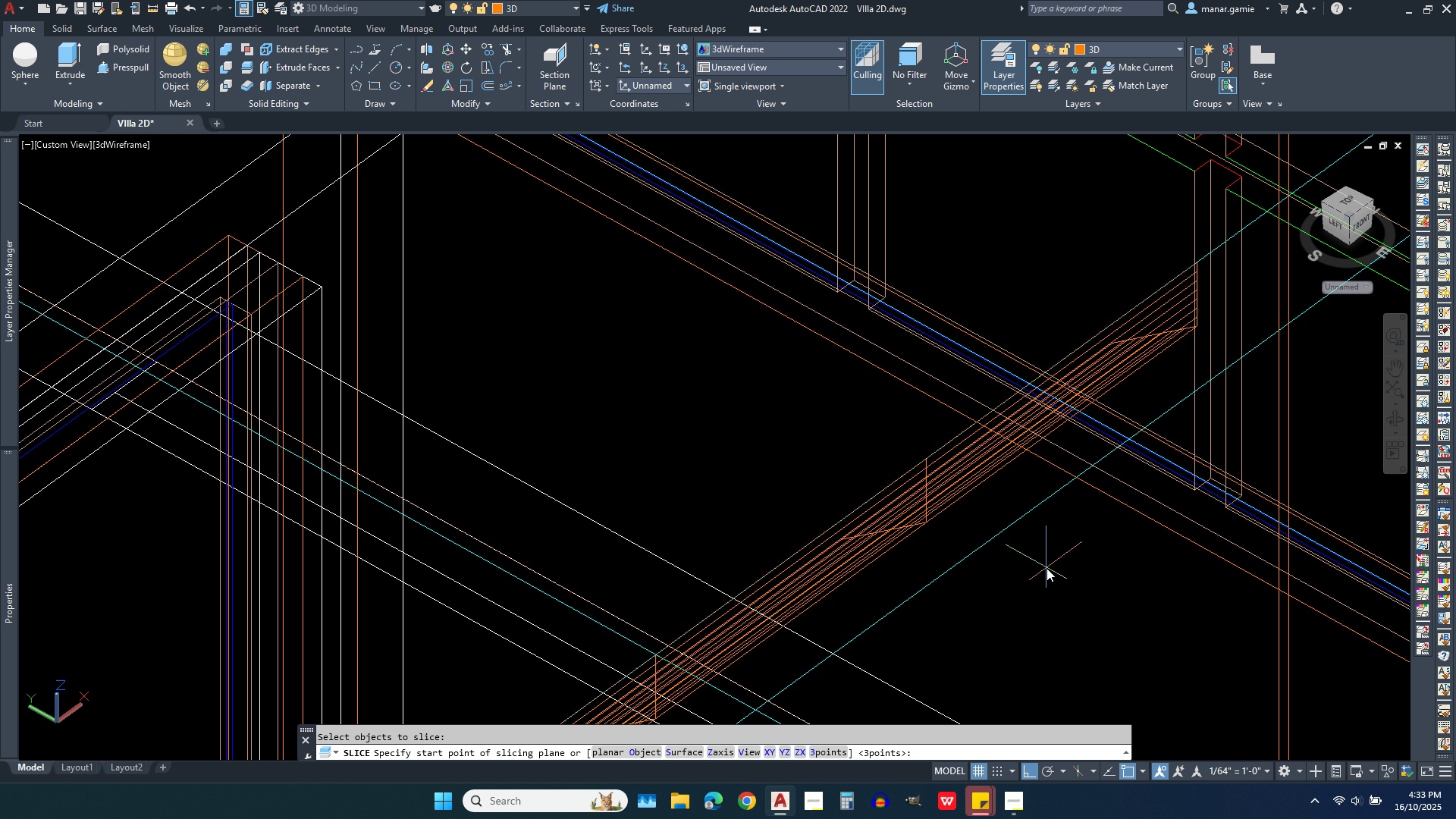 
key(S)
 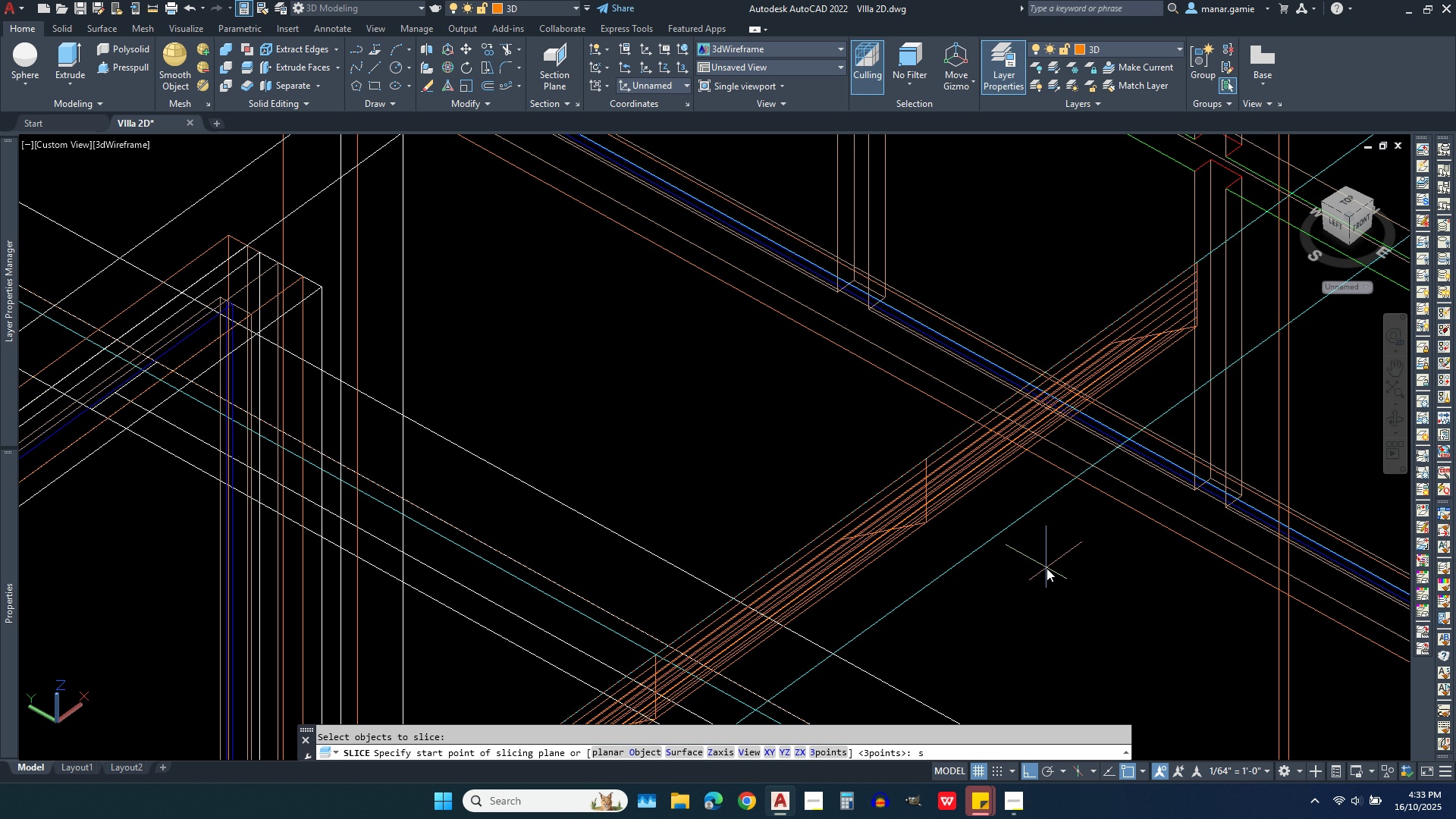 
key(Enter)
 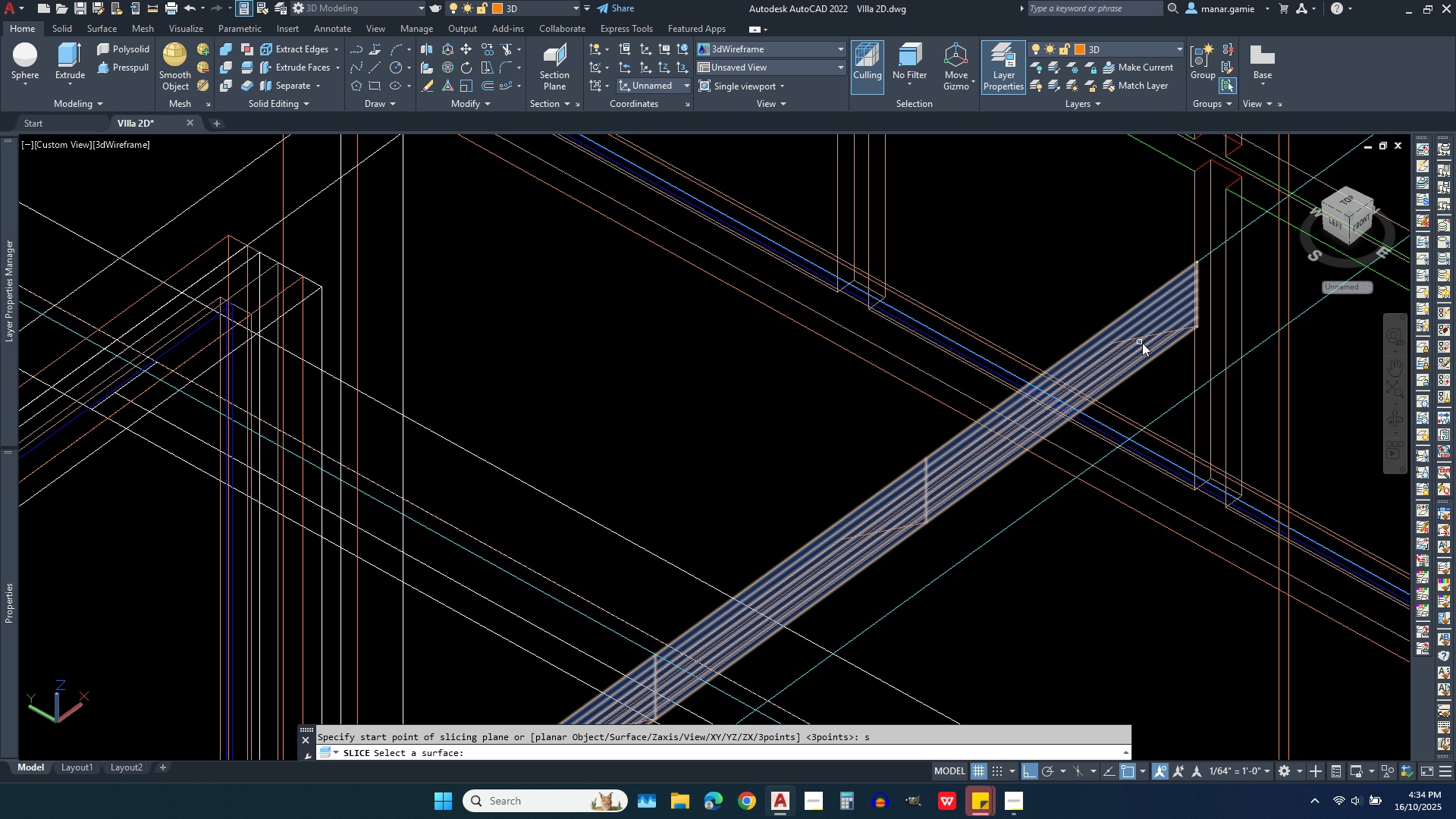 
left_click([1153, 345])
 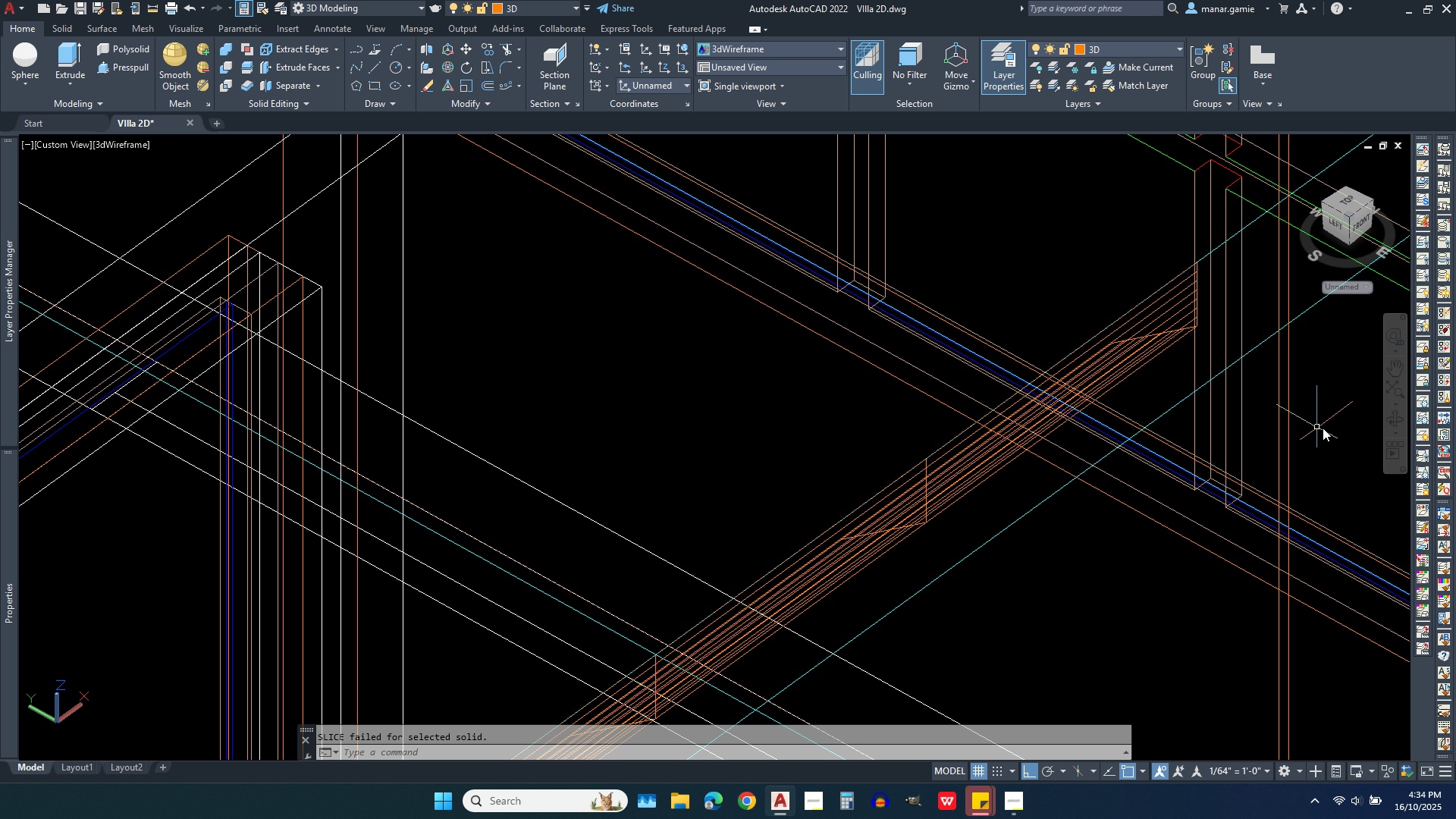 
wait(5.93)
 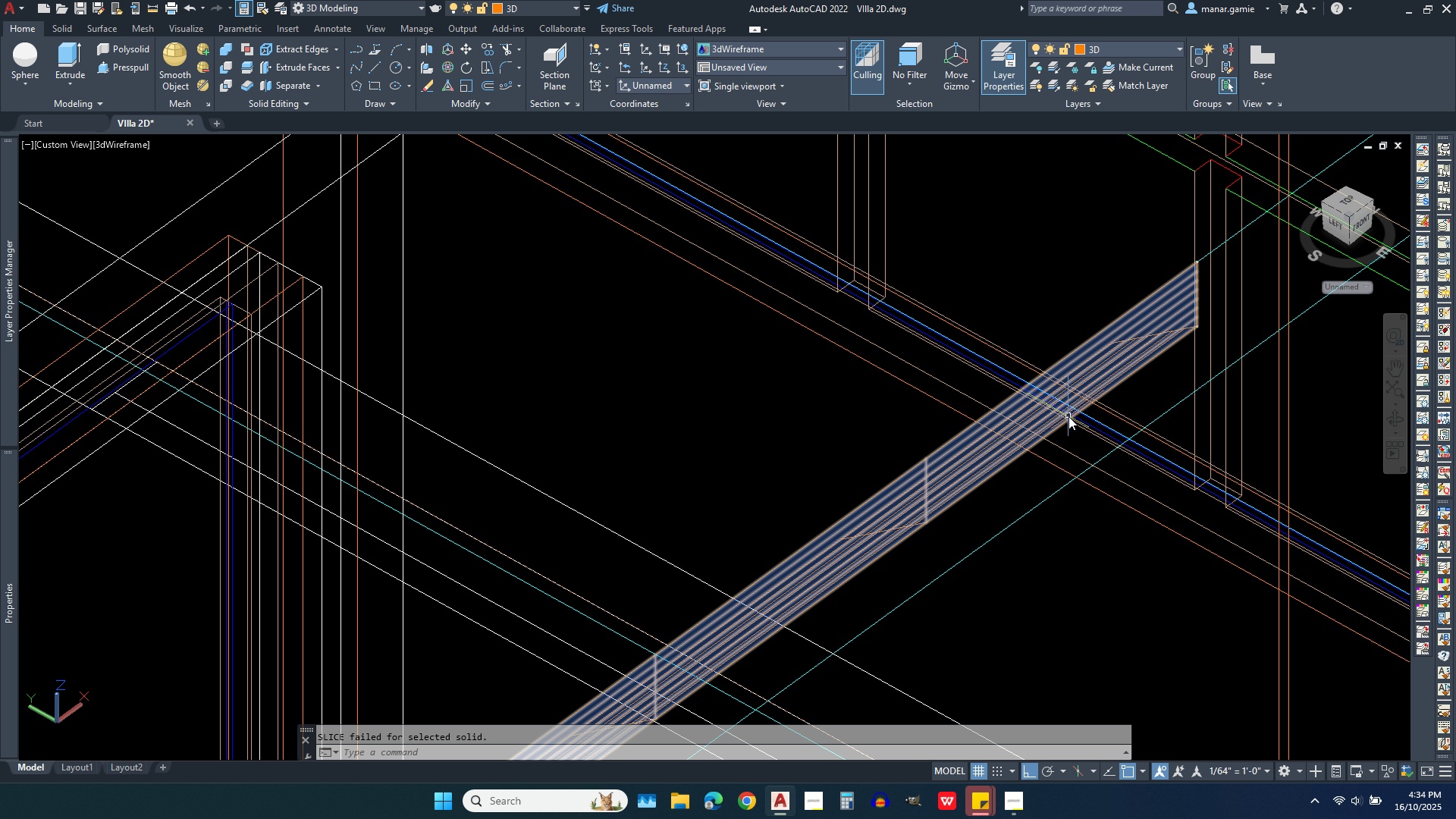 
left_click([1392, 419])
 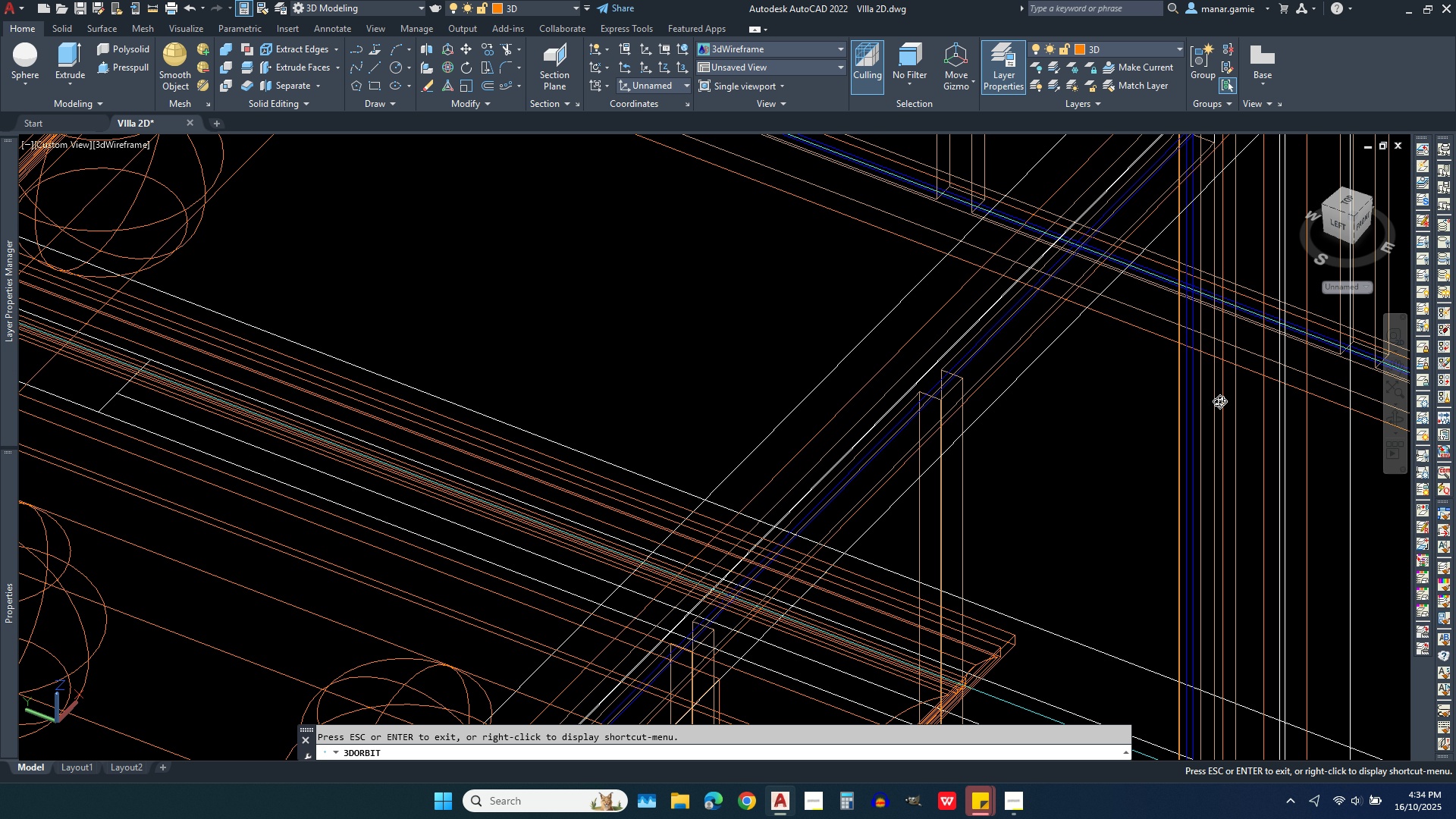 
scroll: coordinate [683, 475], scroll_direction: down, amount: 17.0
 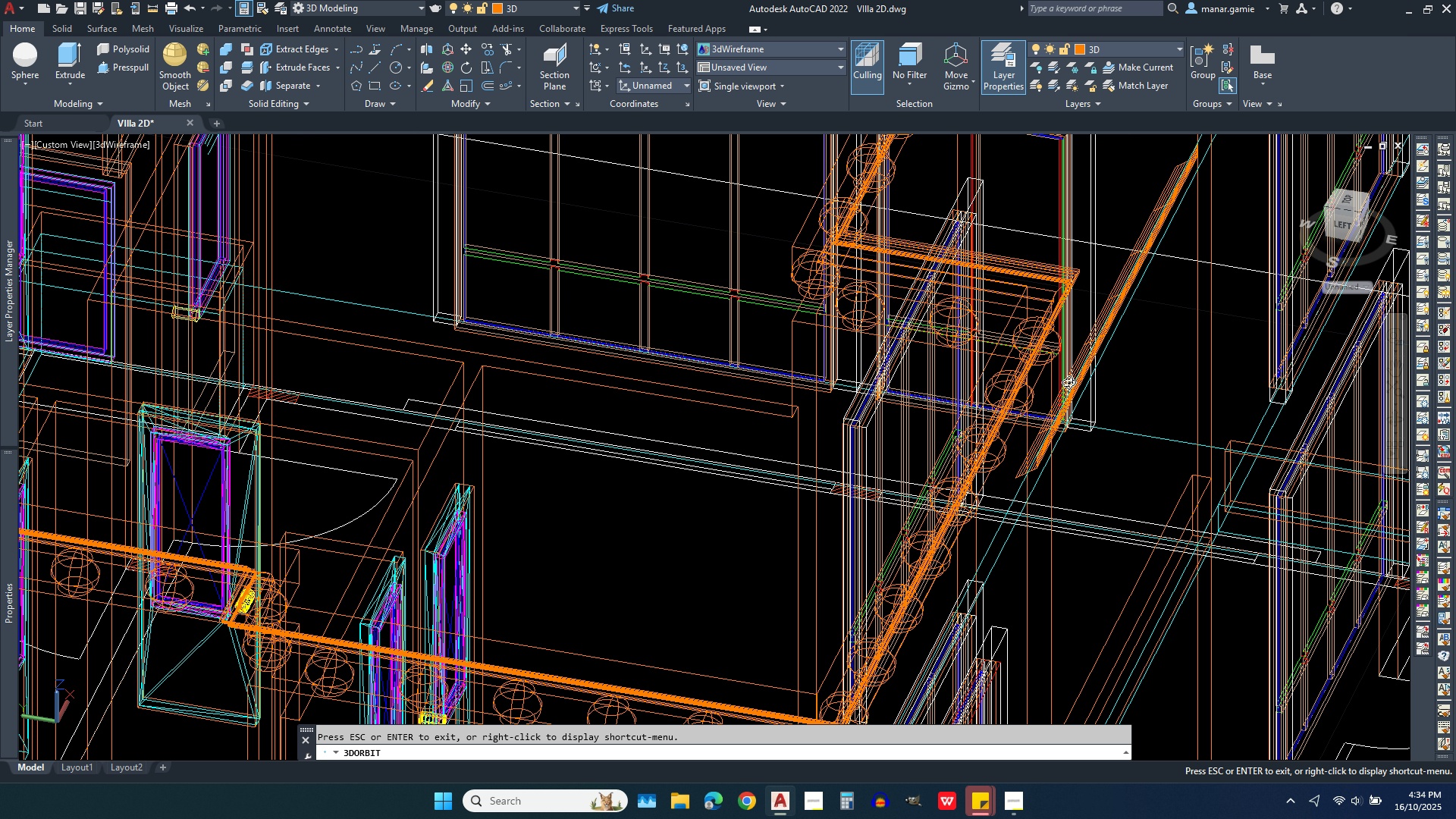 
scroll: coordinate [1053, 469], scroll_direction: up, amount: 15.0
 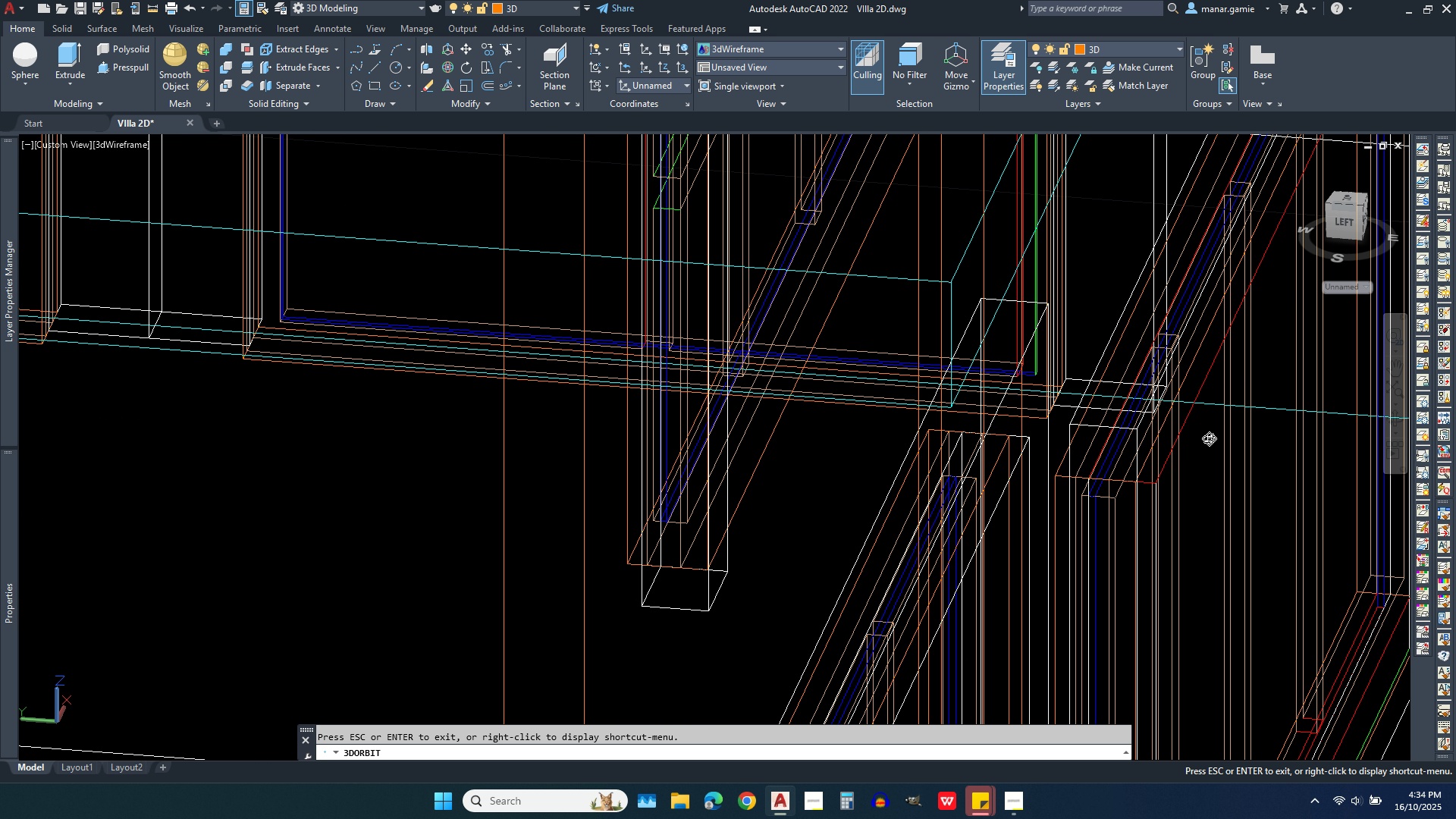 
scroll: coordinate [1153, 682], scroll_direction: down, amount: 17.0
 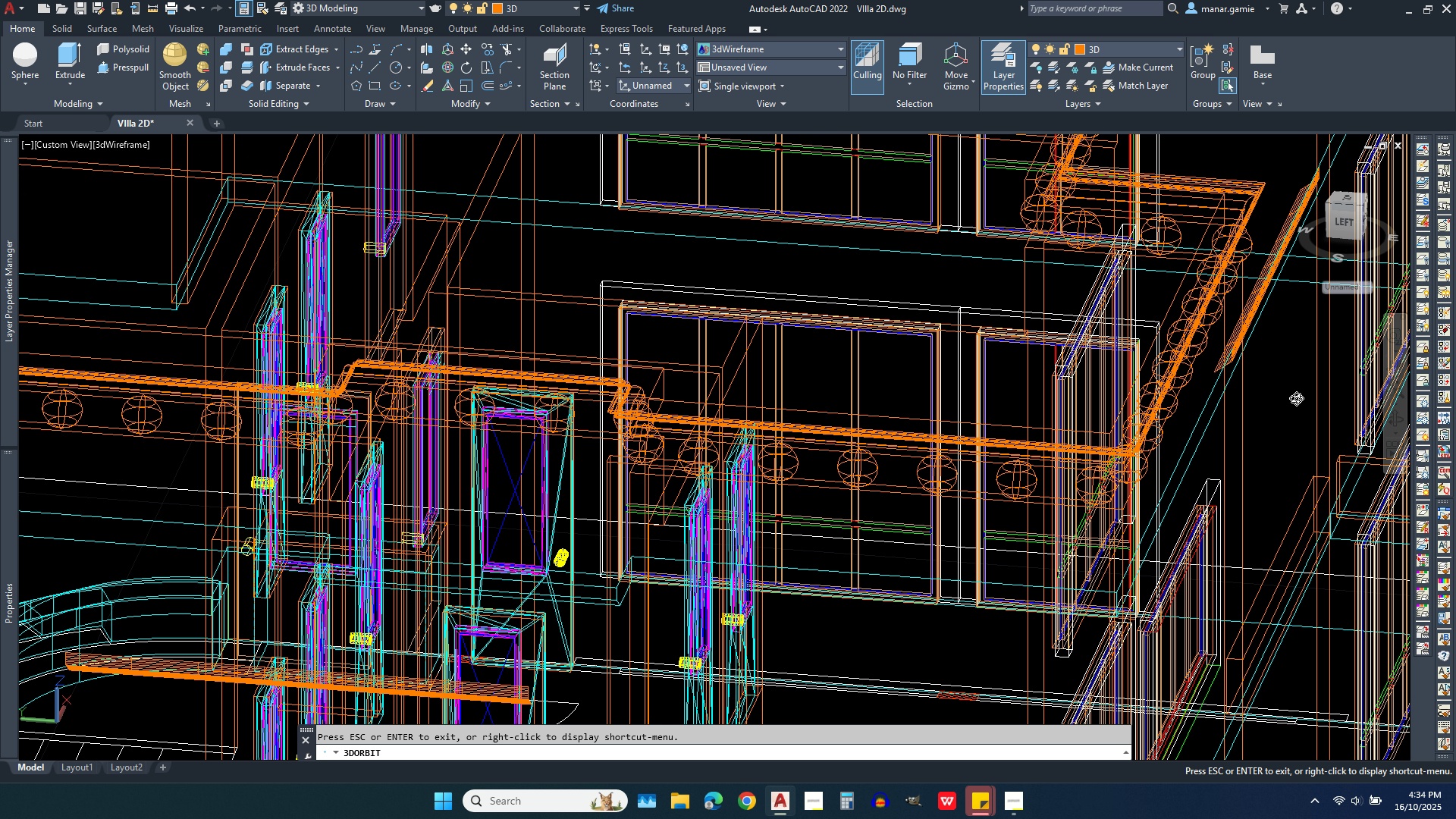 
scroll: coordinate [1228, 361], scroll_direction: up, amount: 17.0
 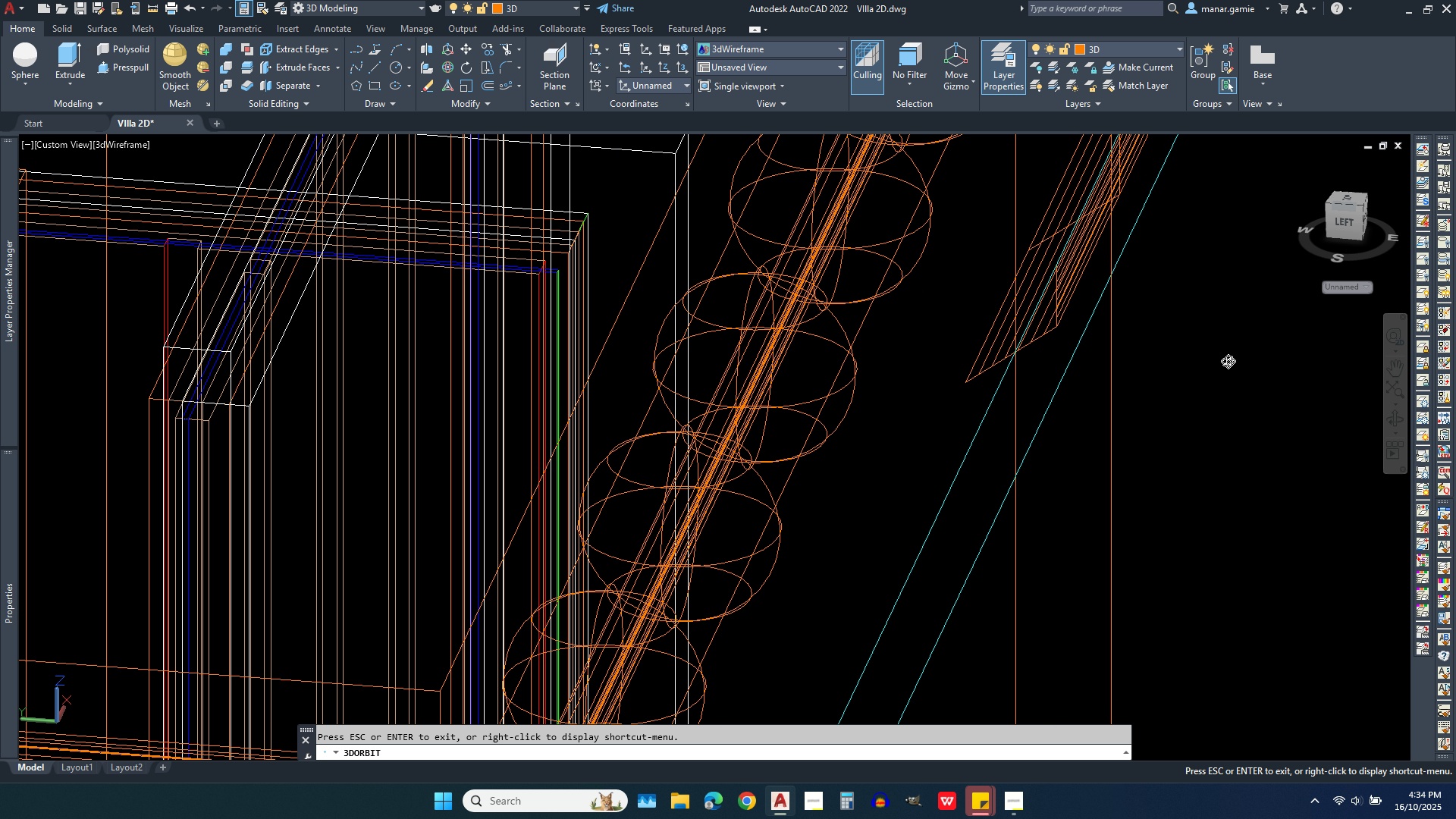 
key(Escape)
 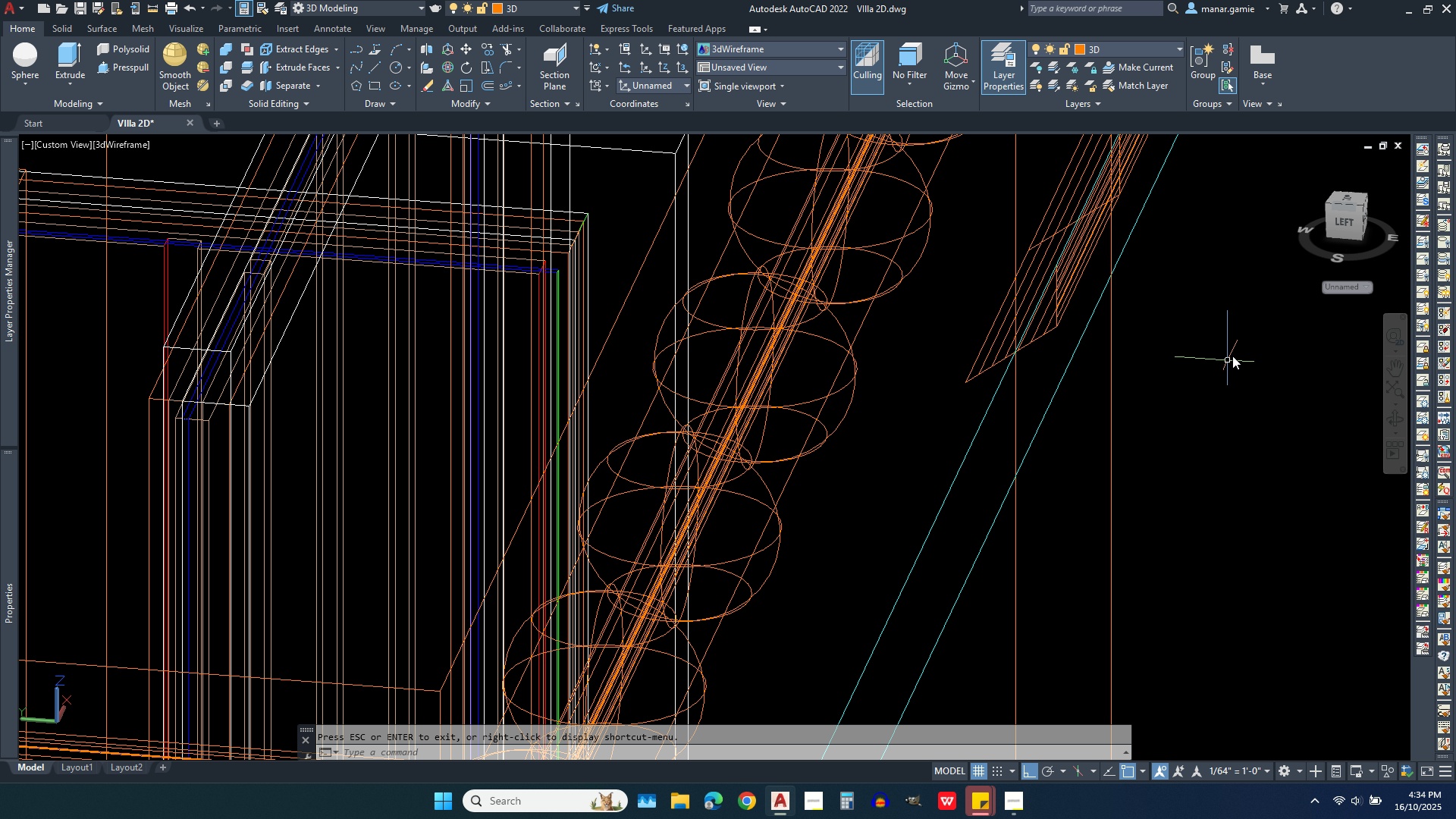 
left_click([1126, 42])
 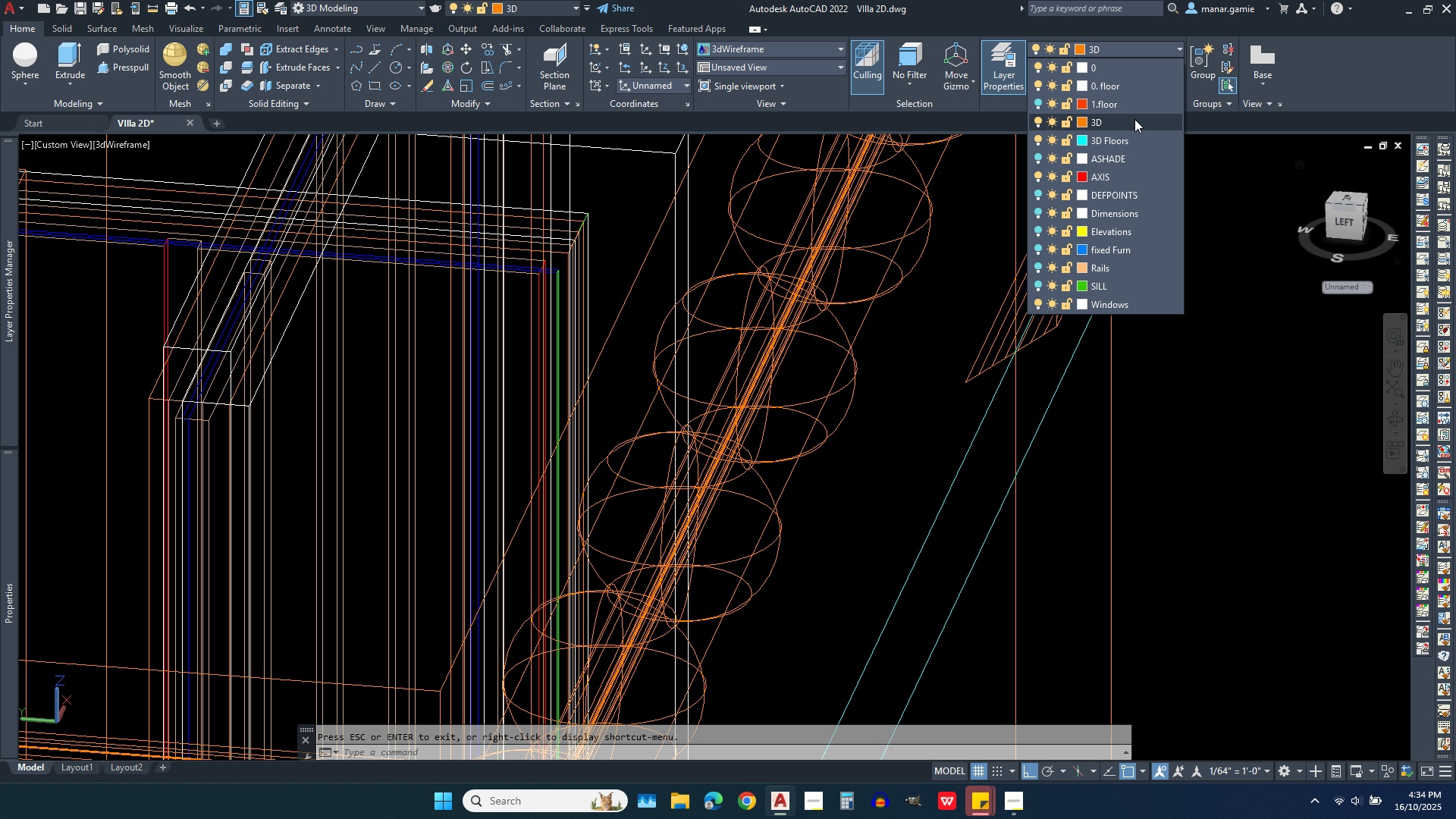 
left_click([787, 53])
 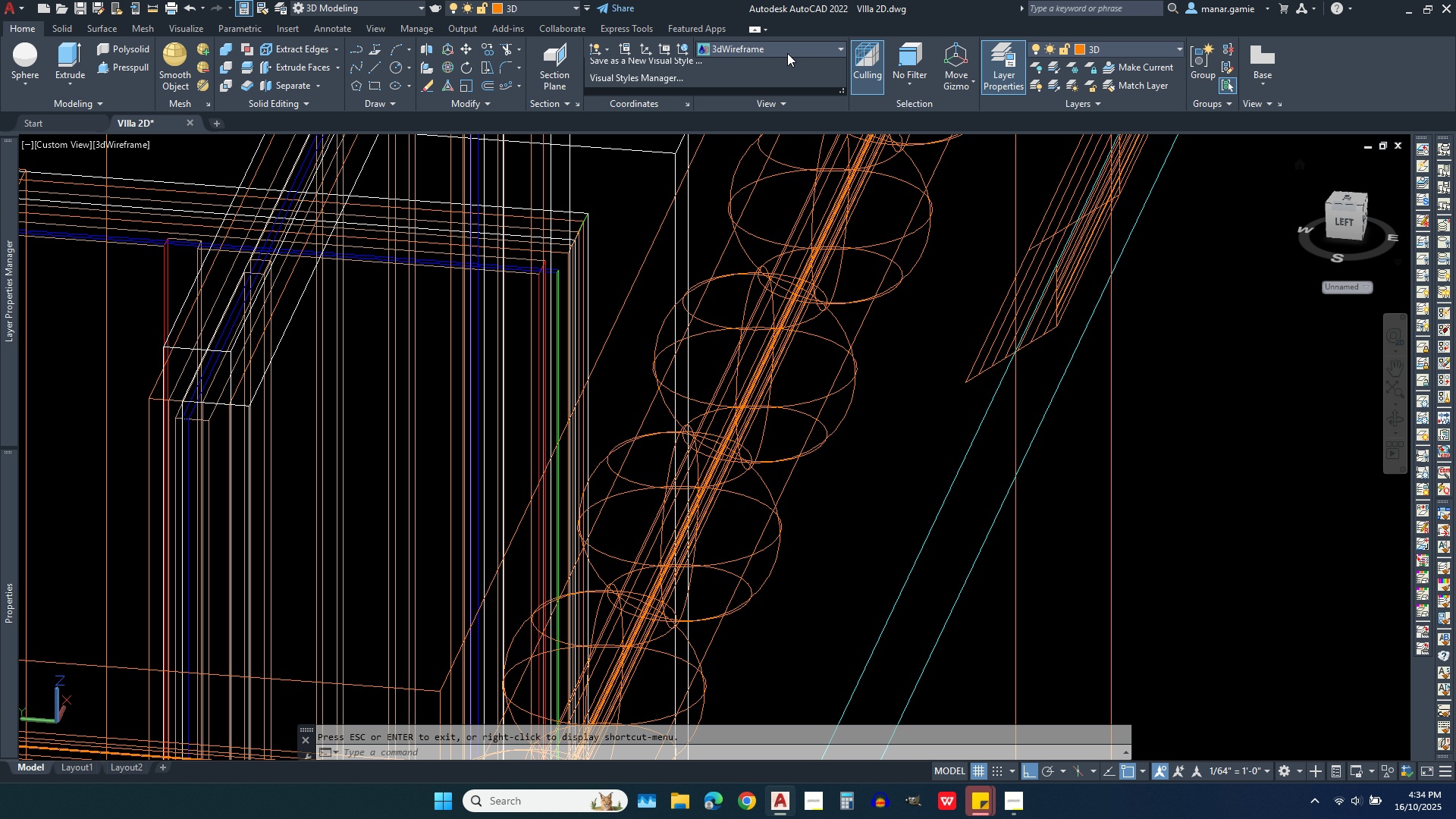 
left_click([787, 53])
 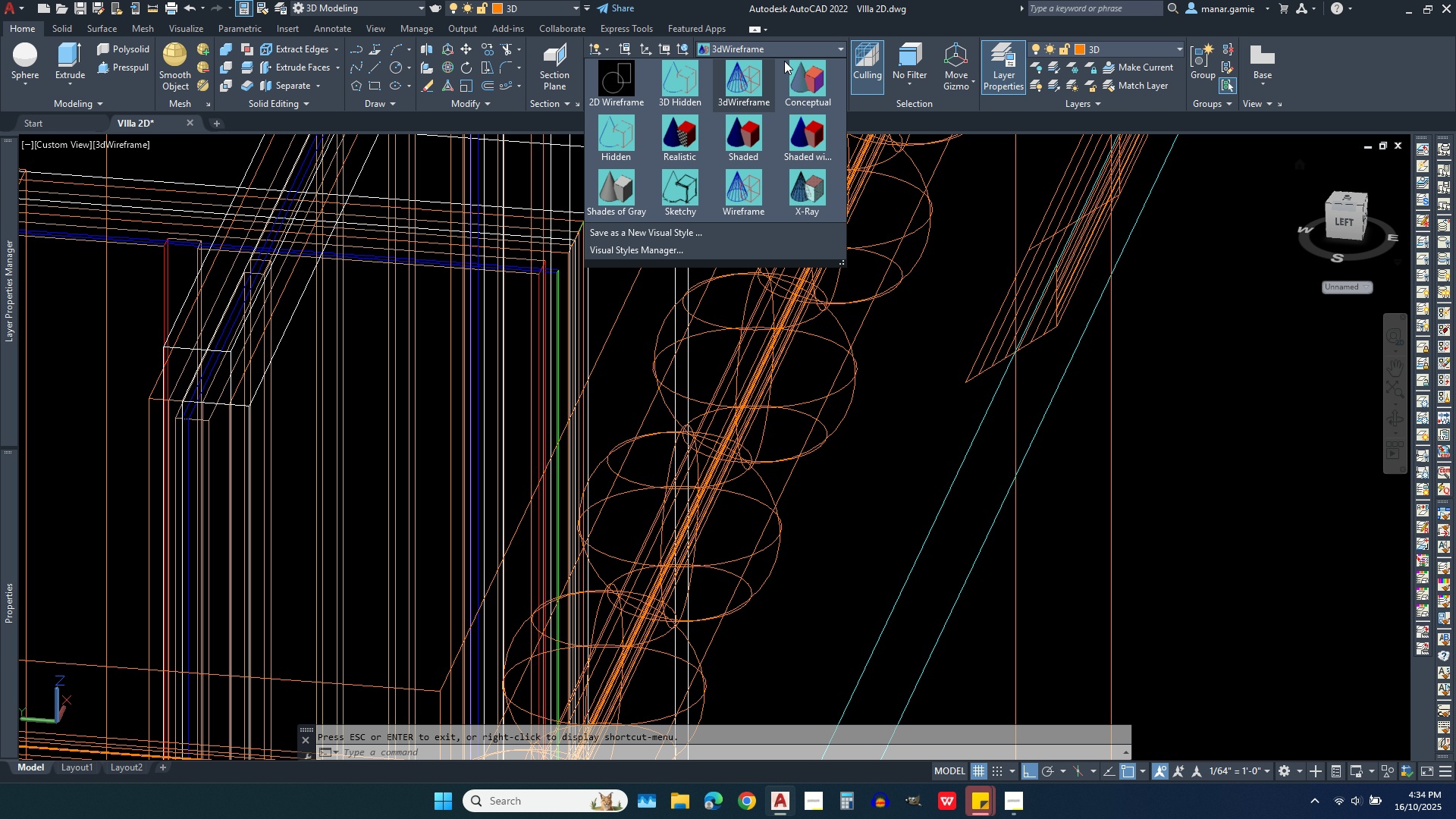 
left_click([816, 74])
 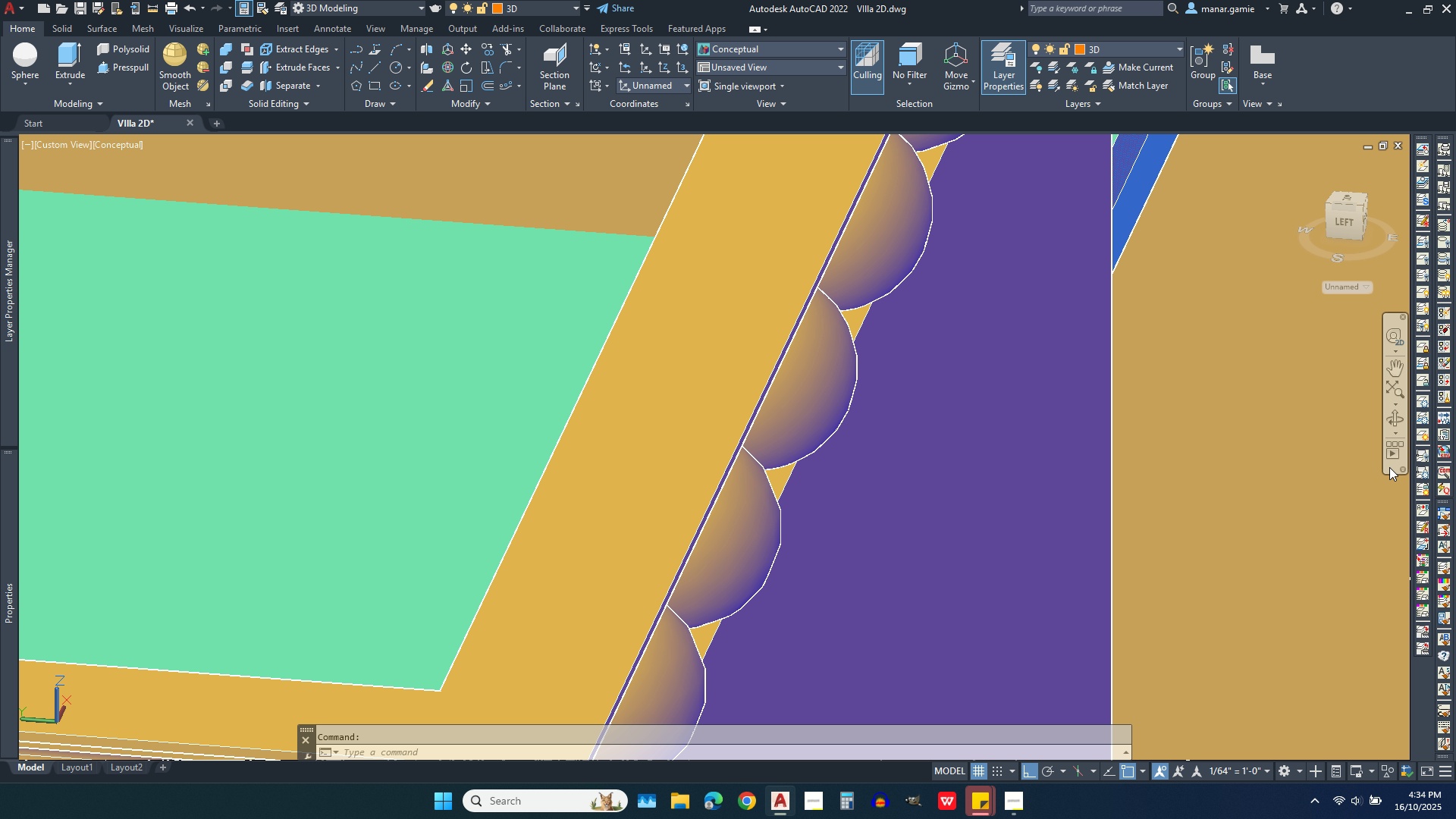 
left_click([1397, 414])
 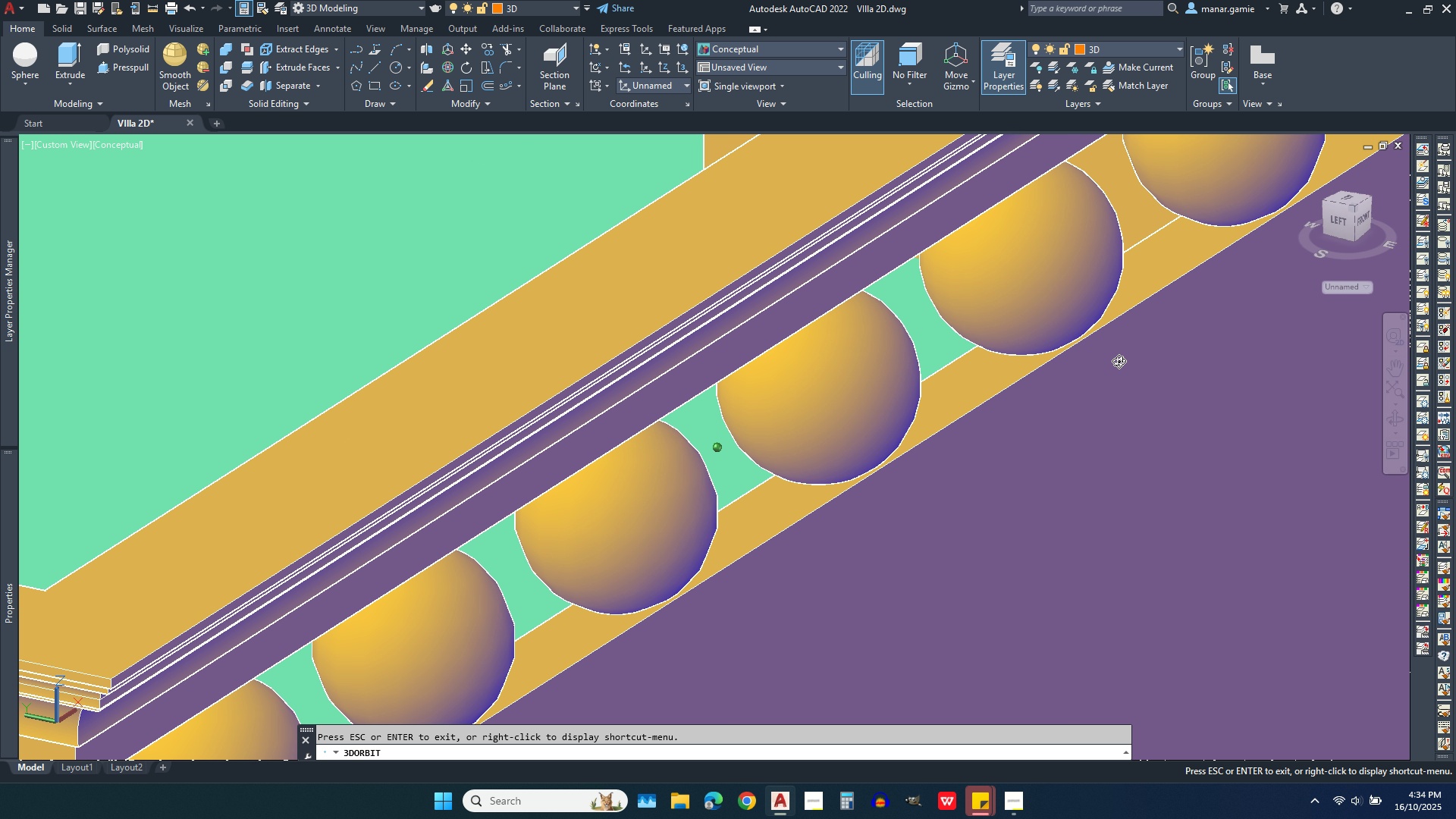 
scroll: coordinate [428, 356], scroll_direction: down, amount: 14.0
 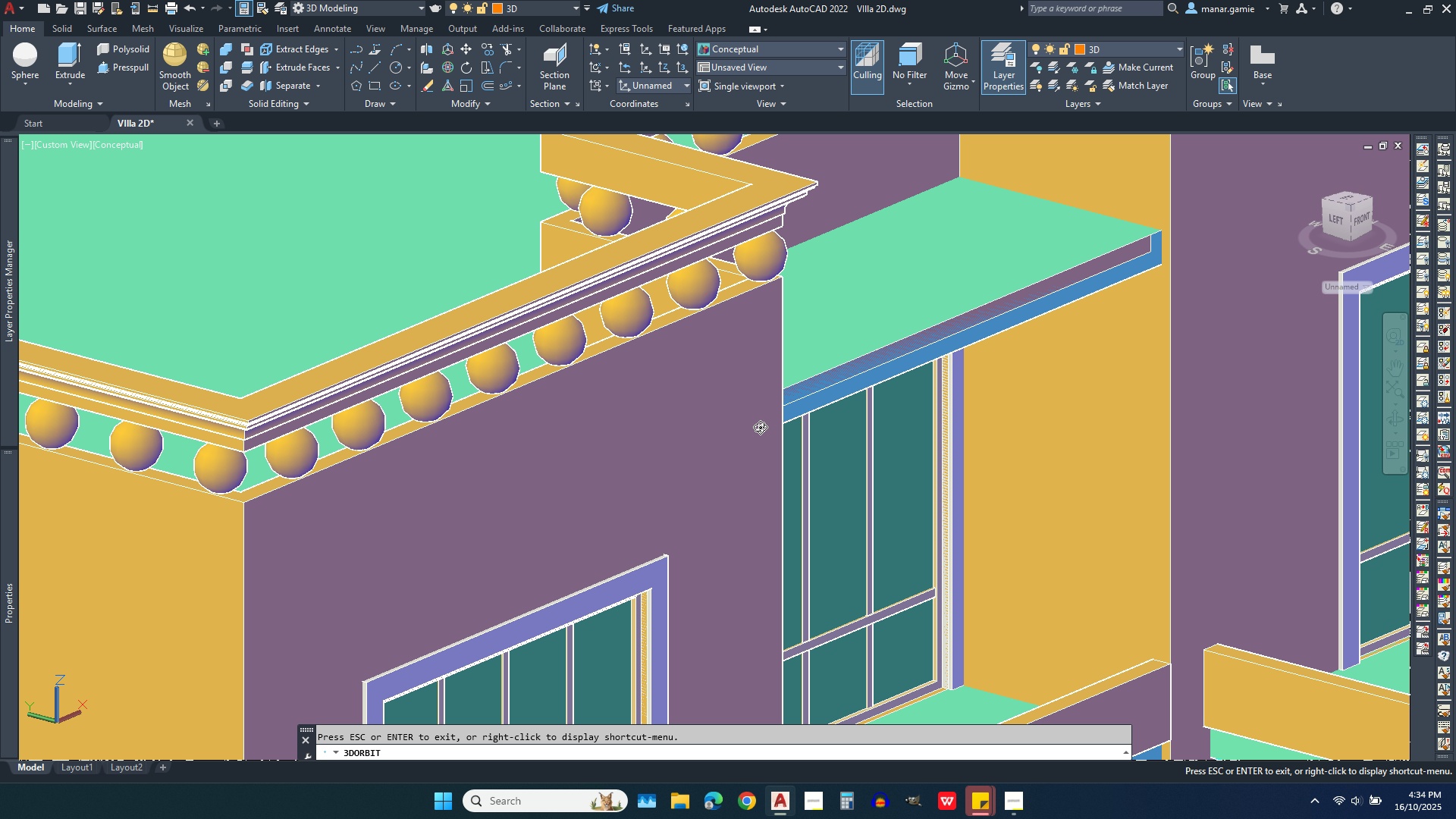 
scroll: coordinate [770, 430], scroll_direction: up, amount: 3.0
 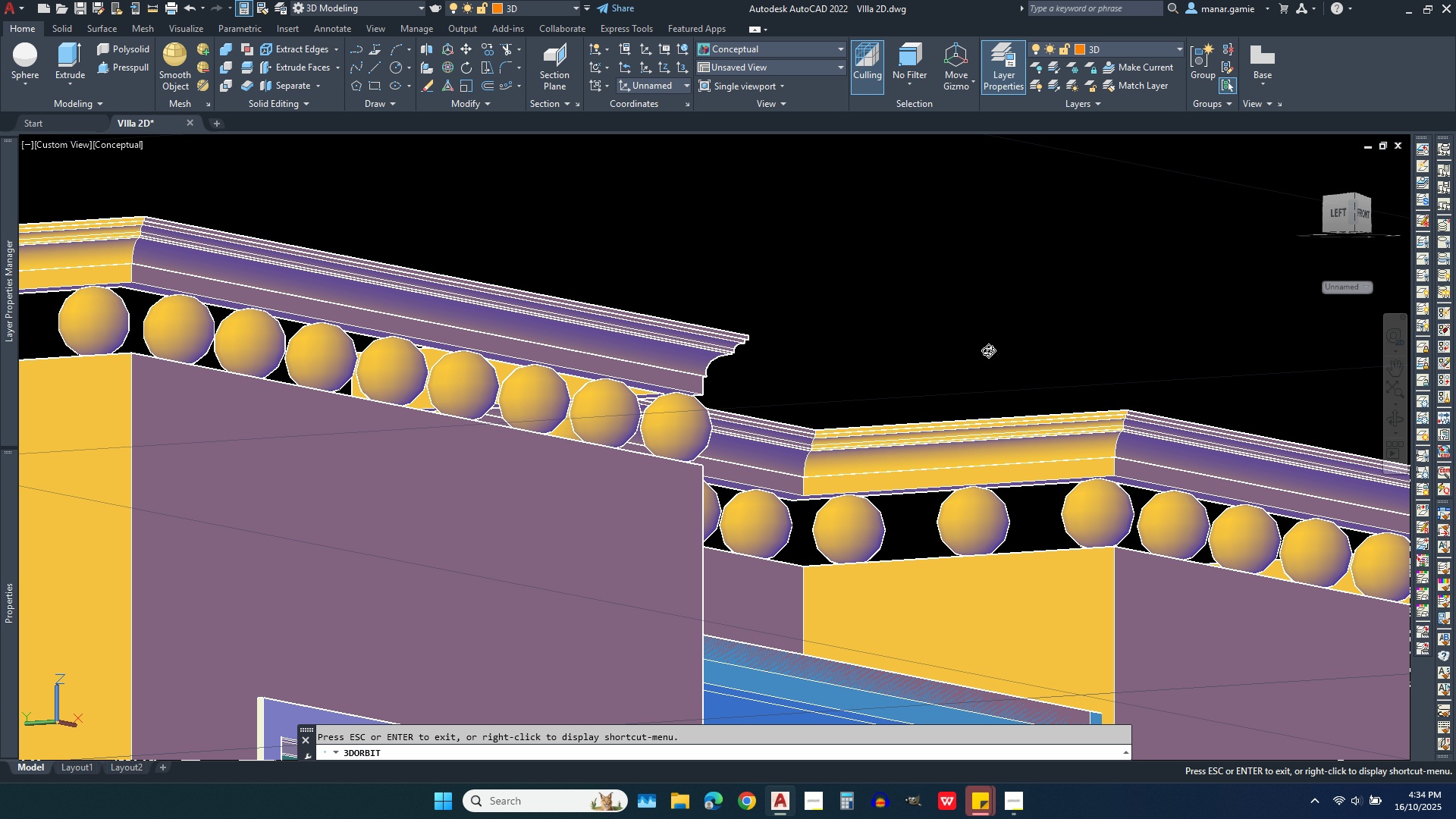 
scroll: coordinate [1046, 263], scroll_direction: down, amount: 4.0
 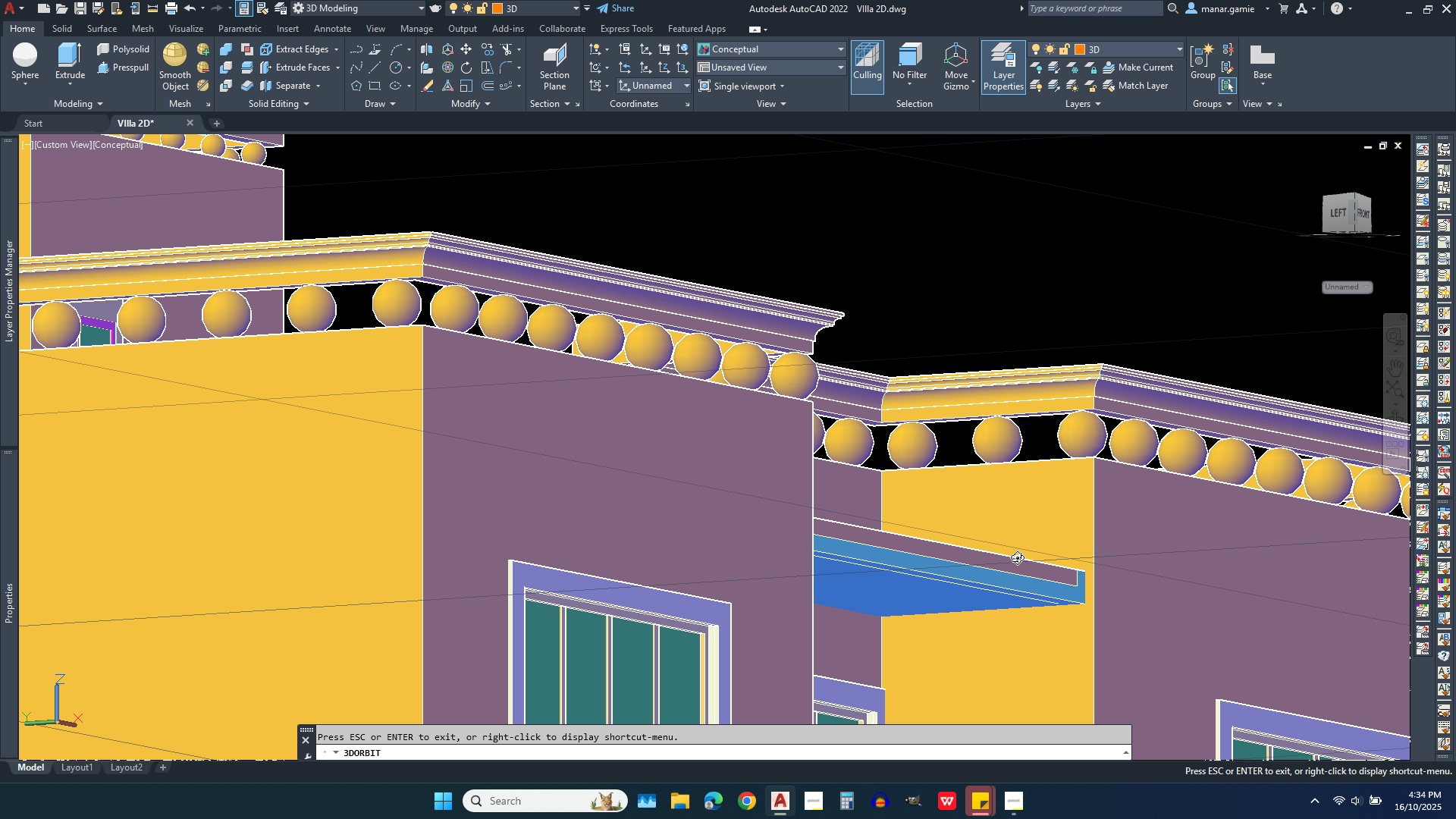 
scroll: coordinate [1038, 642], scroll_direction: up, amount: 10.0
 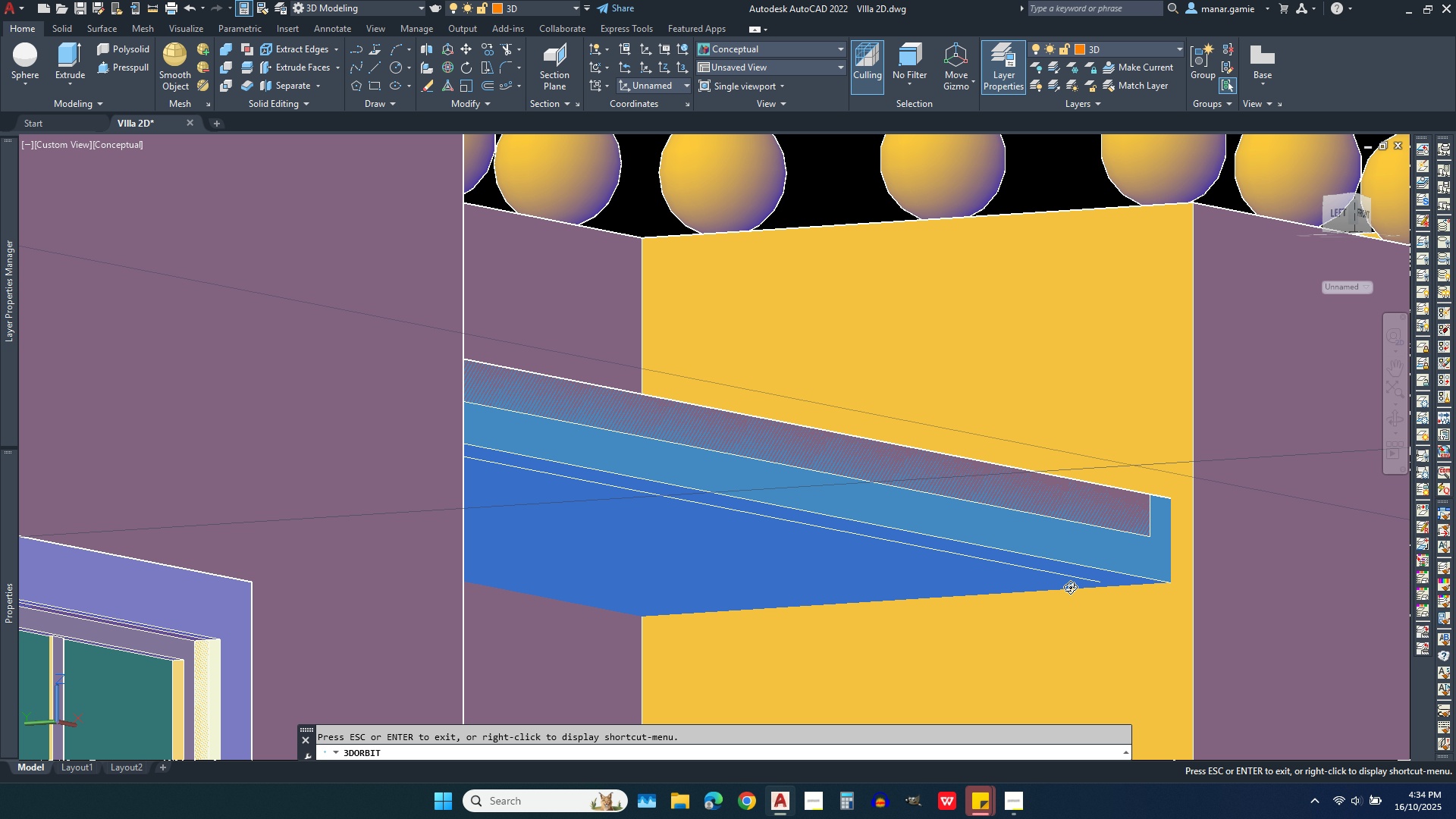 
scroll: coordinate [1073, 557], scroll_direction: down, amount: 4.0
 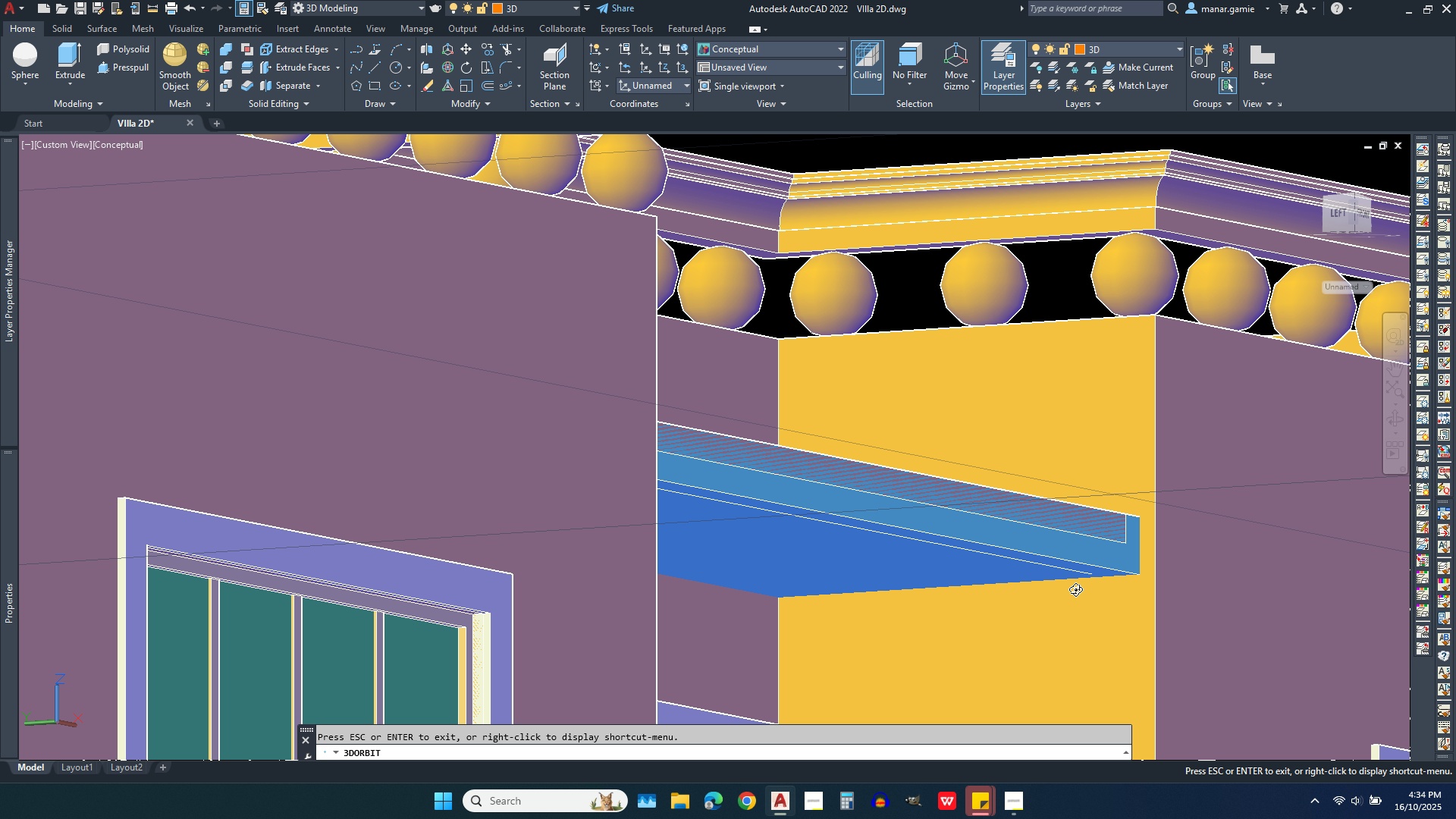 
scroll: coordinate [1121, 547], scroll_direction: up, amount: 13.0
 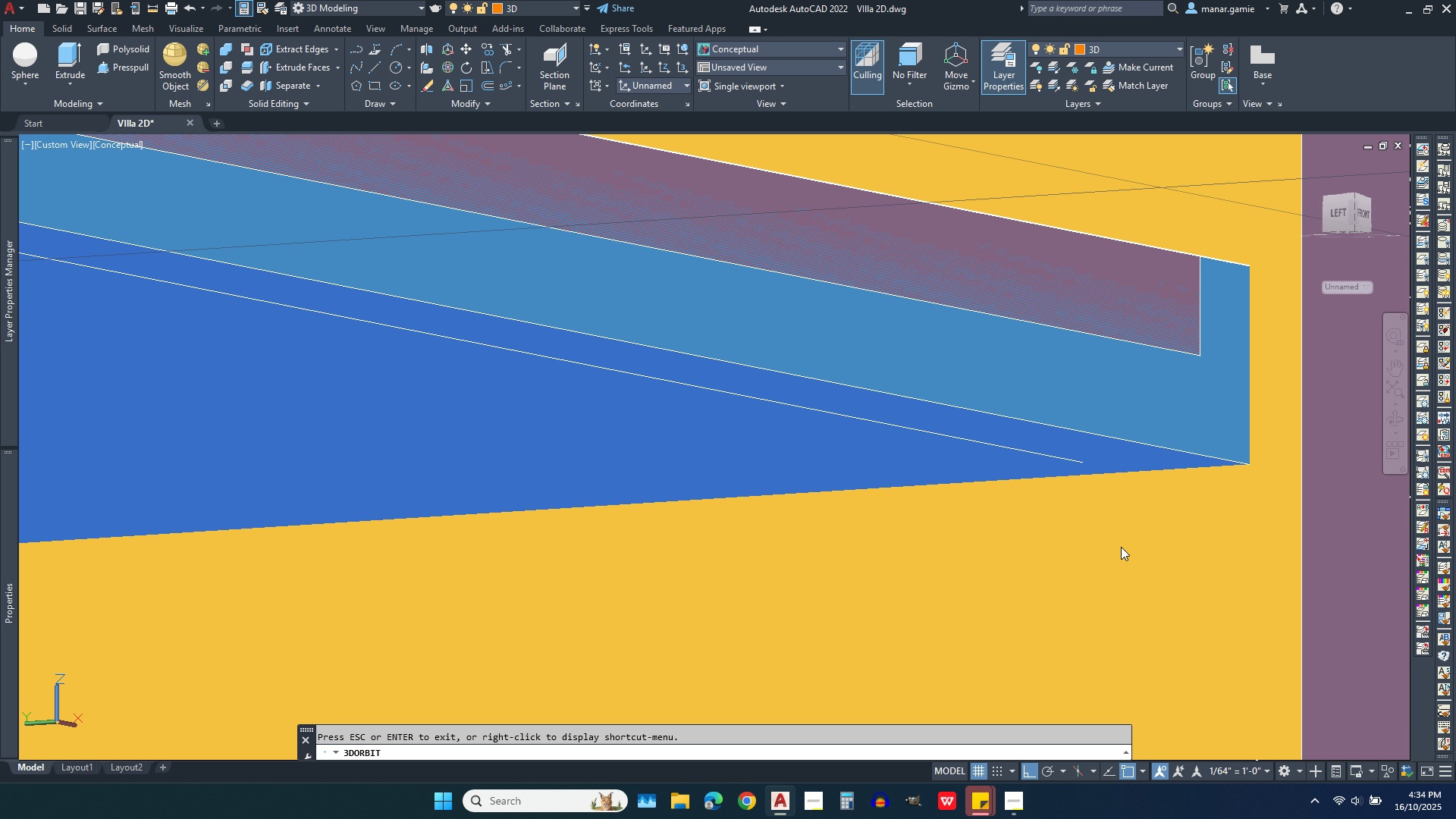 
key(Escape)
 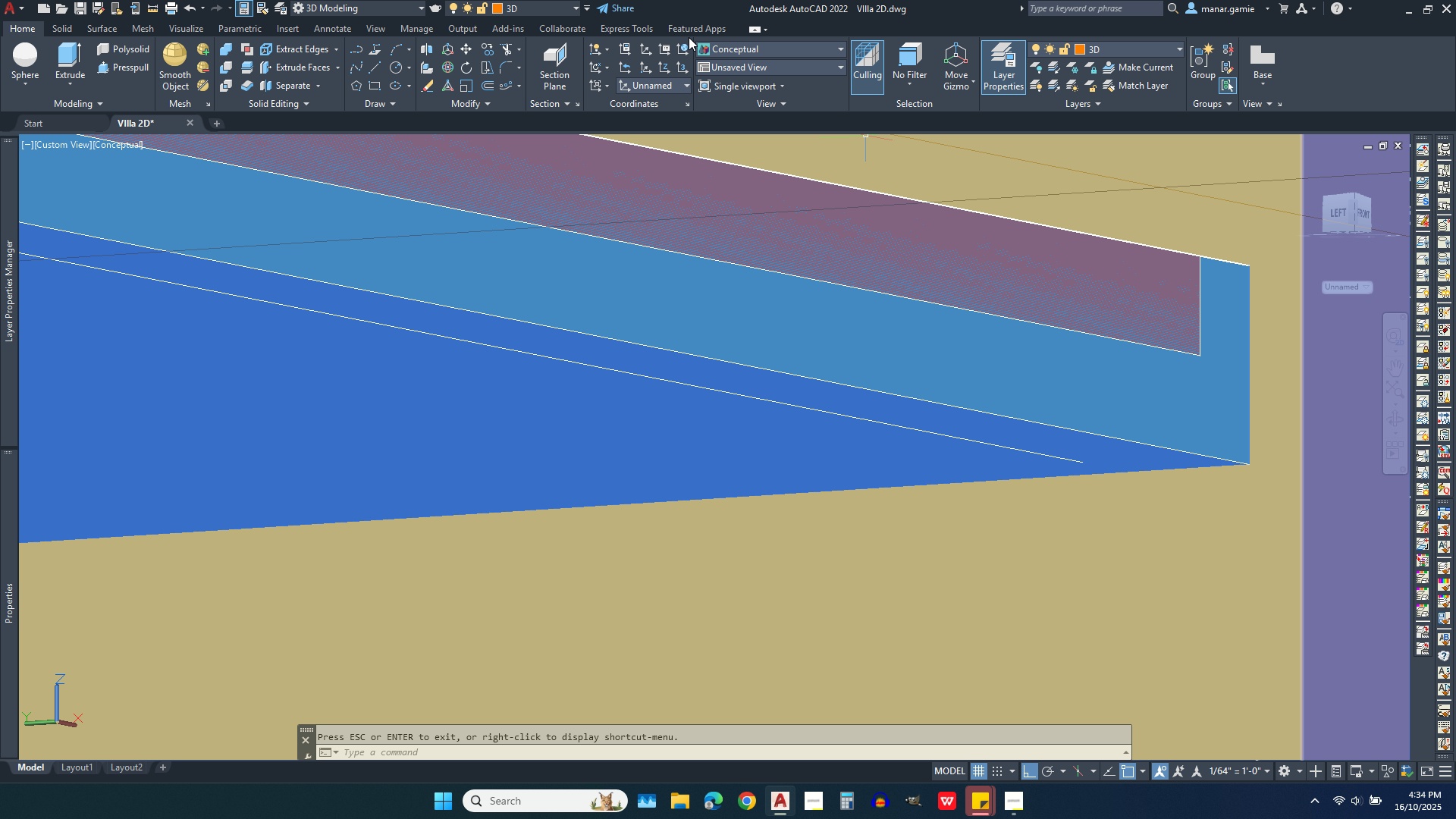 
left_click([778, 51])
 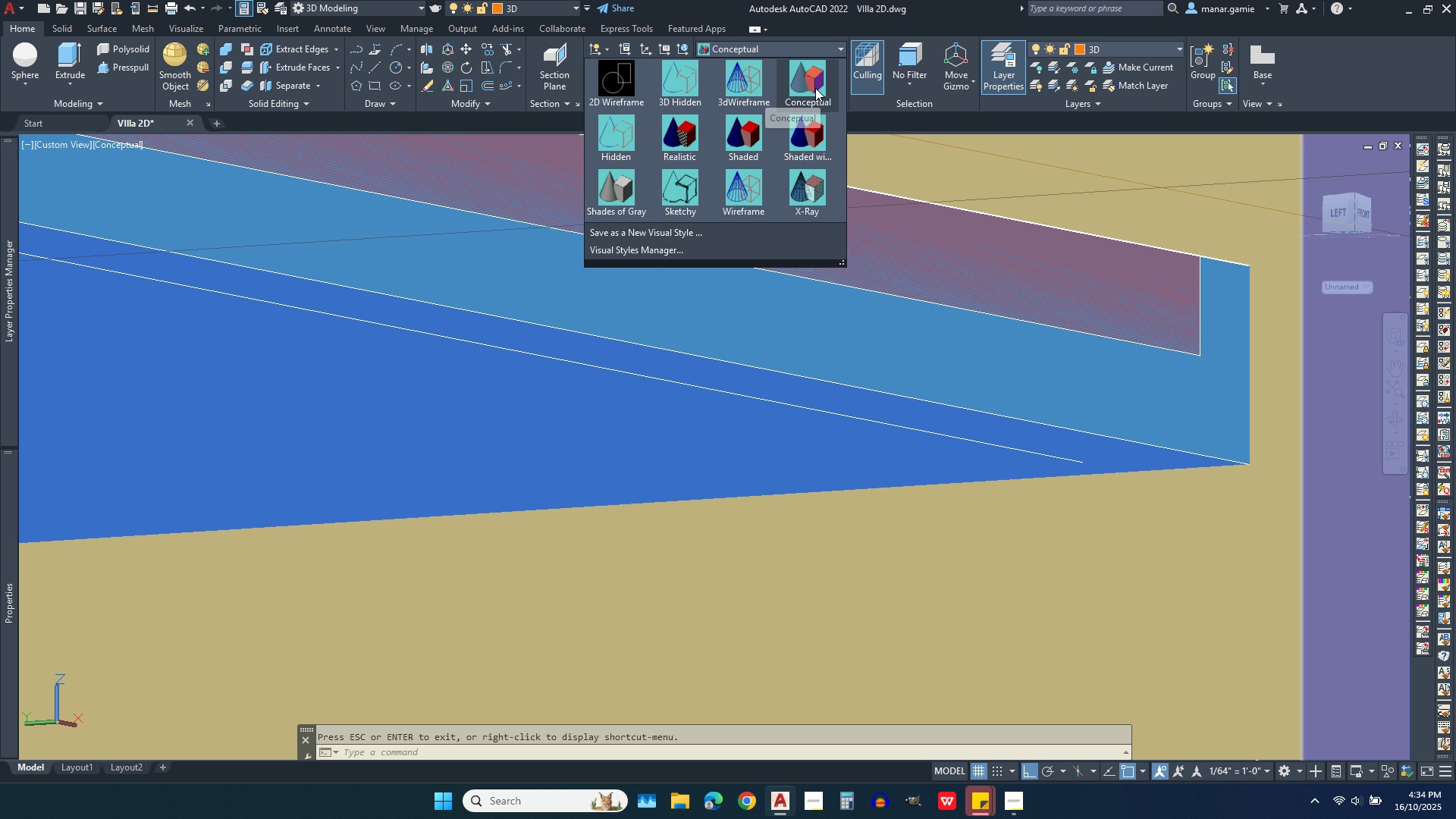 
left_click([744, 83])
 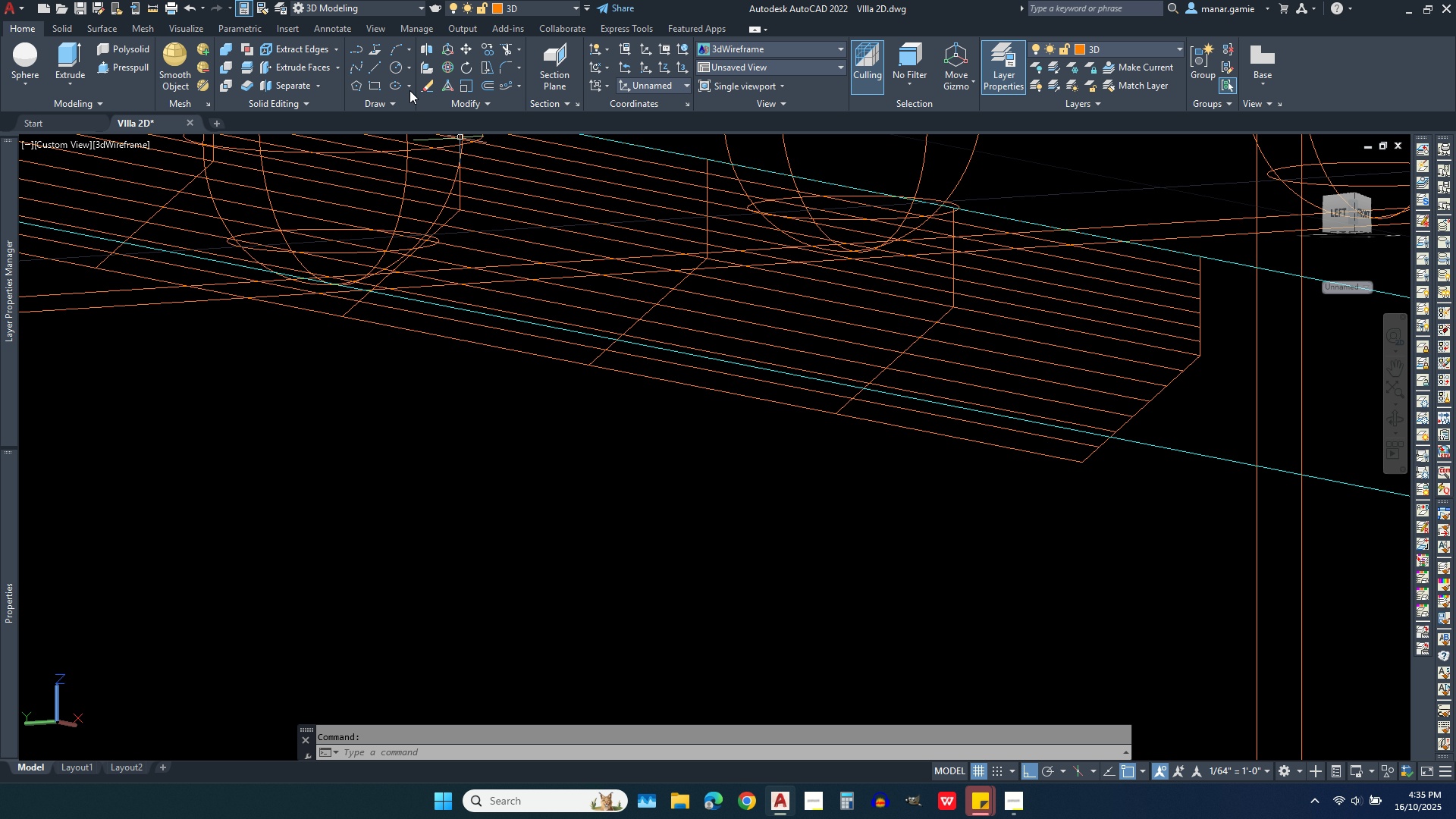 
left_click([245, 69])
 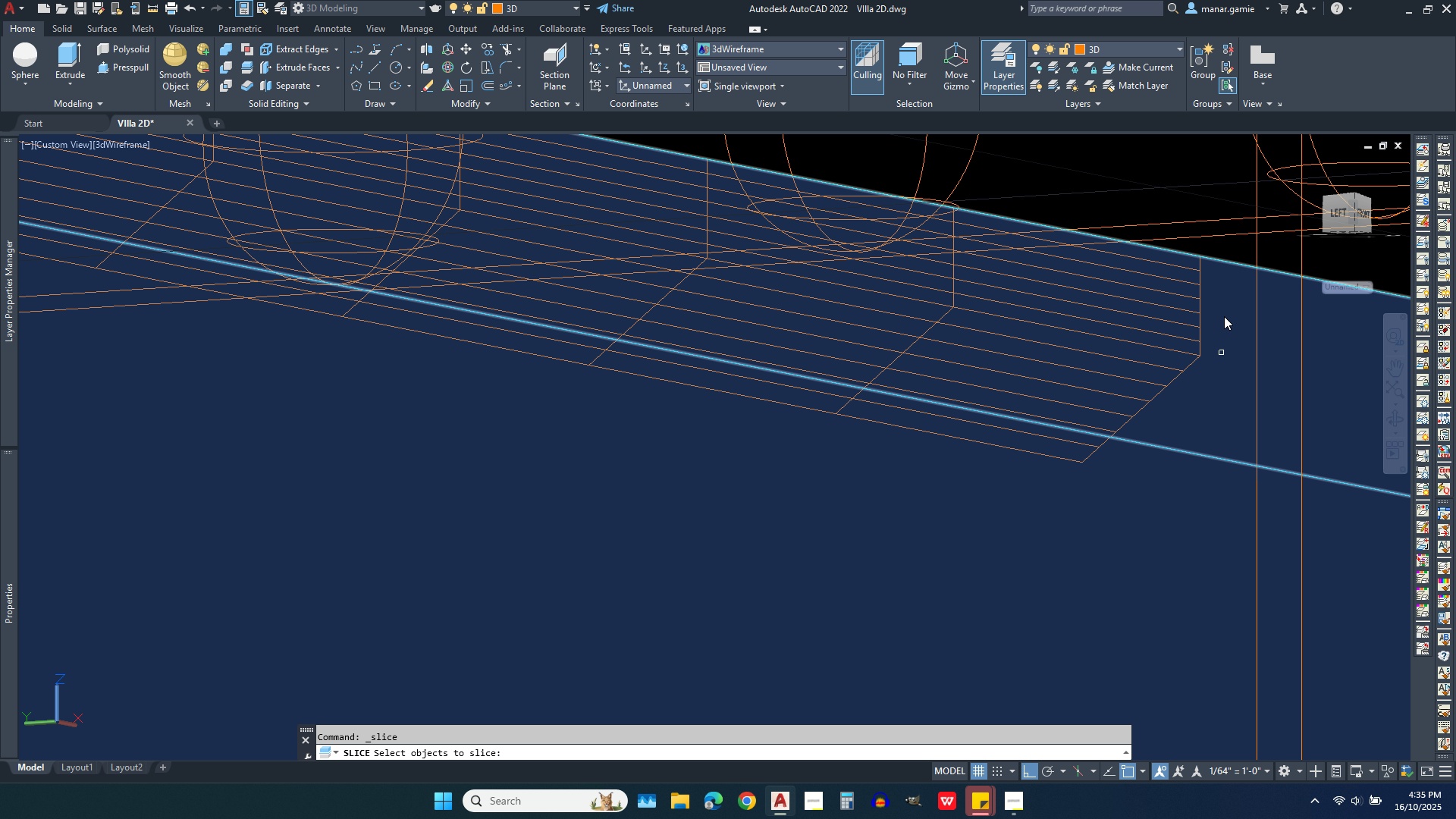 
wait(5.51)
 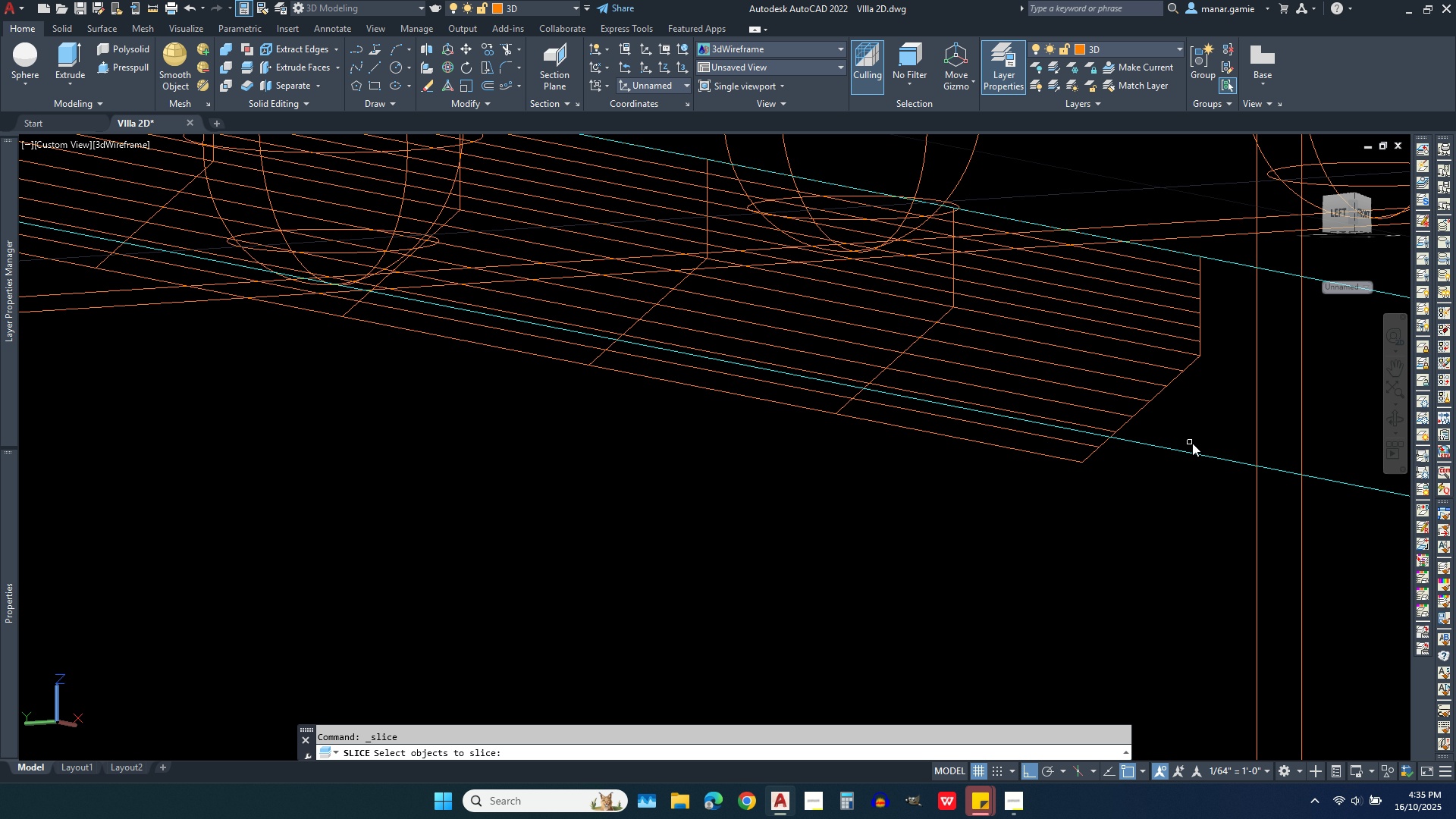 
left_click([1238, 265])
 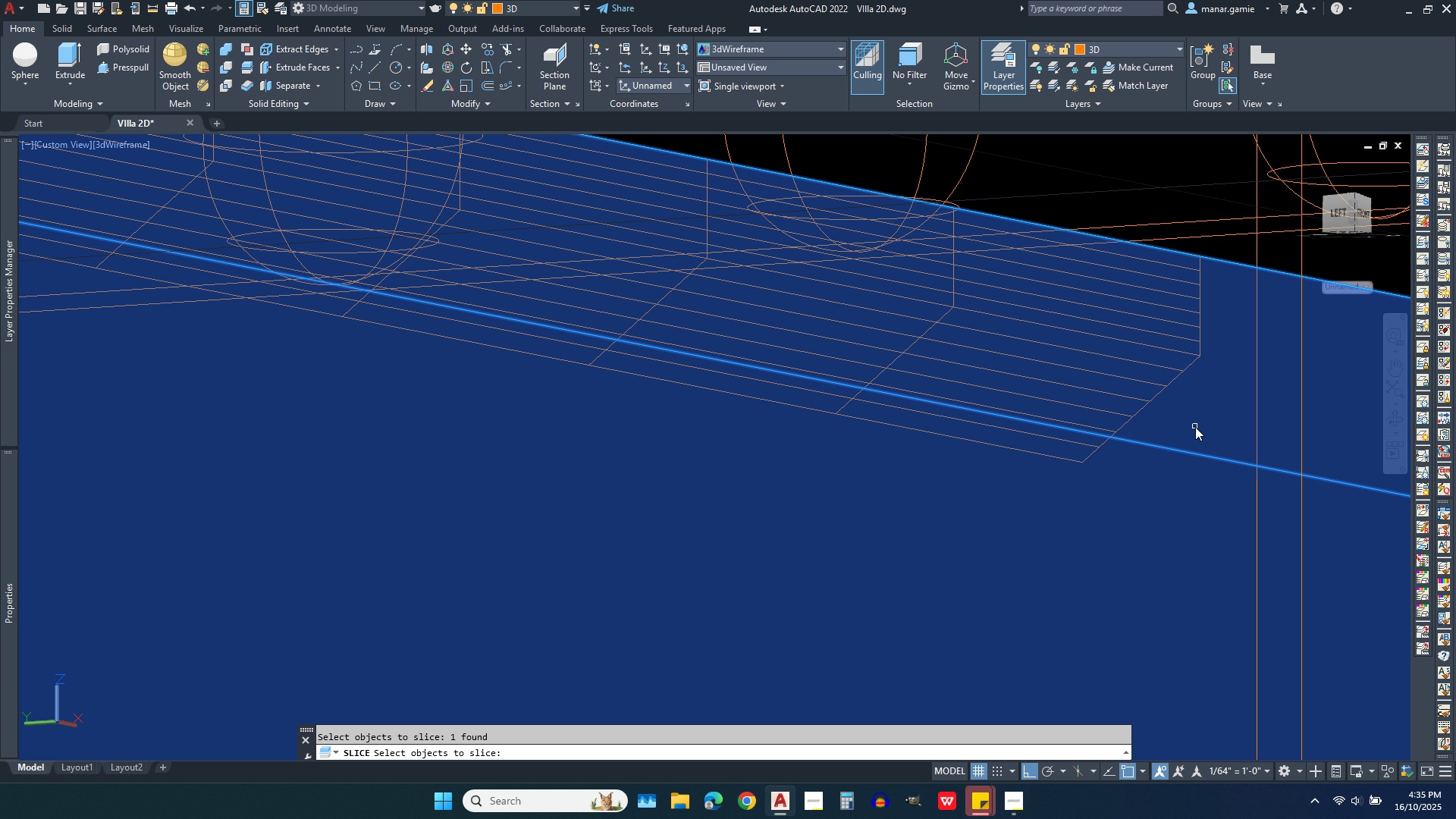 
right_click([1195, 427])
 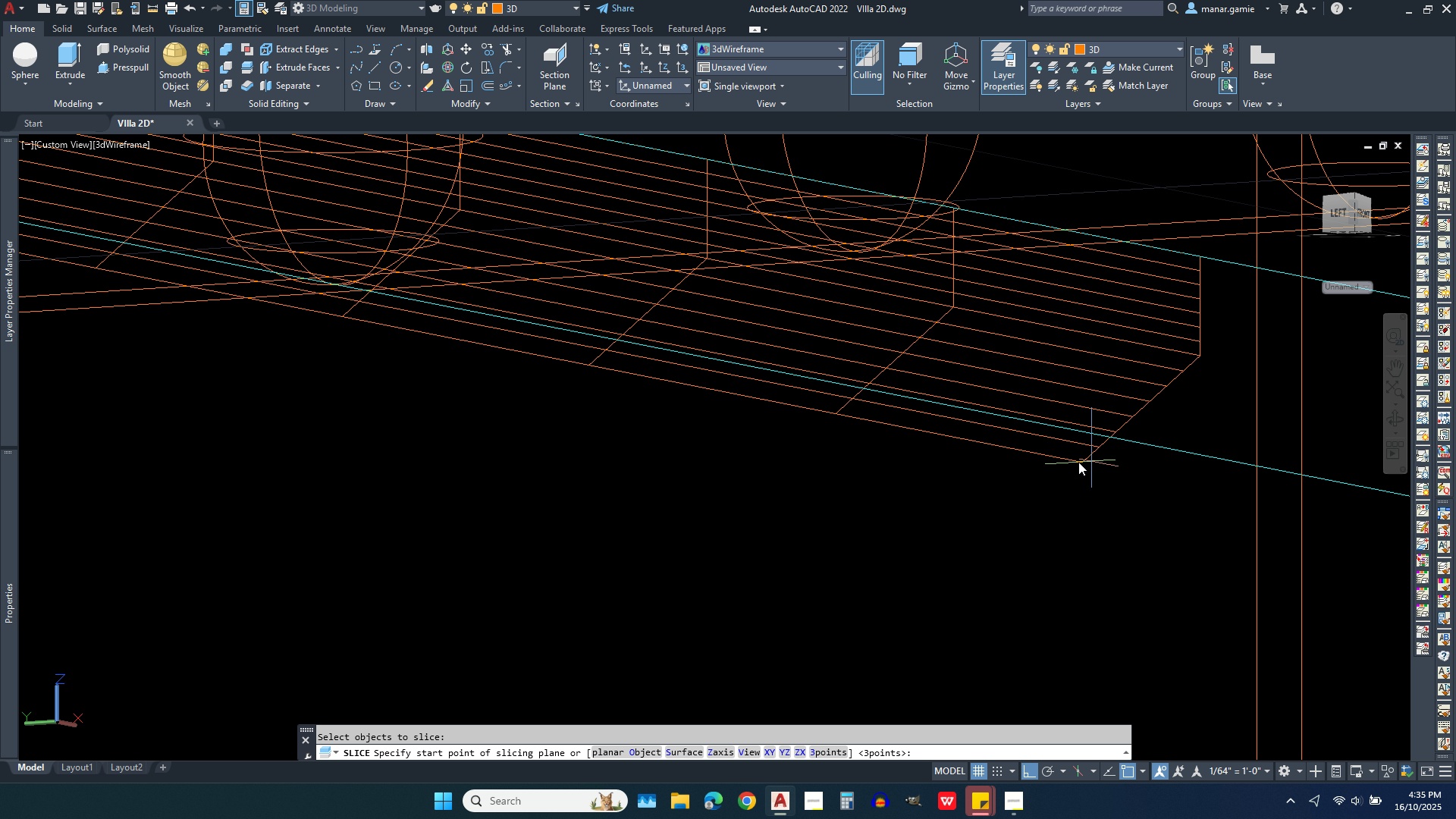 
right_click([1084, 446])
 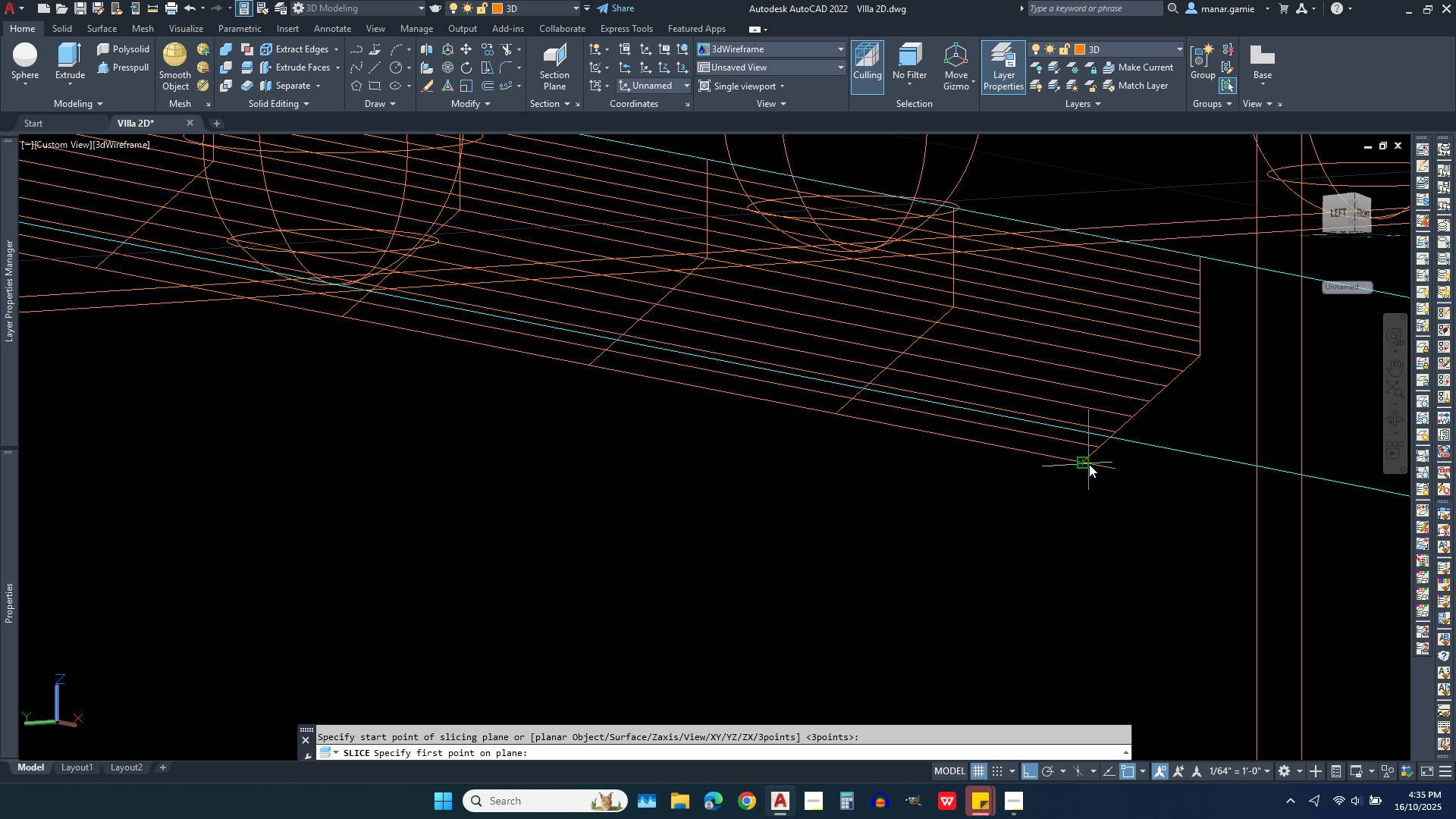 
left_click([1084, 462])
 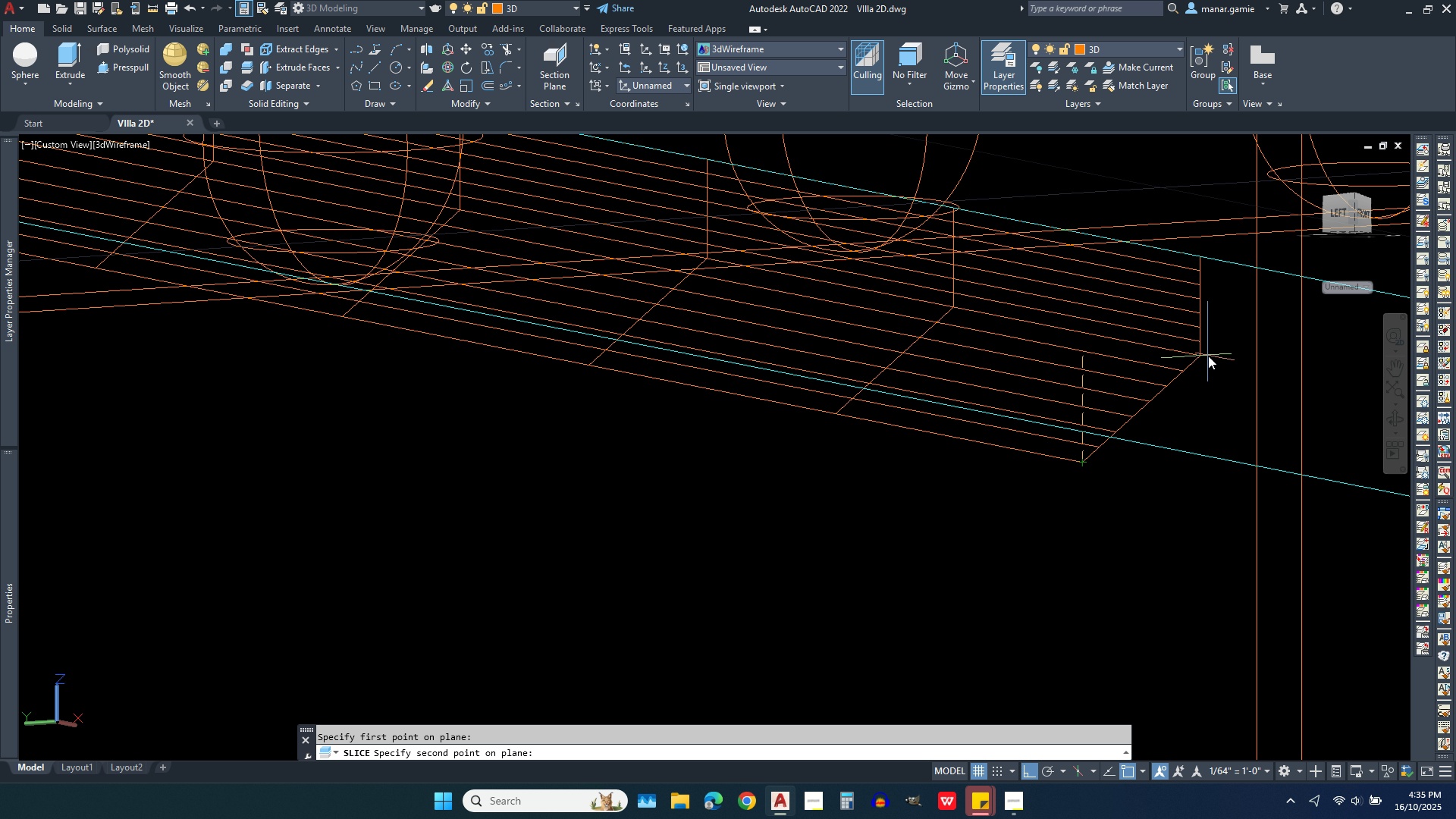 
left_click([1203, 353])
 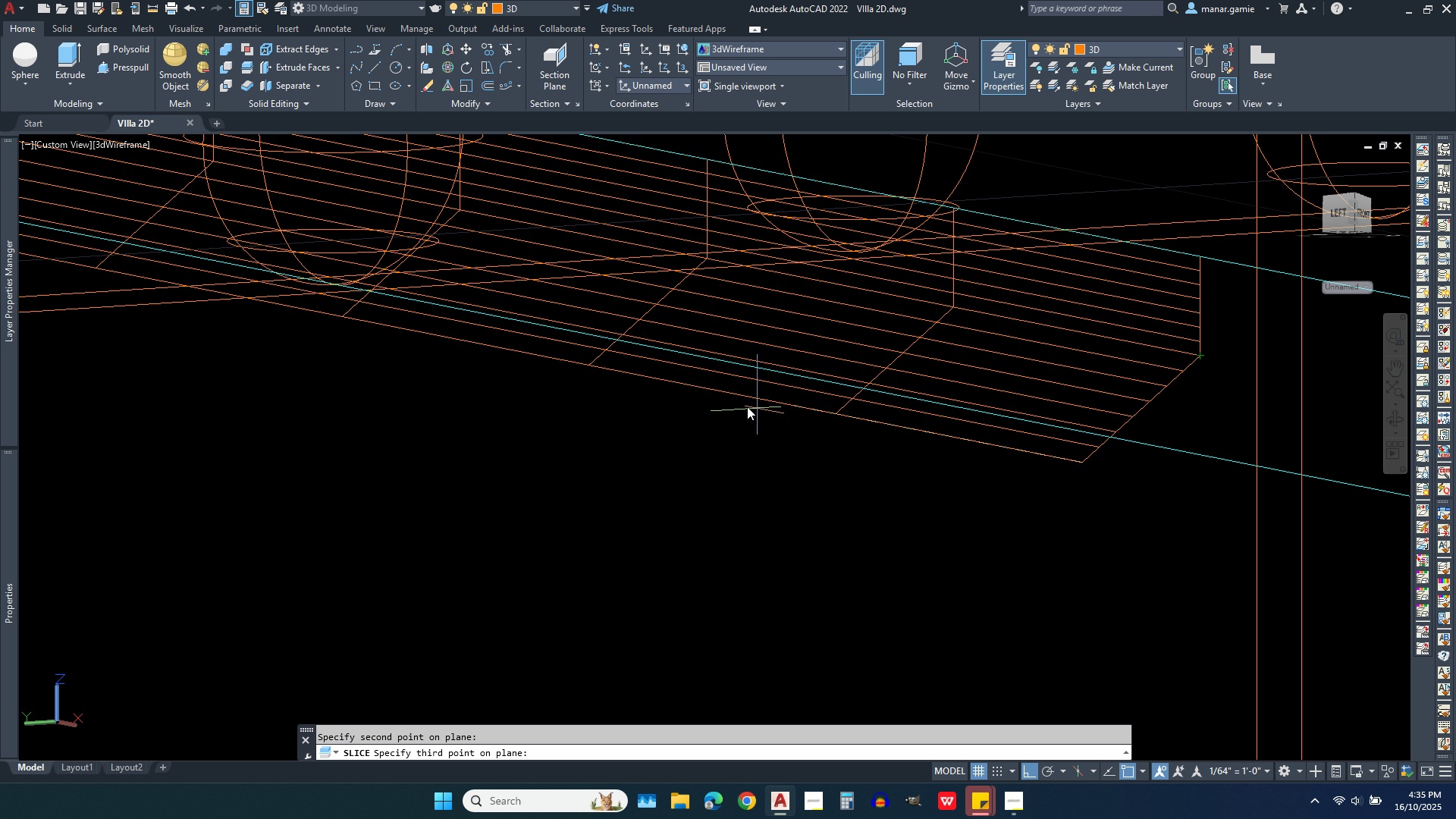 
left_click([680, 388])
 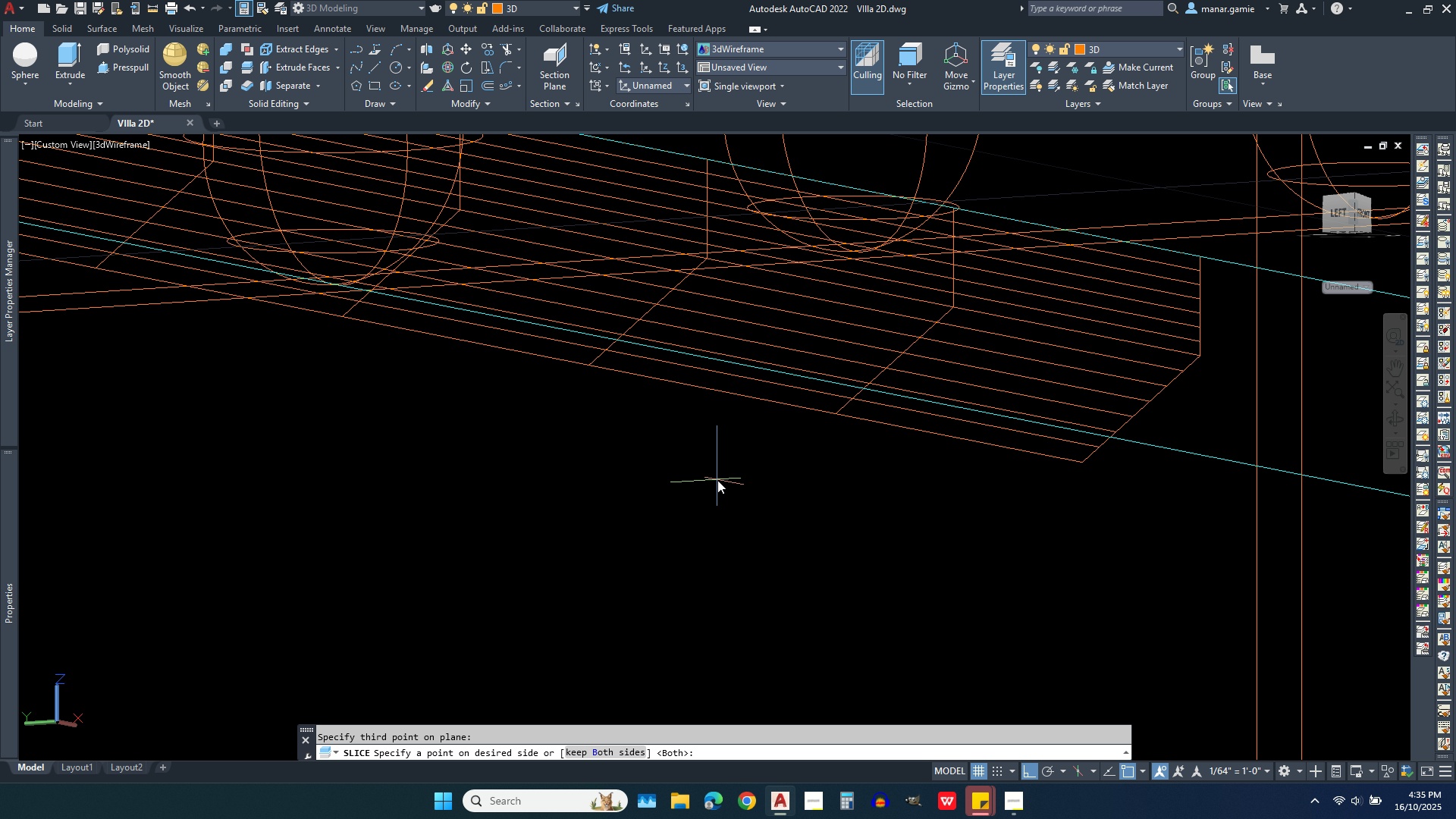 
right_click([717, 480])
 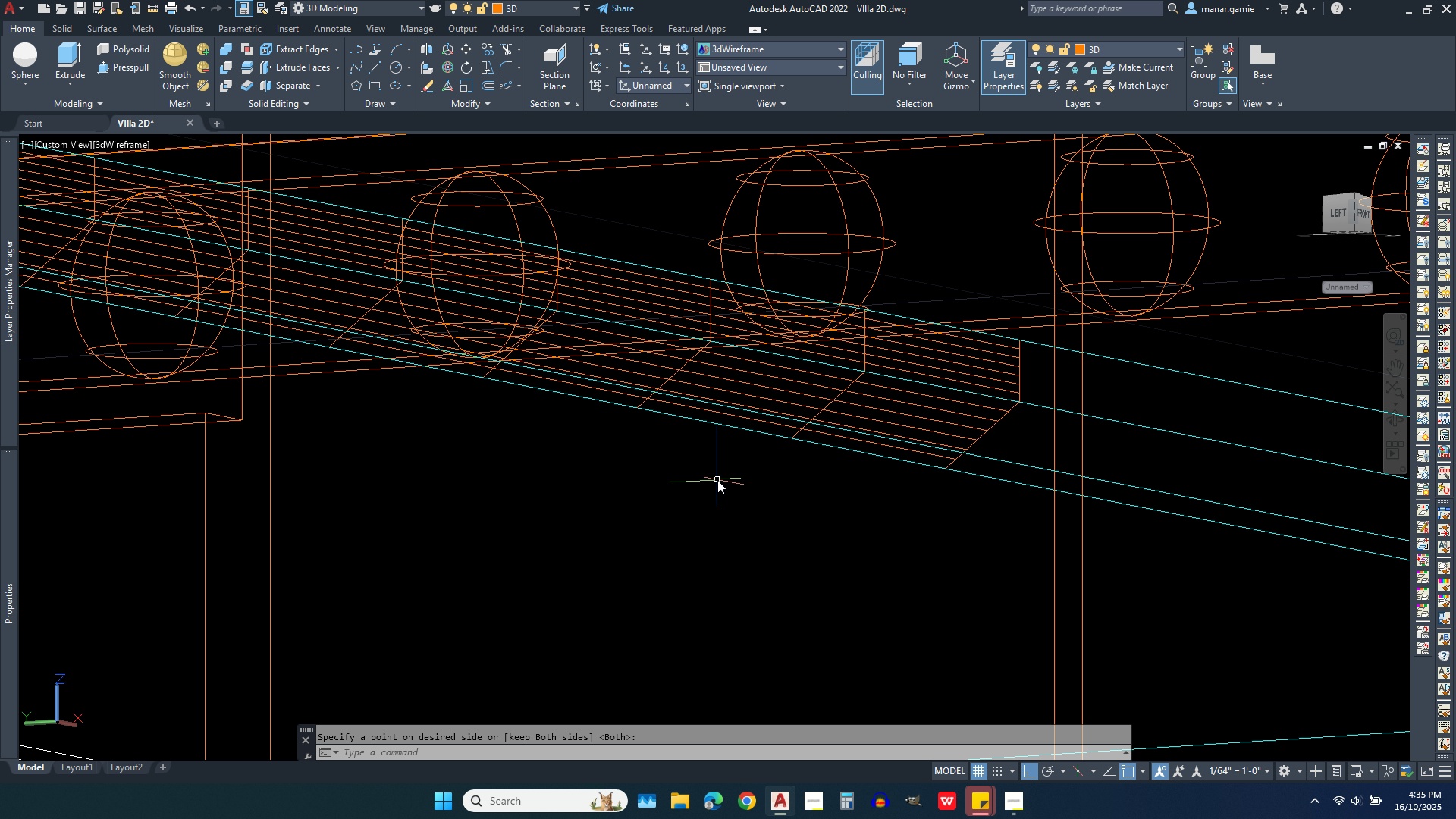 
scroll: coordinate [717, 480], scroll_direction: down, amount: 3.0
 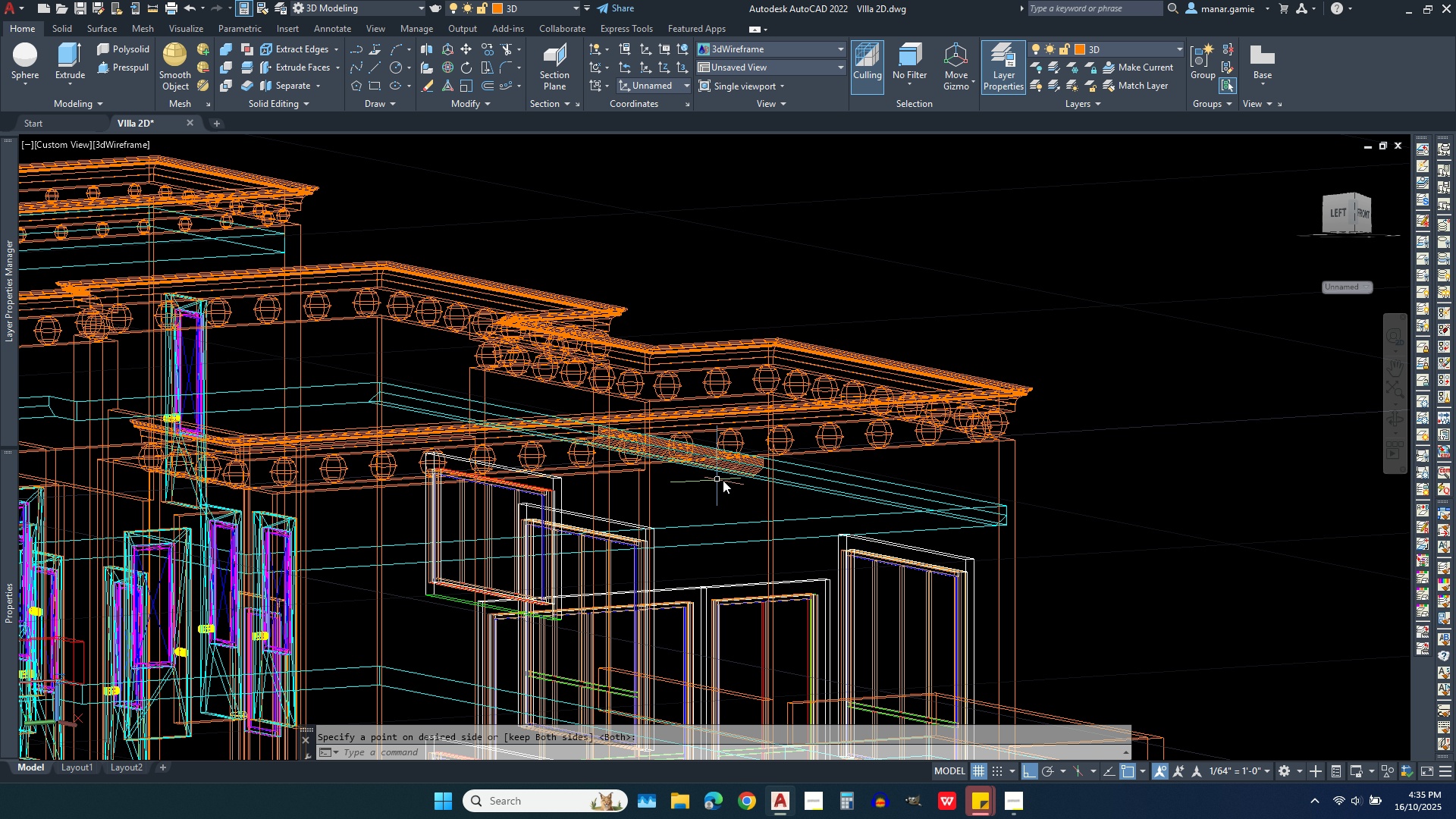 
scroll: coordinate [935, 510], scroll_direction: up, amount: 3.0
 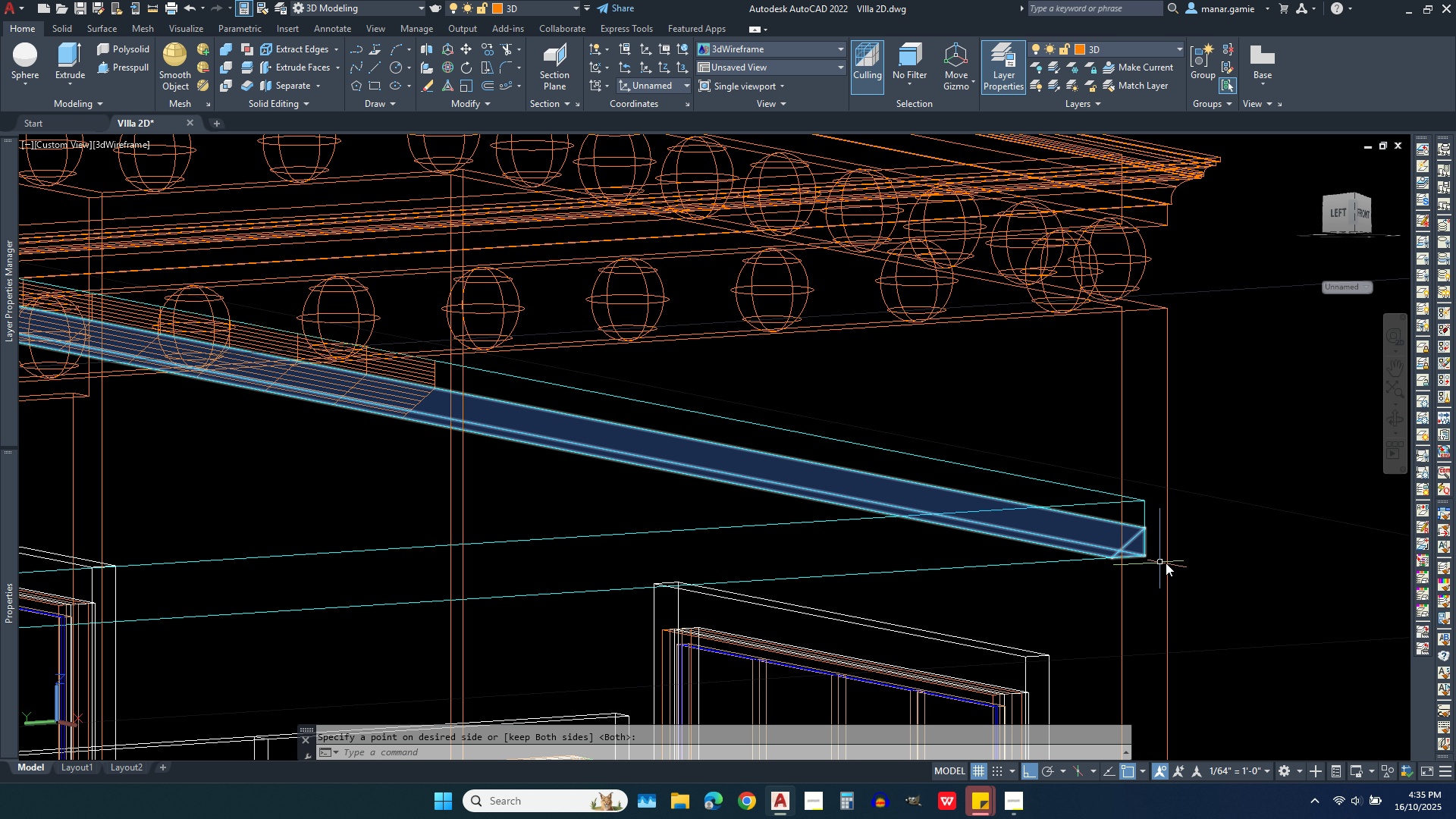 
key(Escape)
 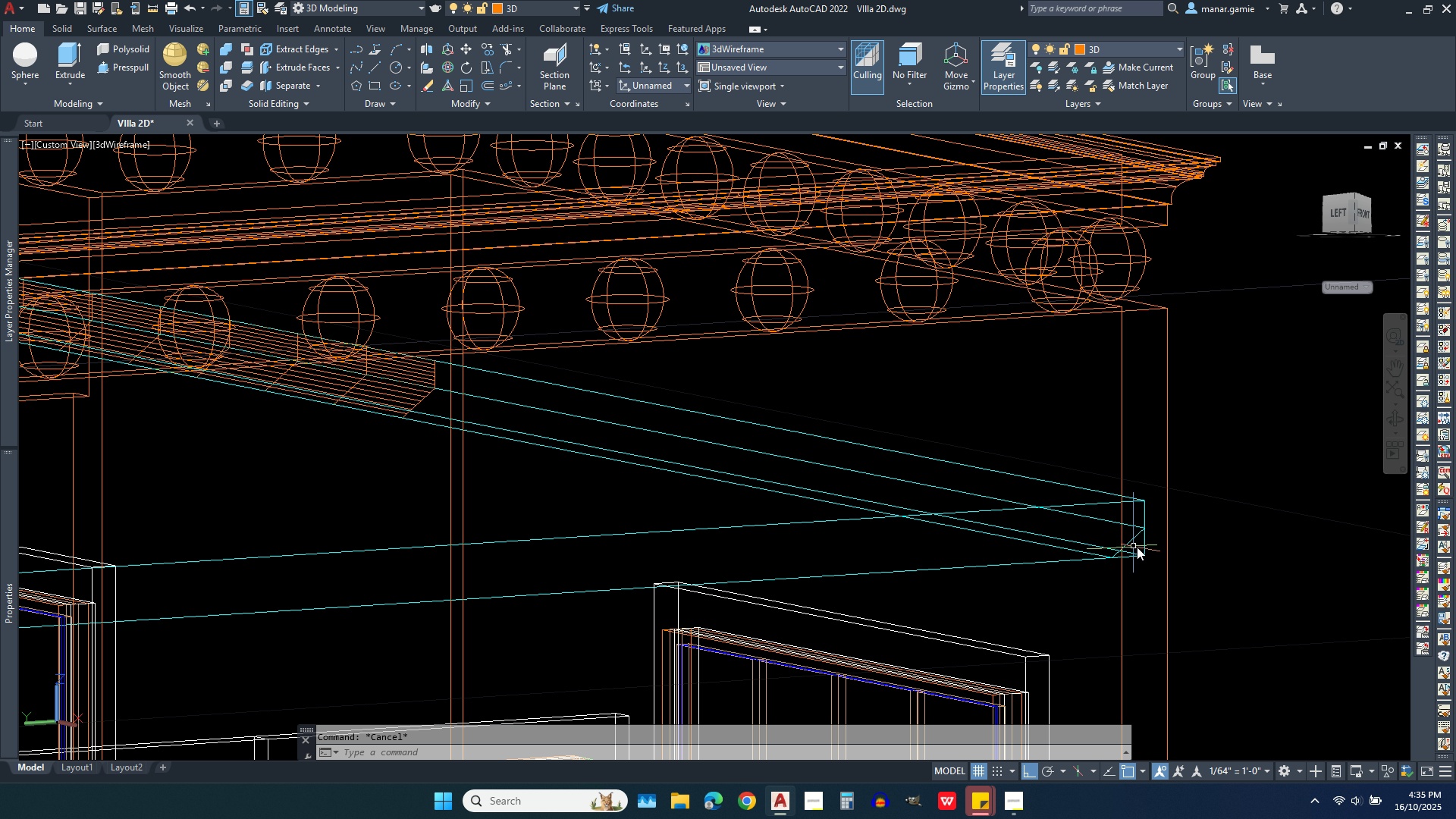 
left_click([1139, 557])
 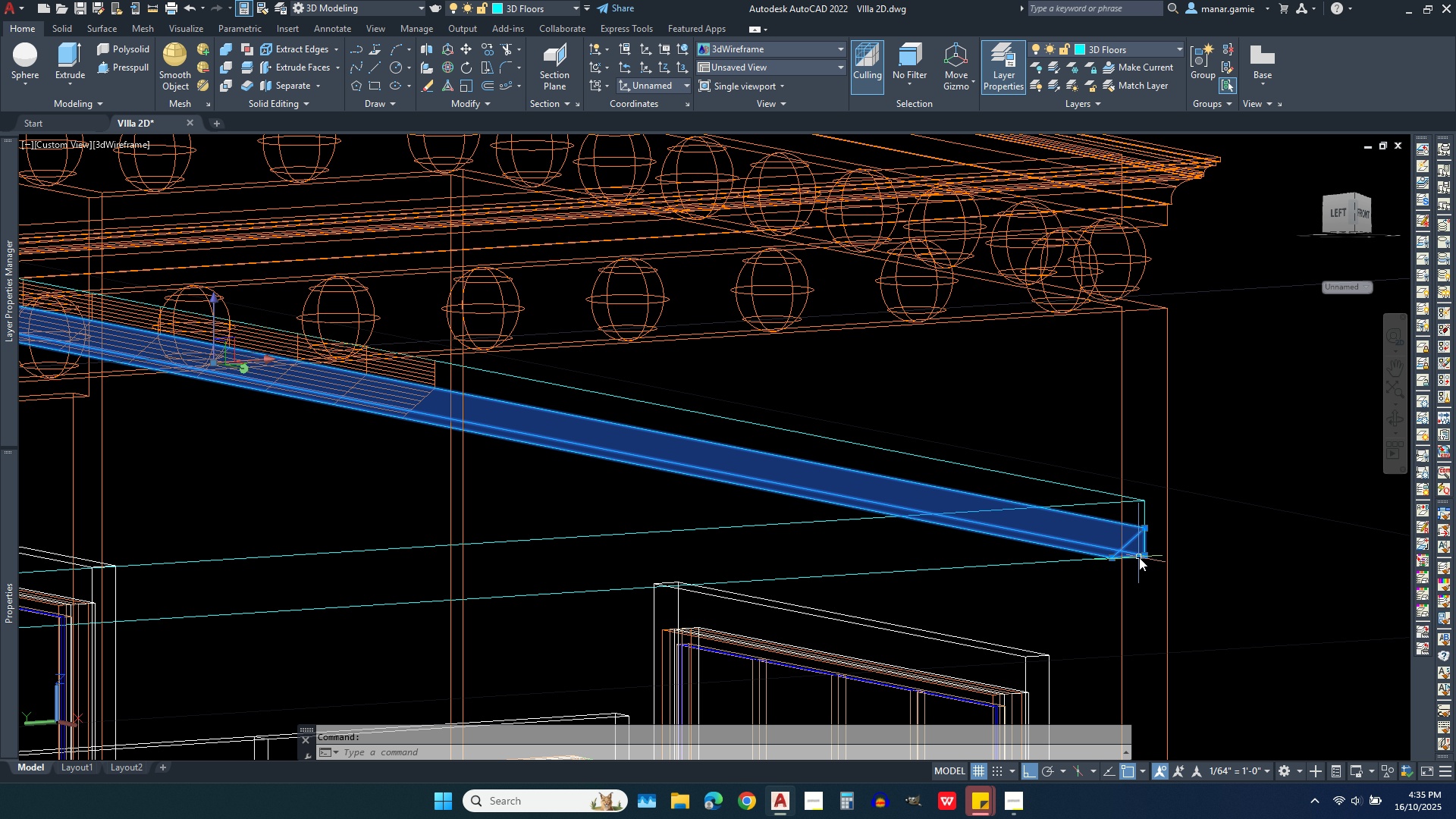 
key(Delete)
 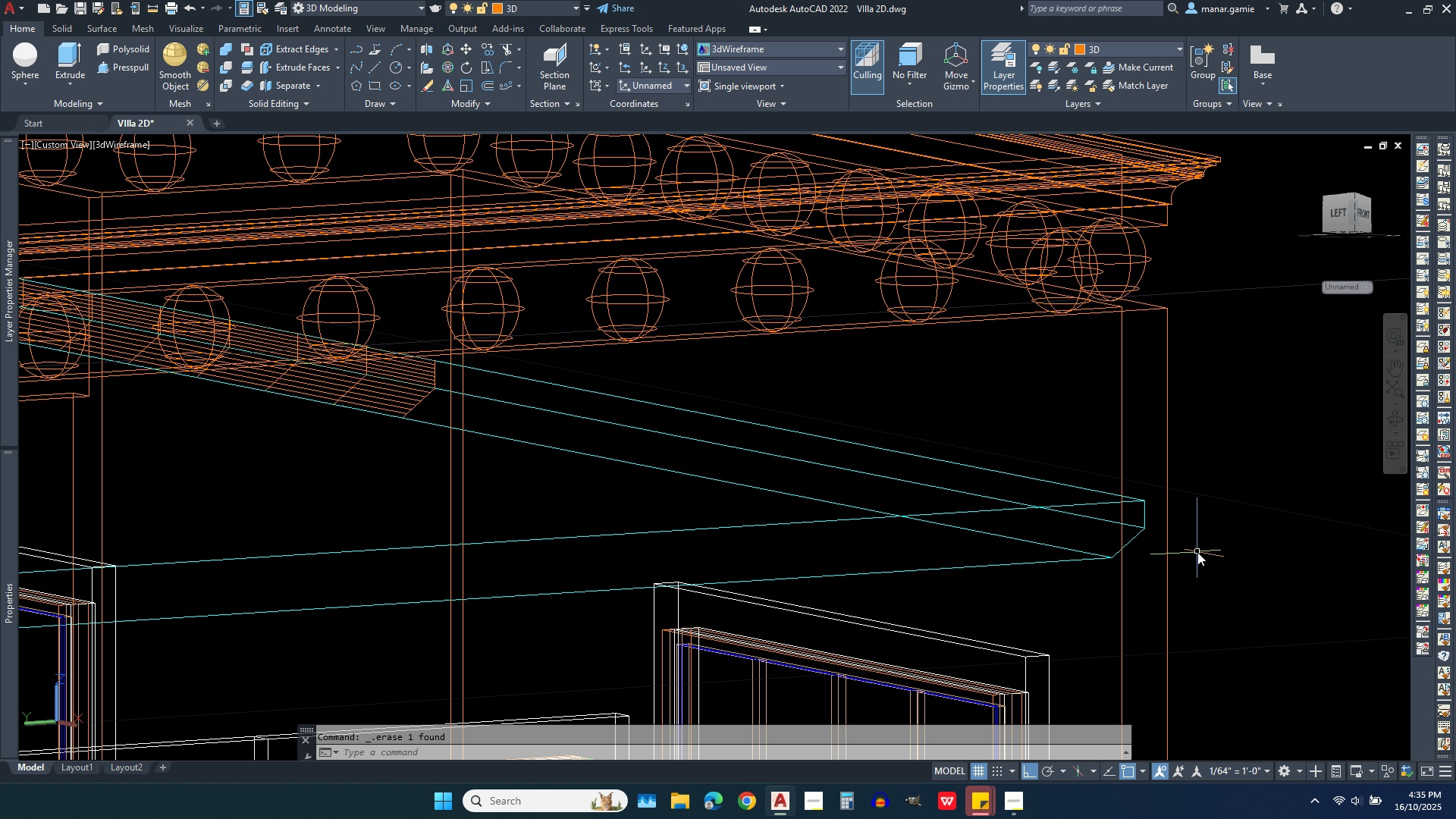 
scroll: coordinate [1197, 552], scroll_direction: down, amount: 2.0
 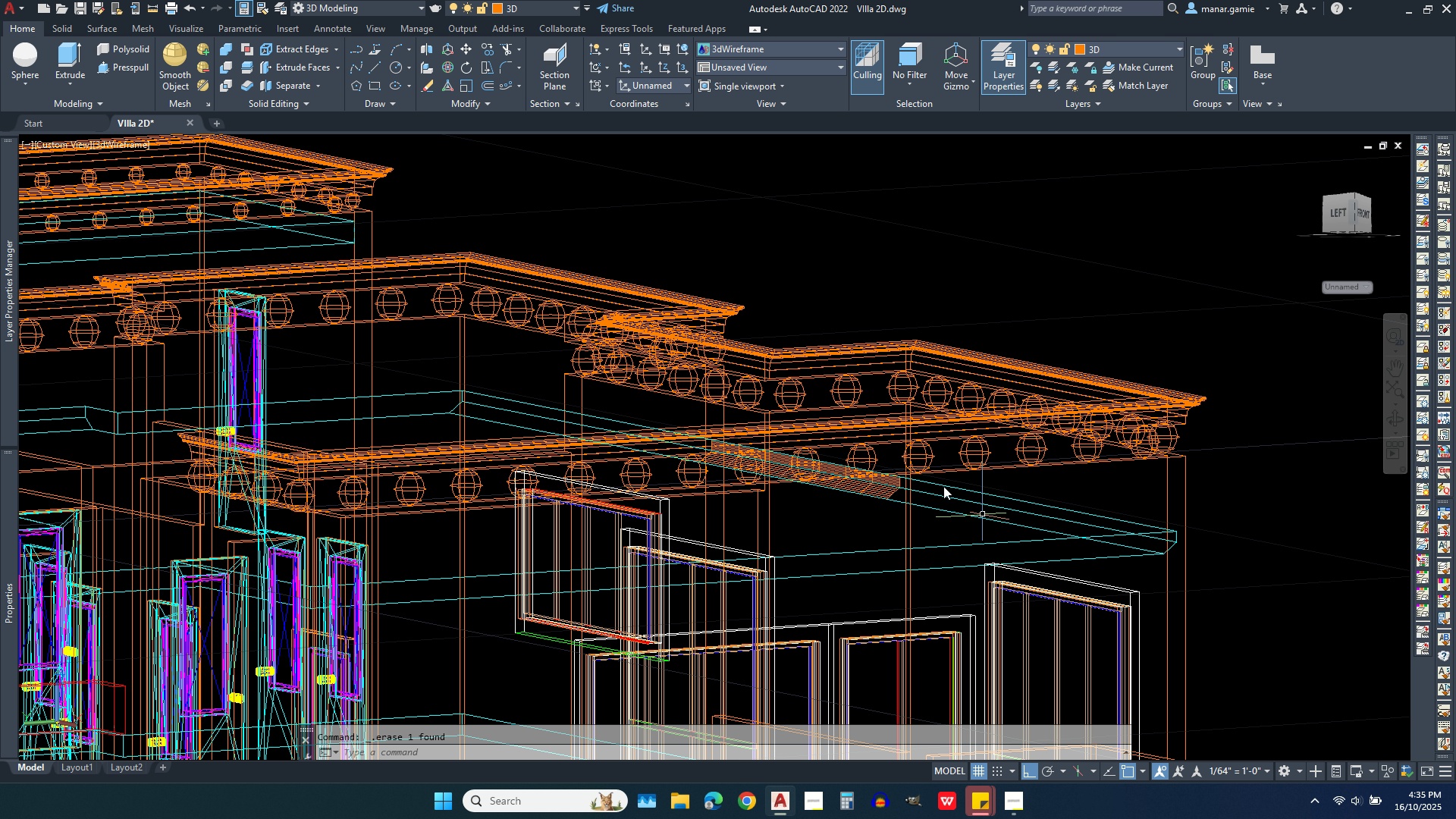 
scroll: coordinate [912, 475], scroll_direction: up, amount: 3.0
 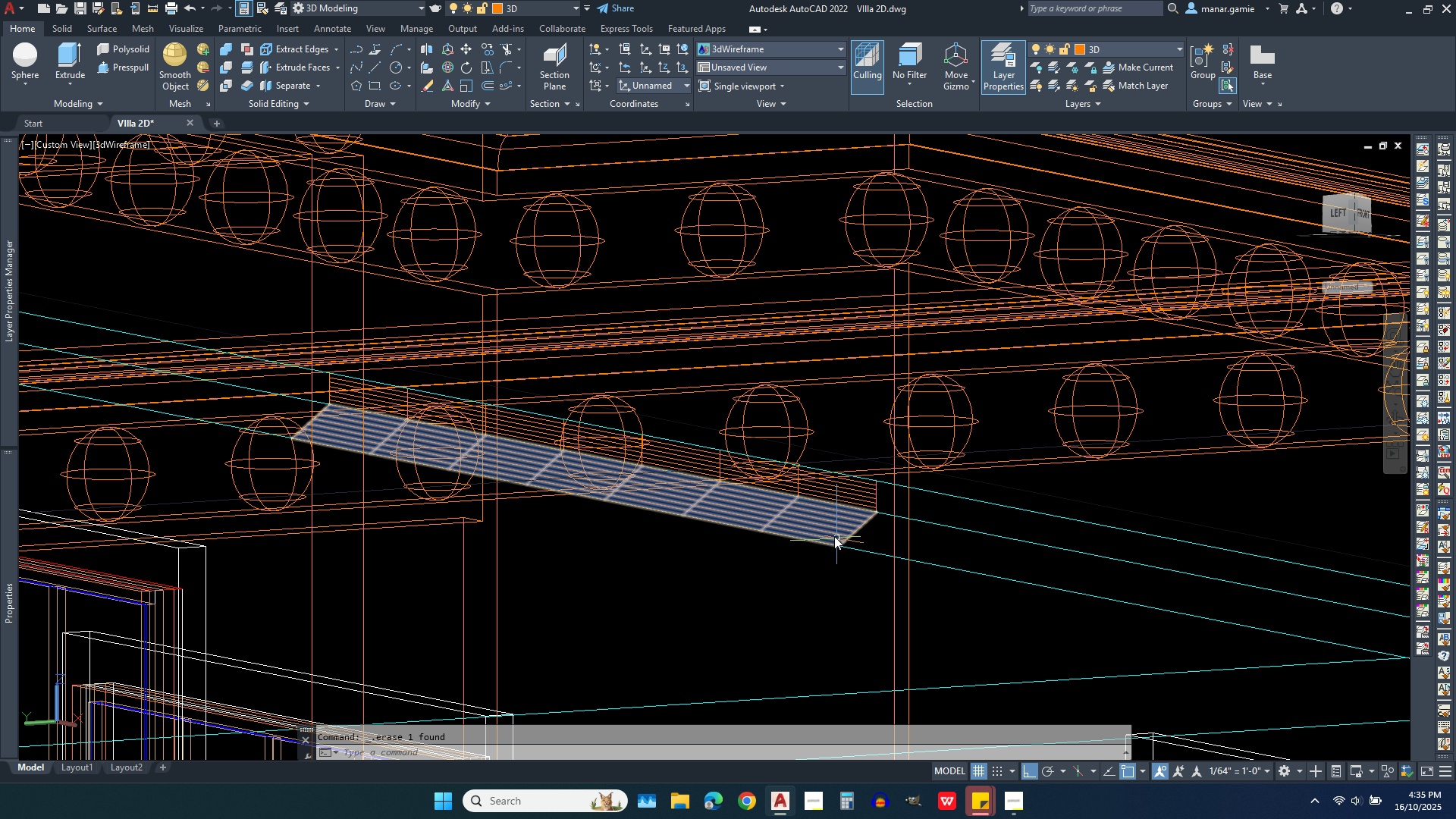 
left_click([829, 531])
 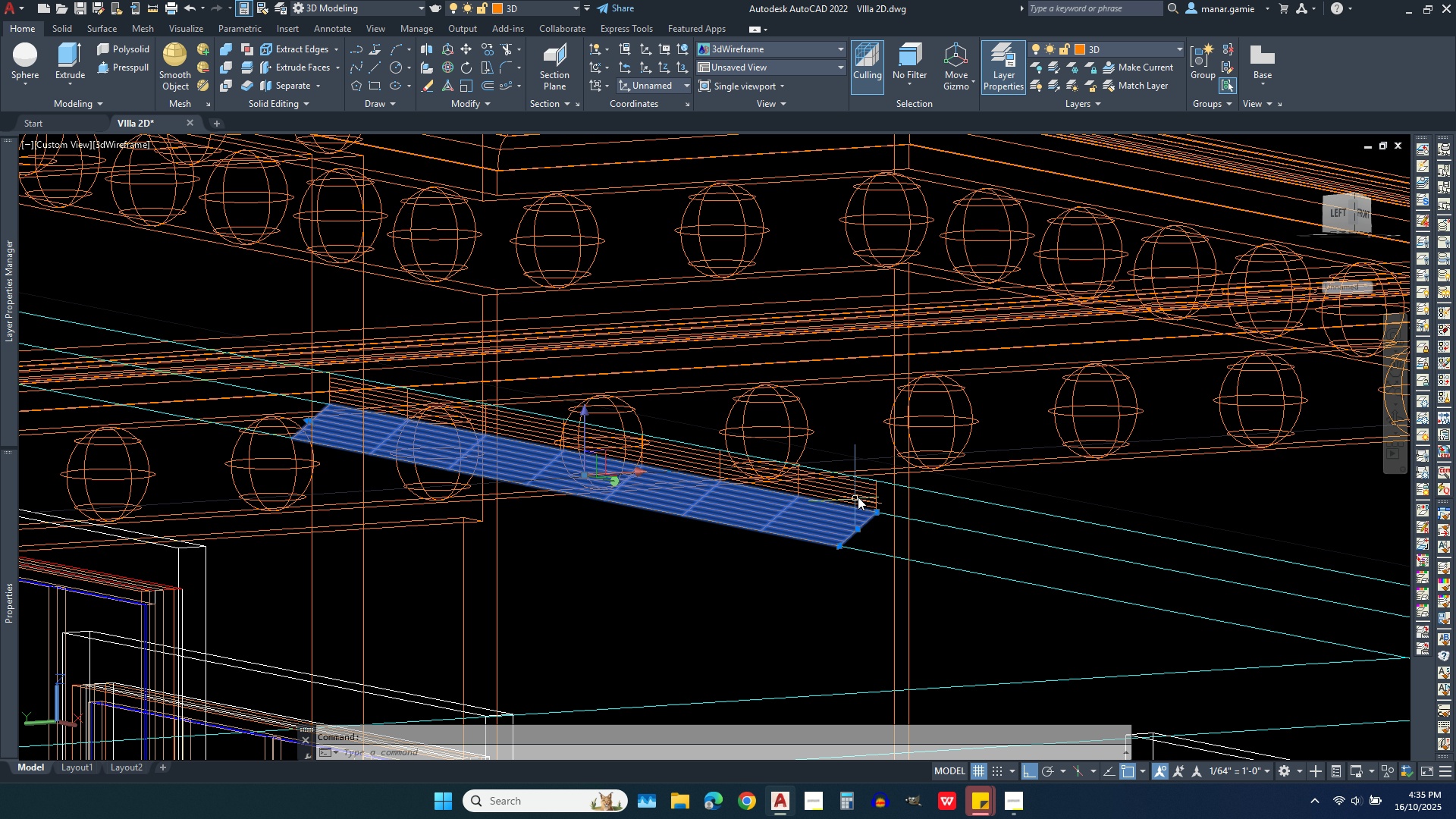 
left_click([861, 494])
 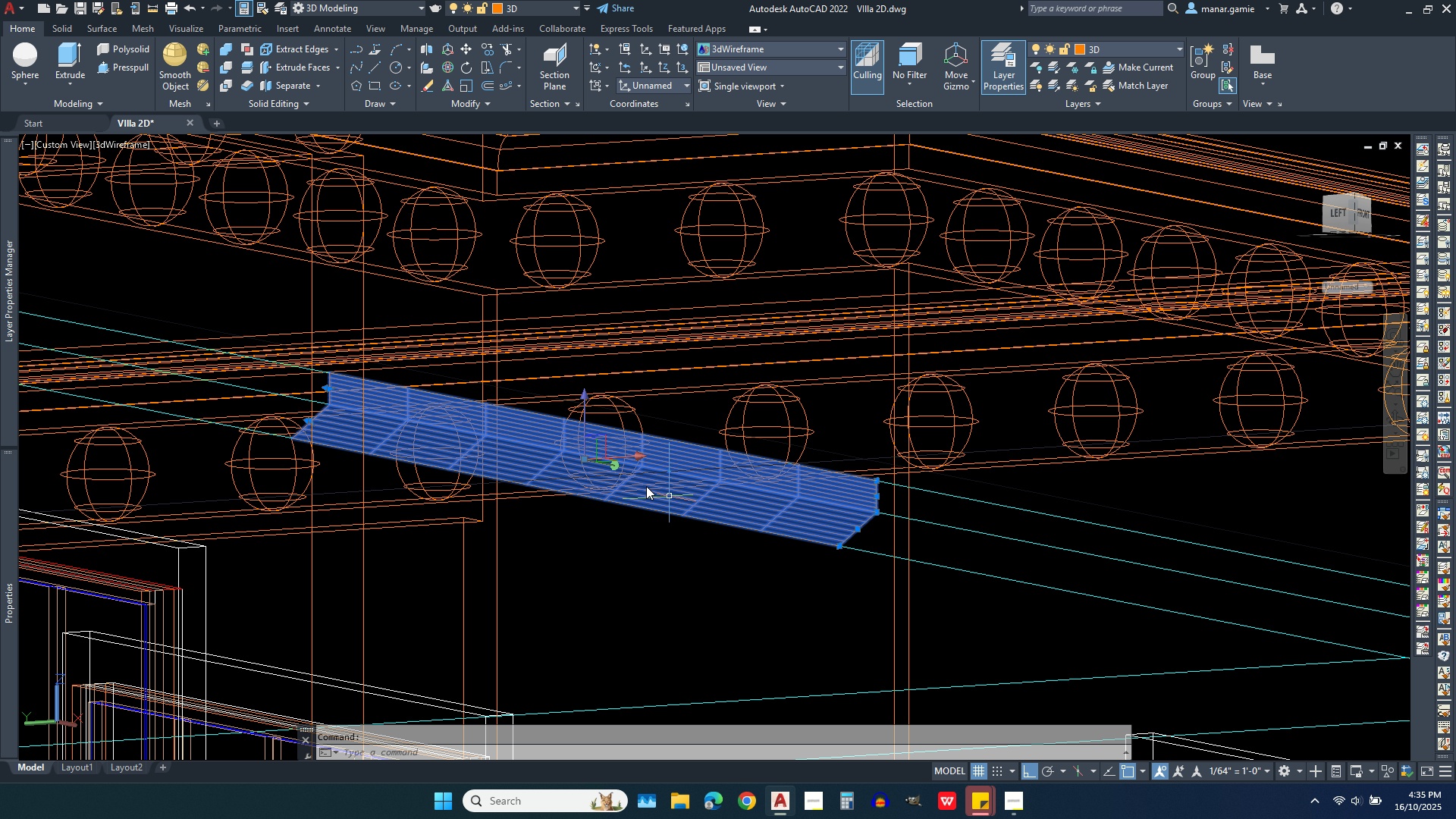 
scroll: coordinate [606, 460], scroll_direction: down, amount: 3.0
 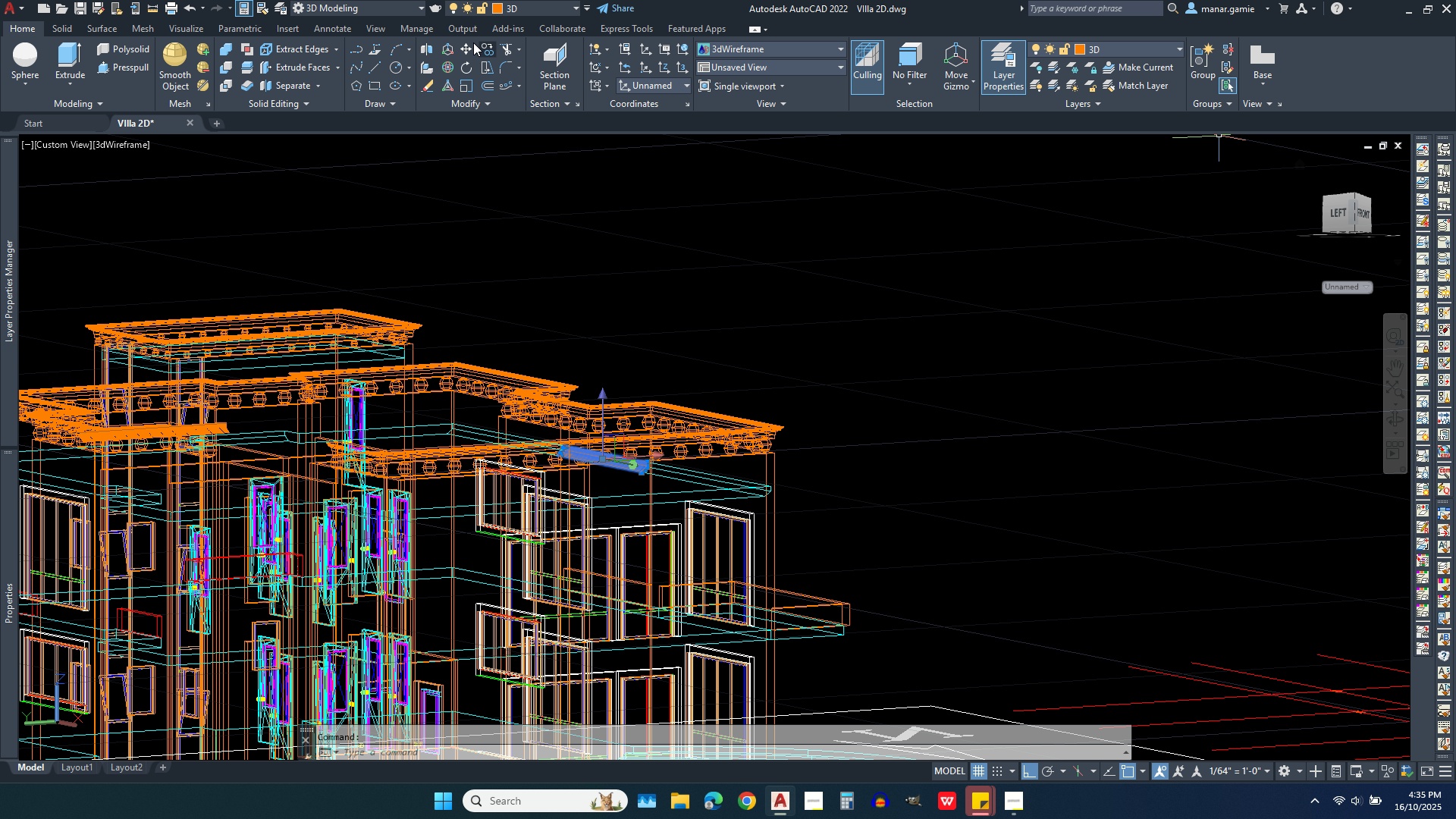 
left_click([463, 50])
 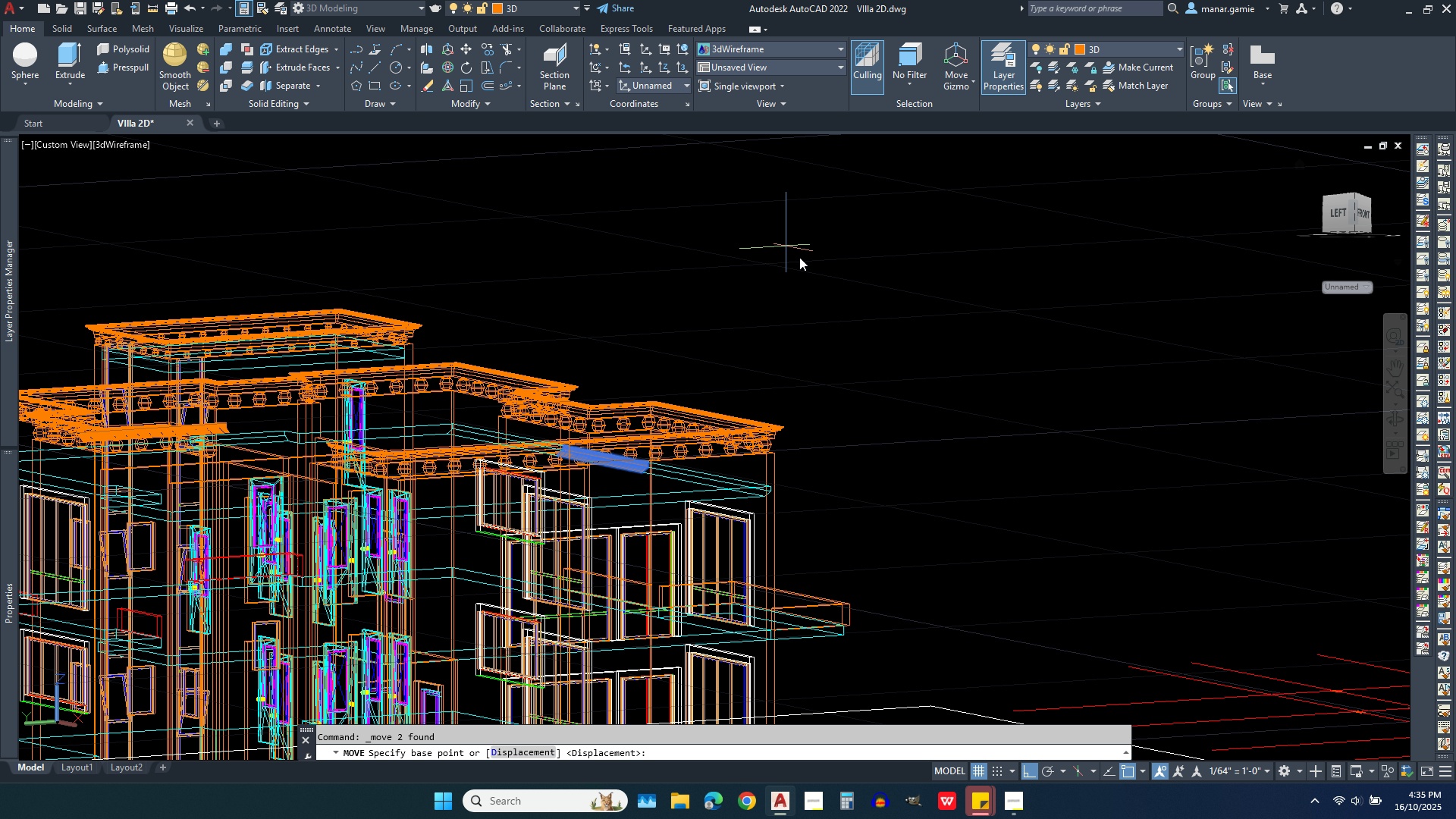 
left_click([911, 382])
 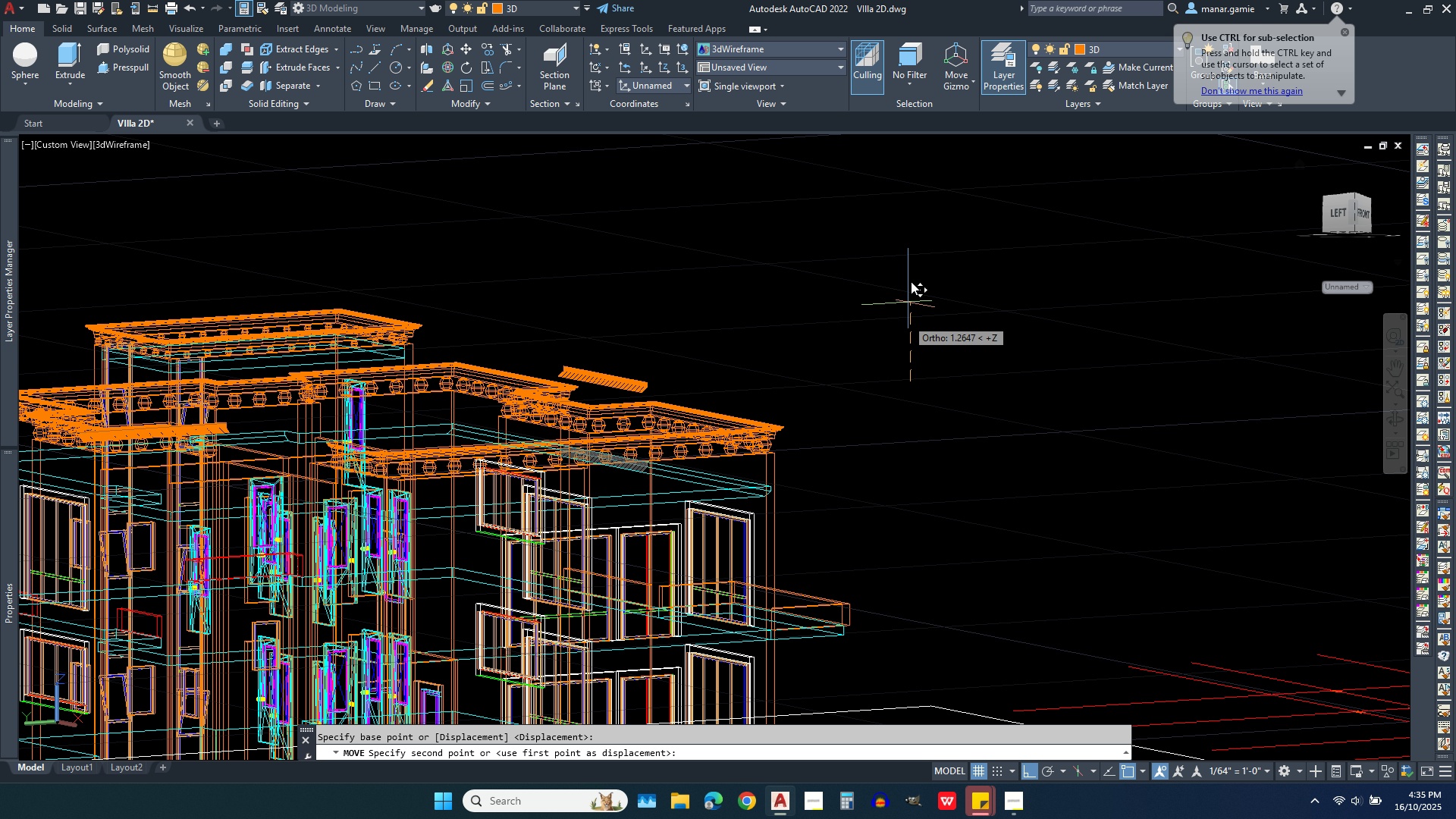 
left_click([914, 226])
 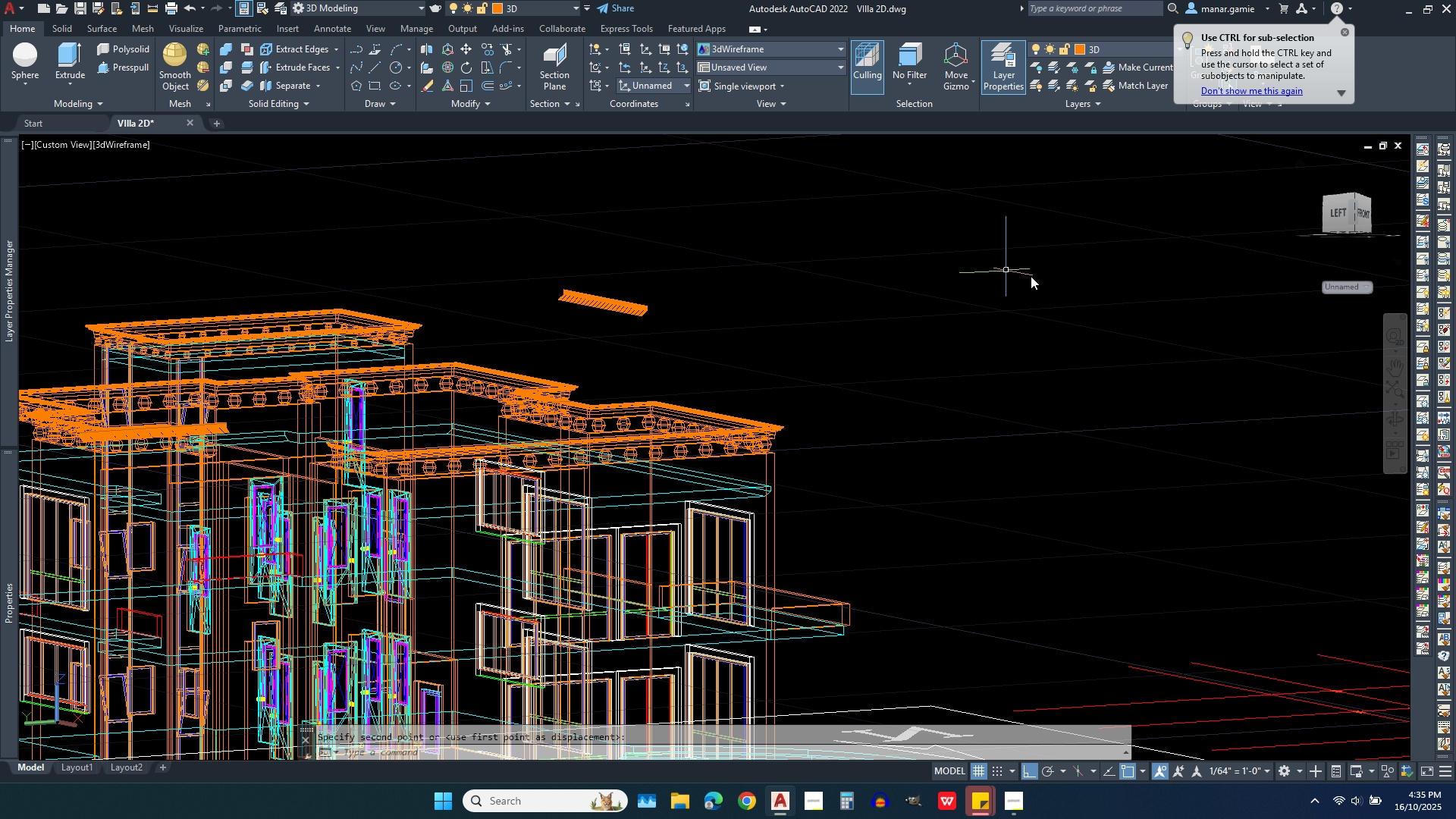 
scroll: coordinate [1107, 278], scroll_direction: down, amount: 3.0
 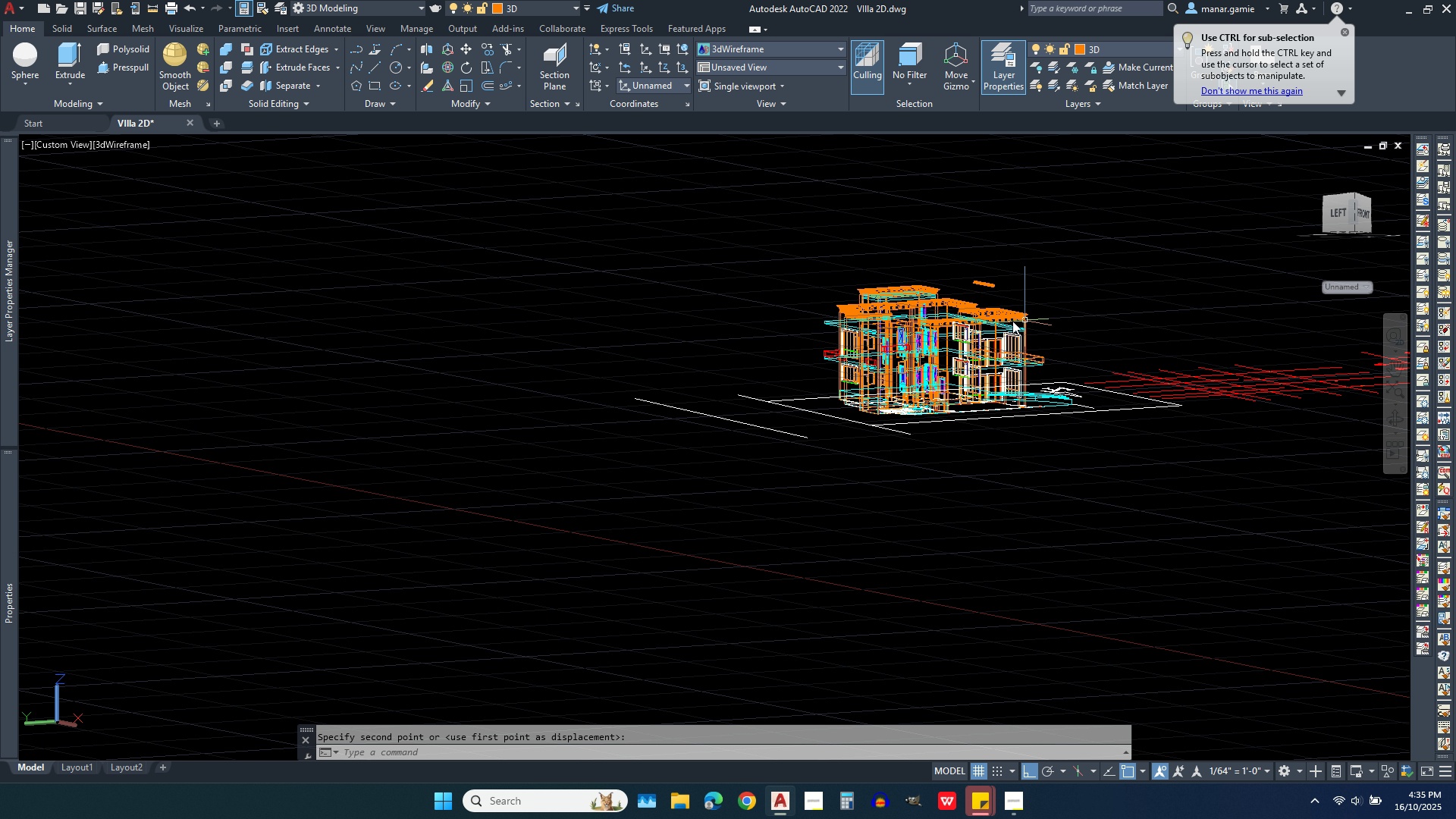 
scroll: coordinate [949, 303], scroll_direction: up, amount: 3.0
 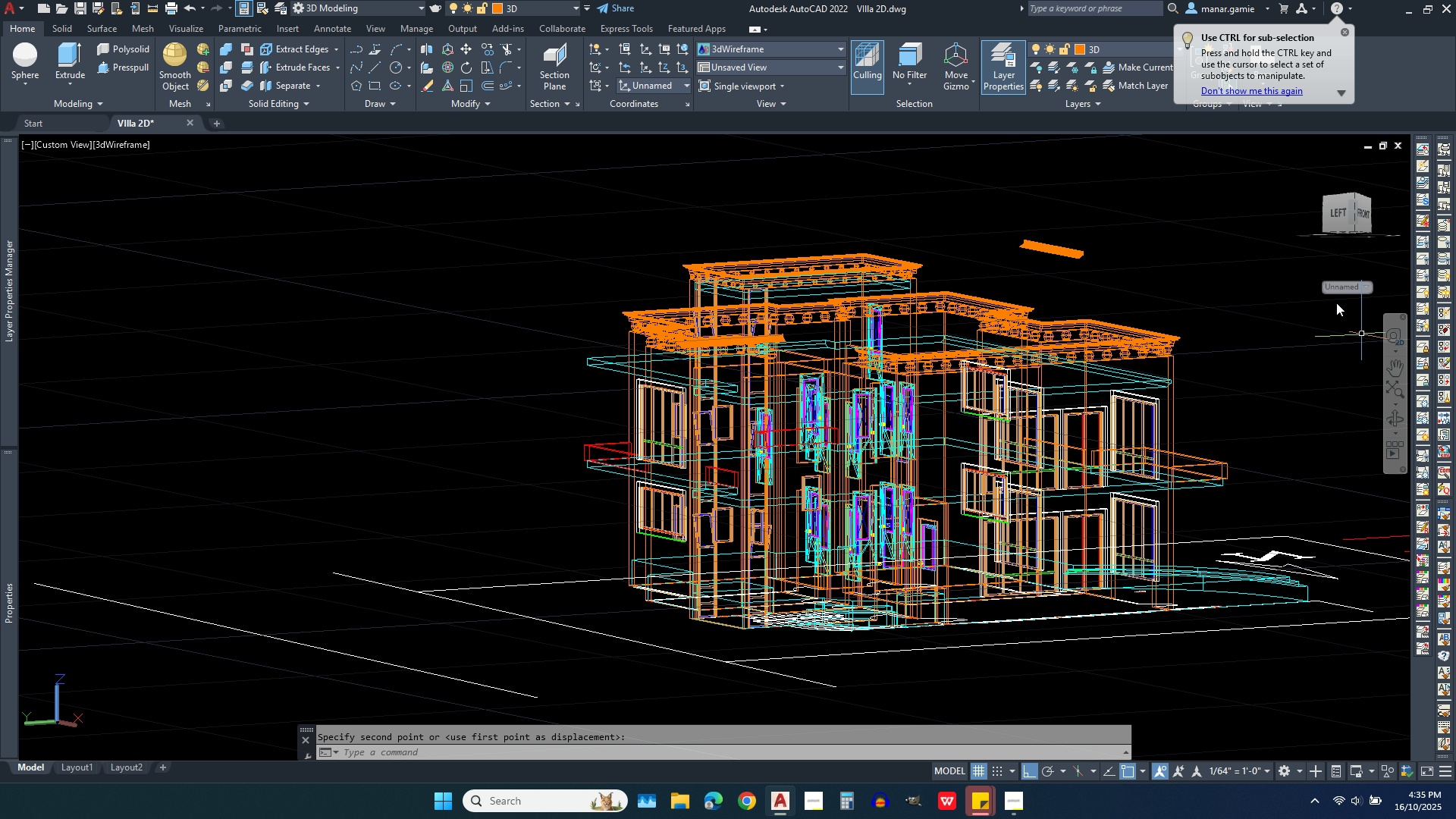 
left_click([779, 46])
 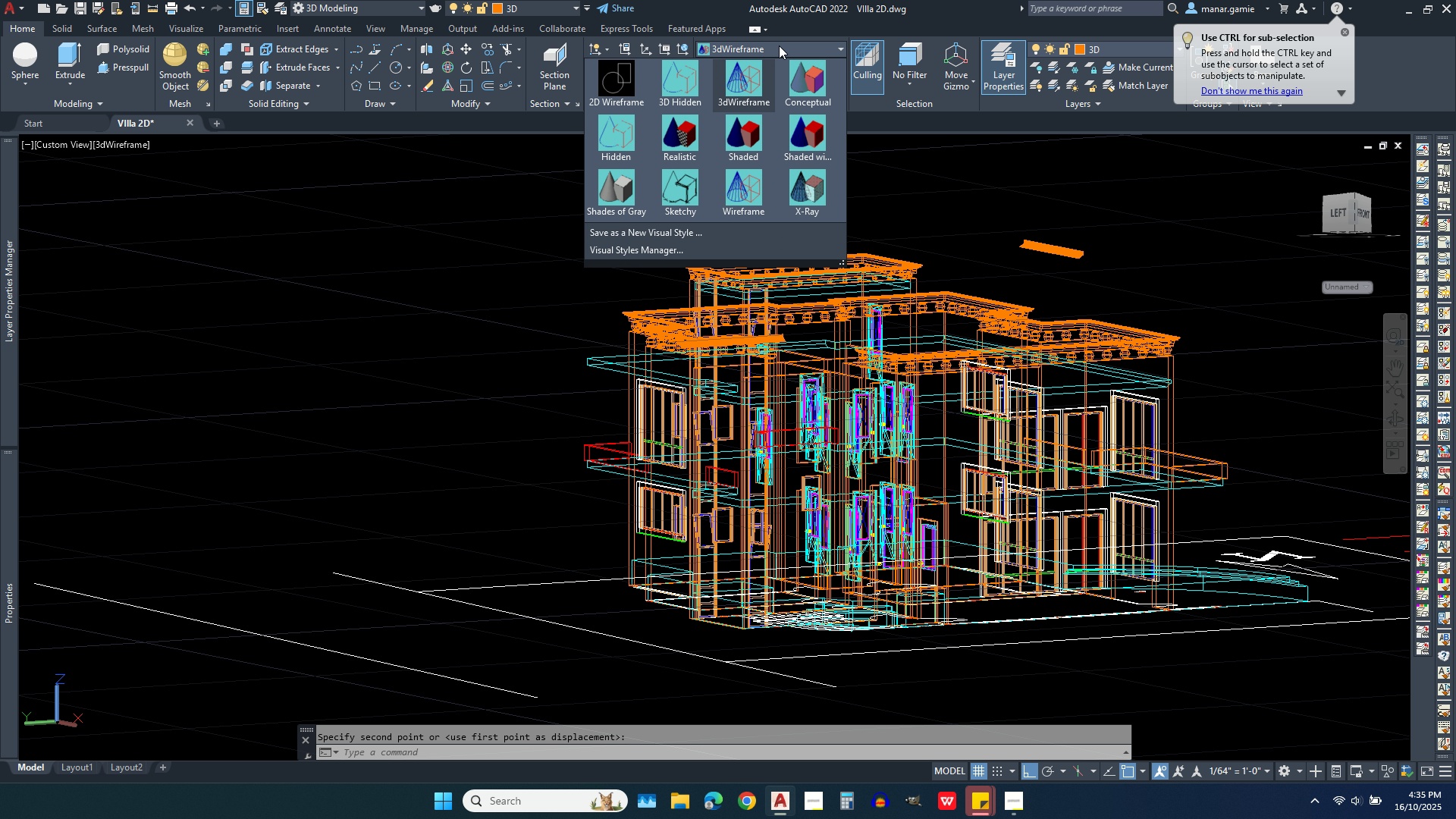 
left_click([805, 90])
 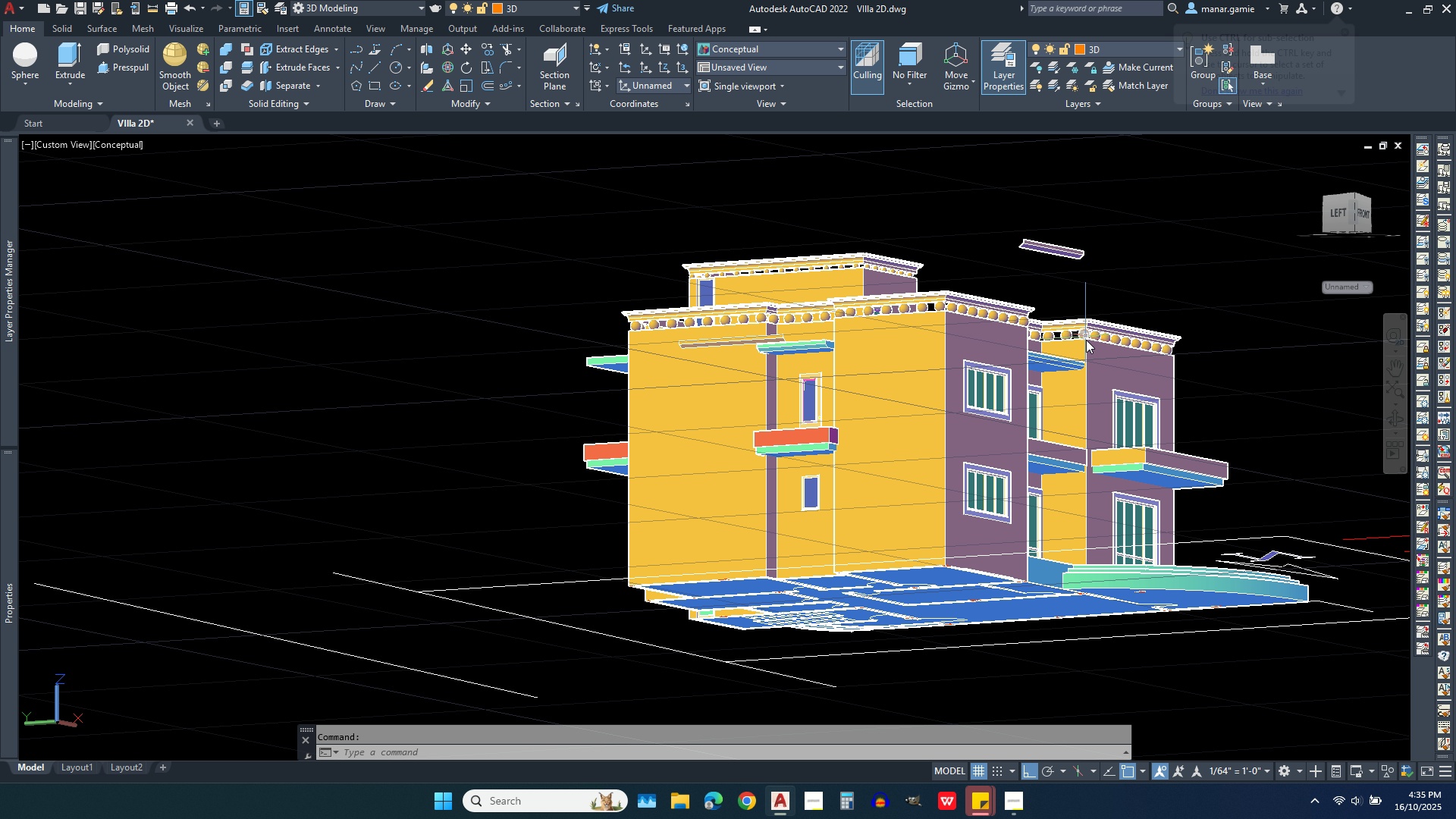 
scroll: coordinate [1041, 469], scroll_direction: up, amount: 3.0
 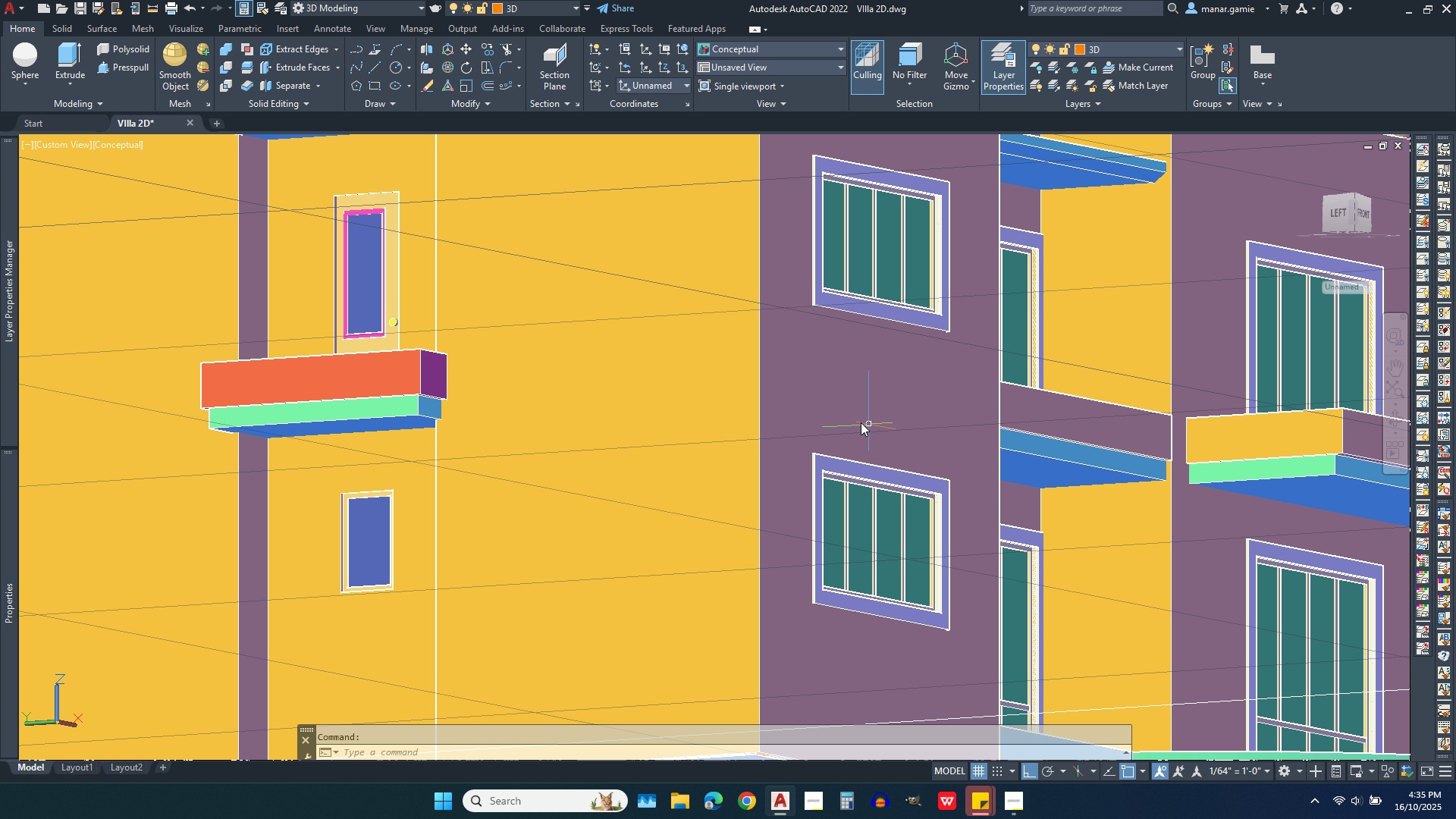 
scroll: coordinate [855, 422], scroll_direction: down, amount: 1.0
 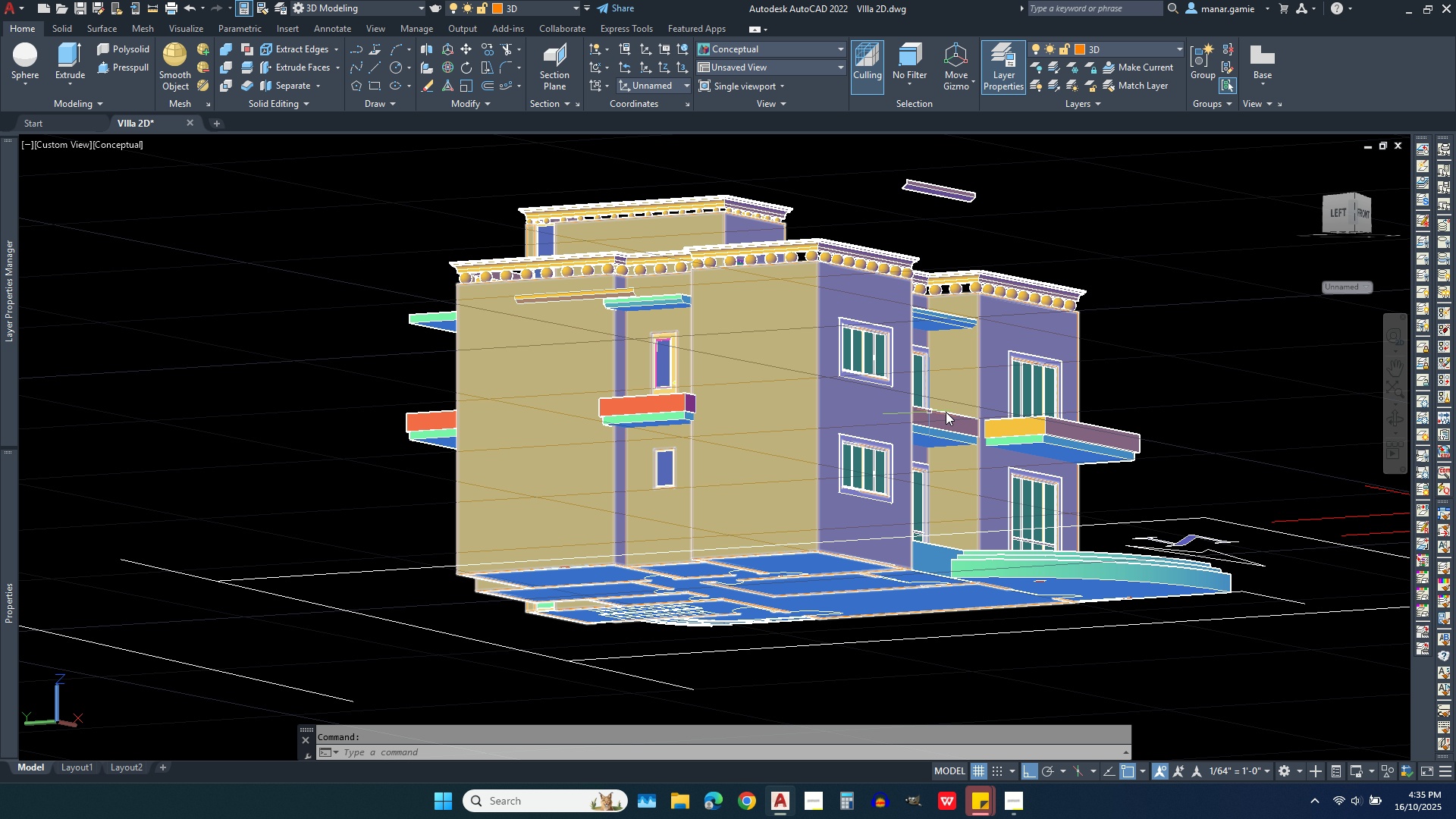 
scroll: coordinate [1081, 361], scroll_direction: up, amount: 3.0
 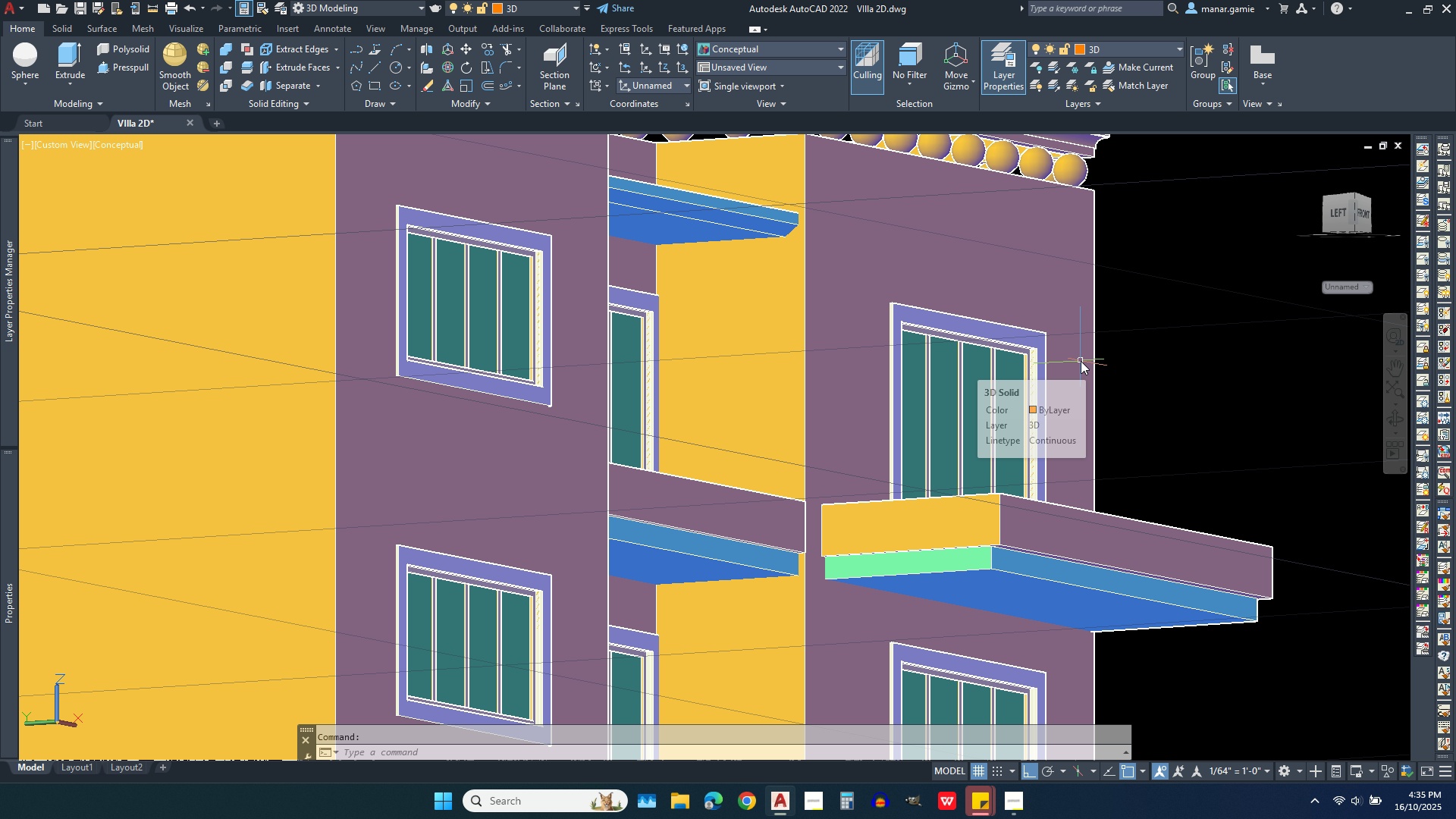 
scroll: coordinate [1025, 364], scroll_direction: down, amount: 2.0
 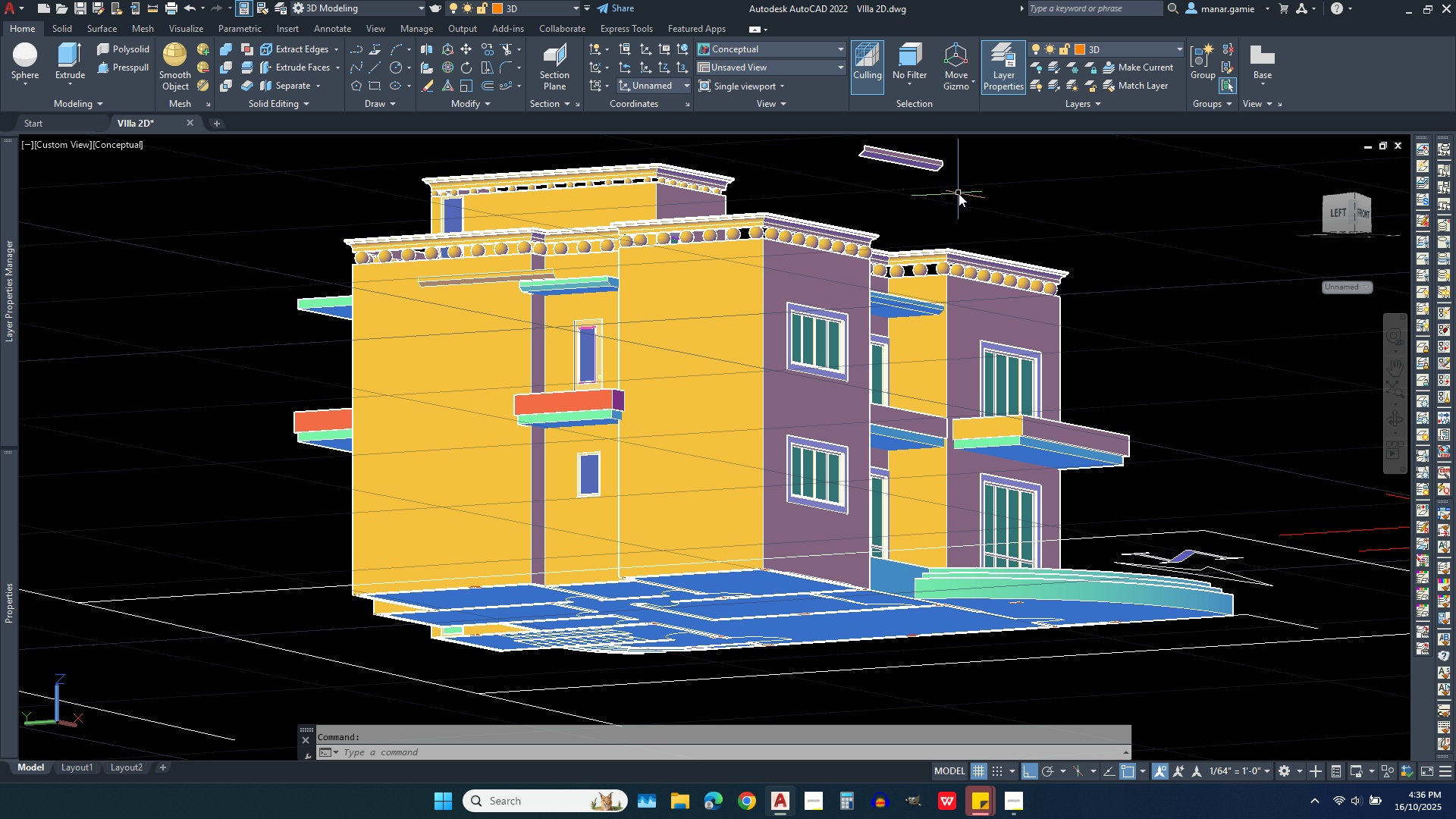 
wait(6.83)
 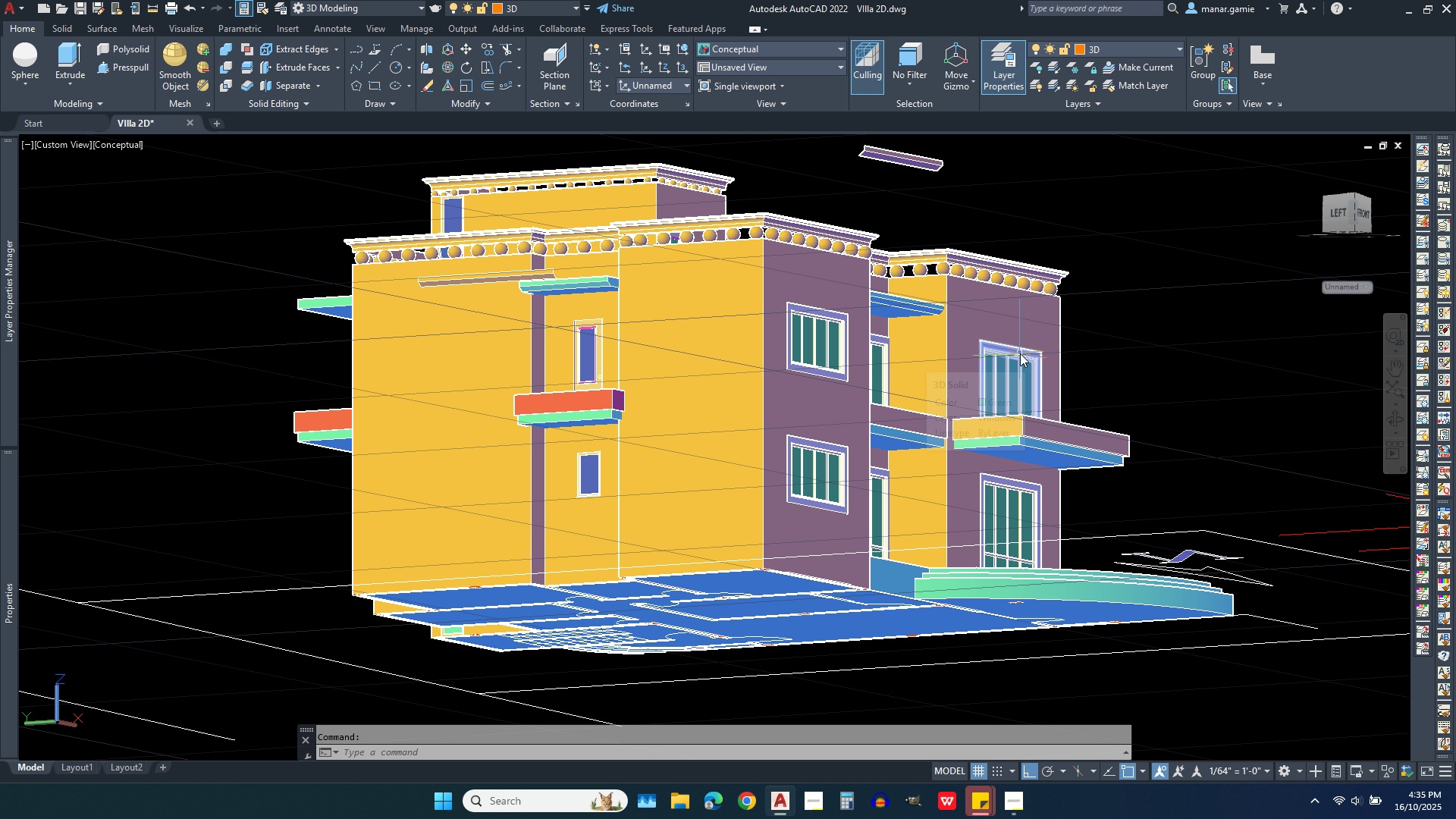 
left_click([964, 191])
 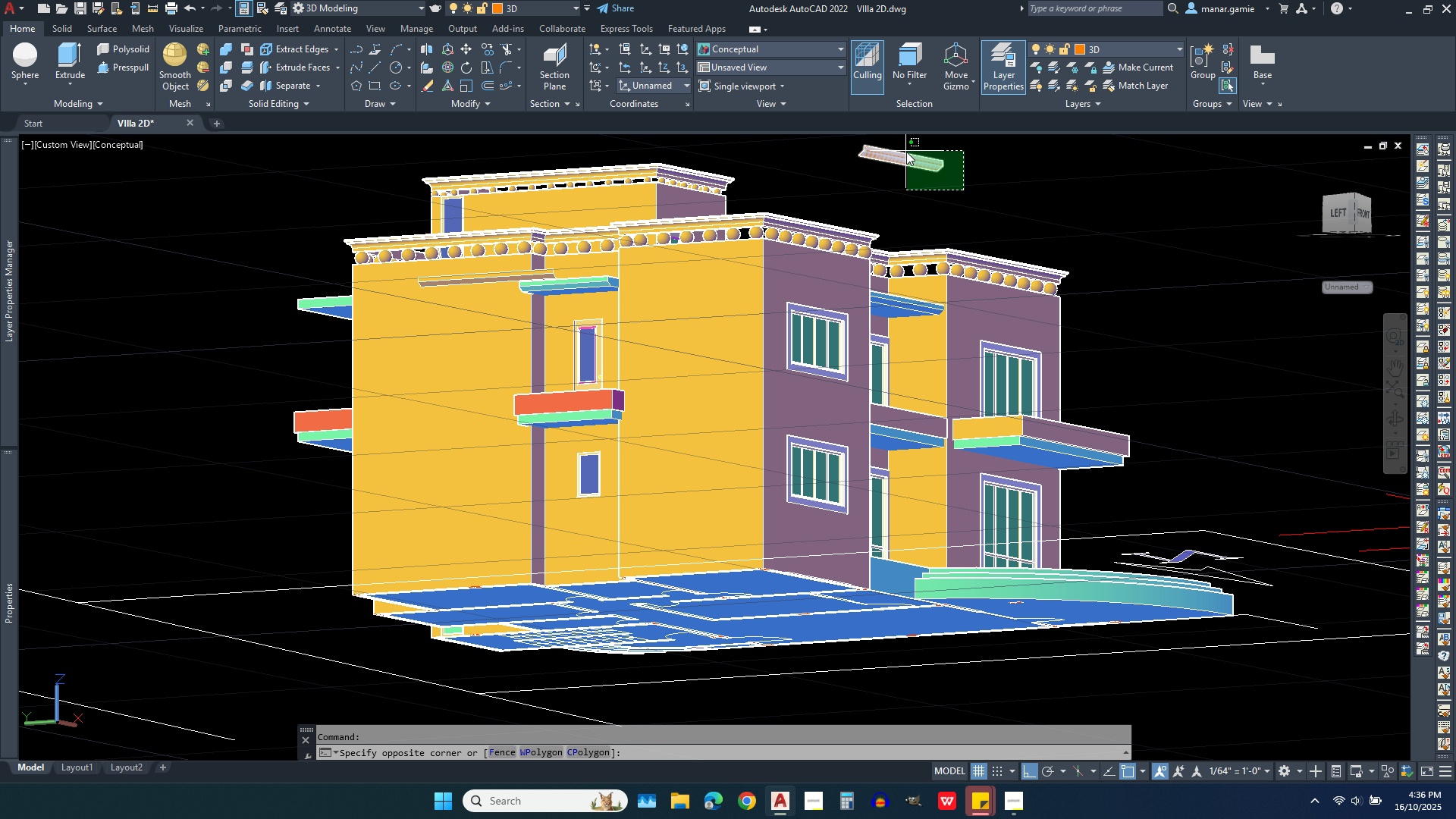 
left_click([901, 149])
 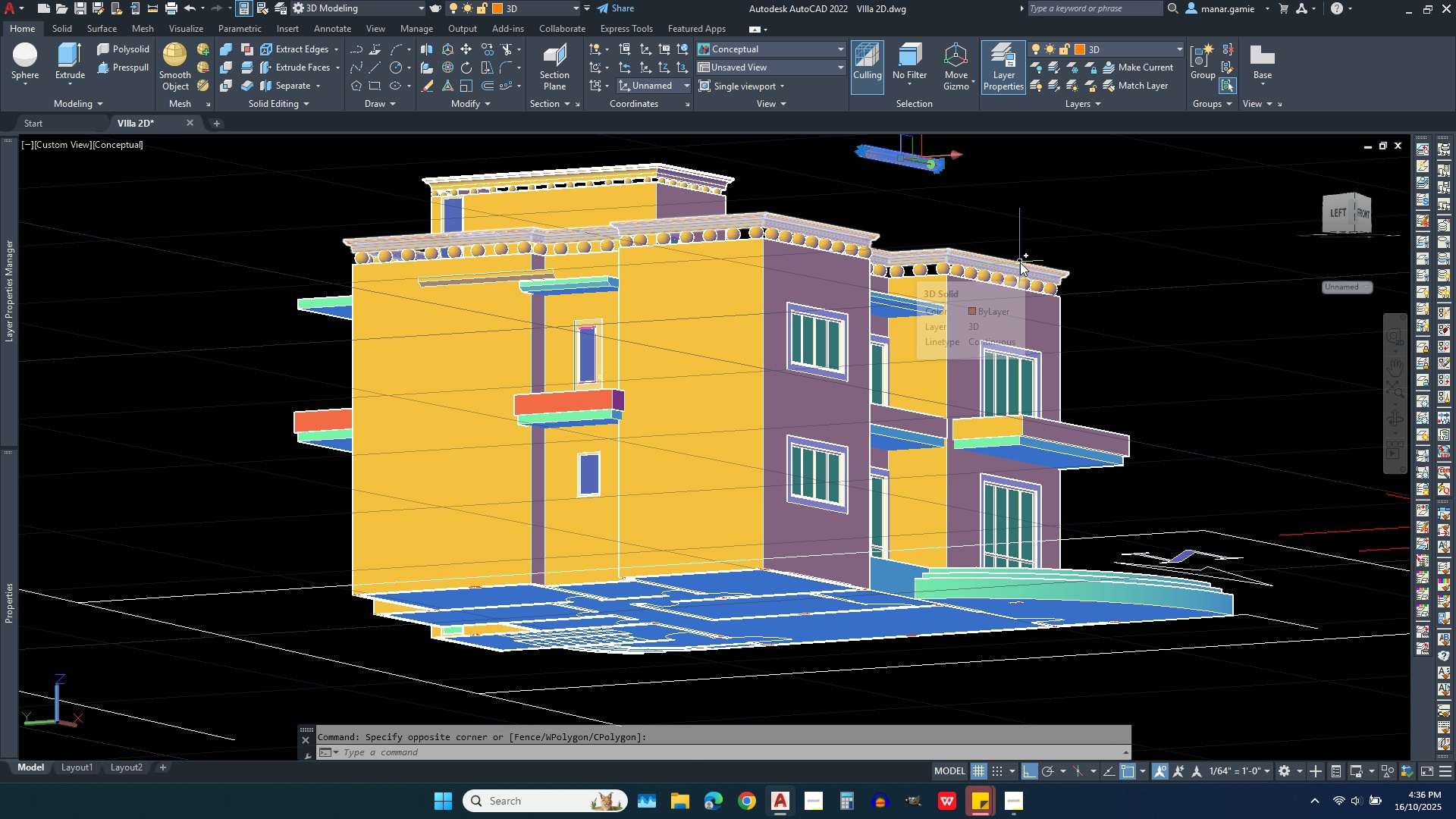 
scroll: coordinate [1007, 215], scroll_direction: up, amount: 2.0
 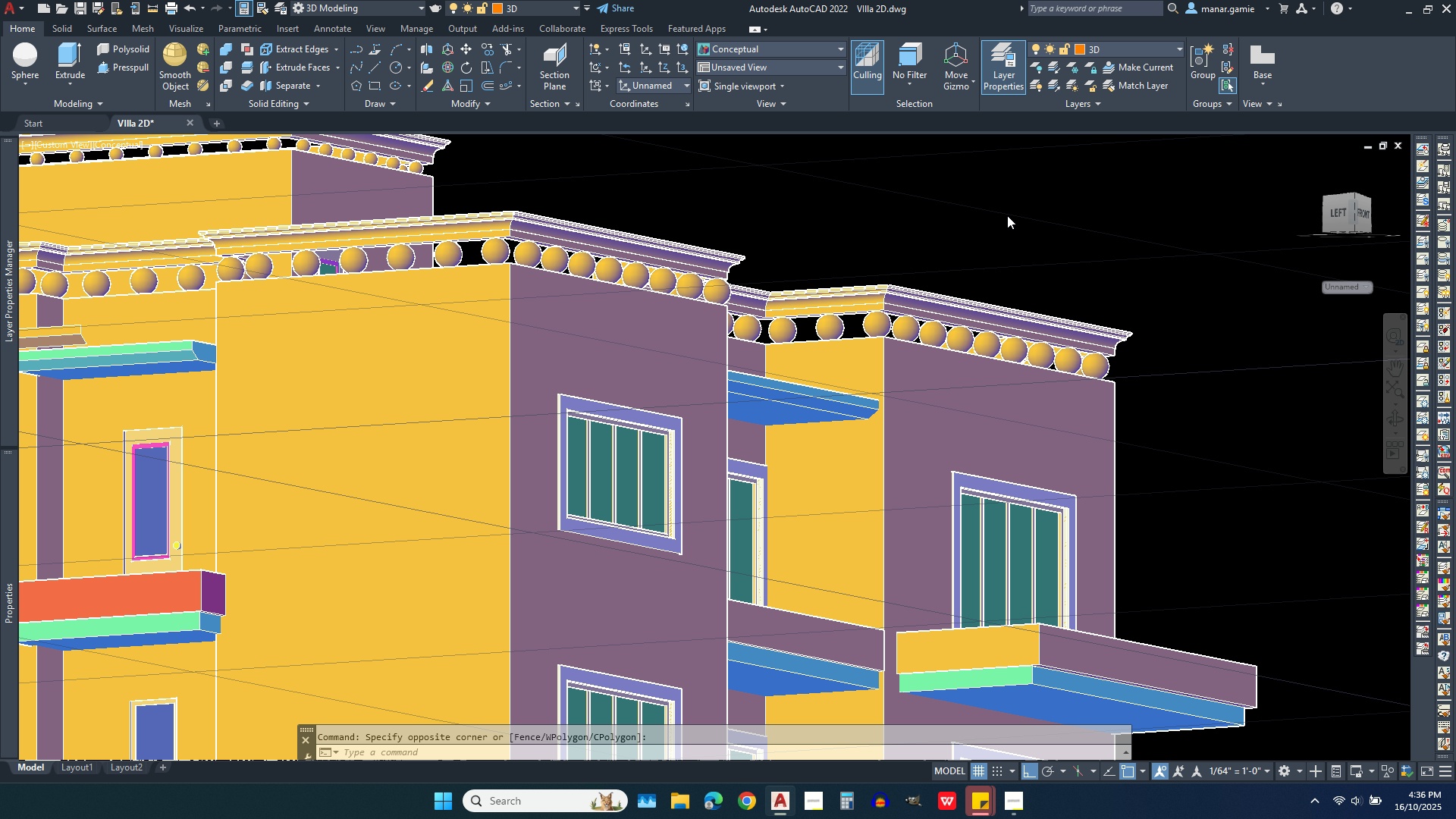 
scroll: coordinate [999, 223], scroll_direction: down, amount: 2.0
 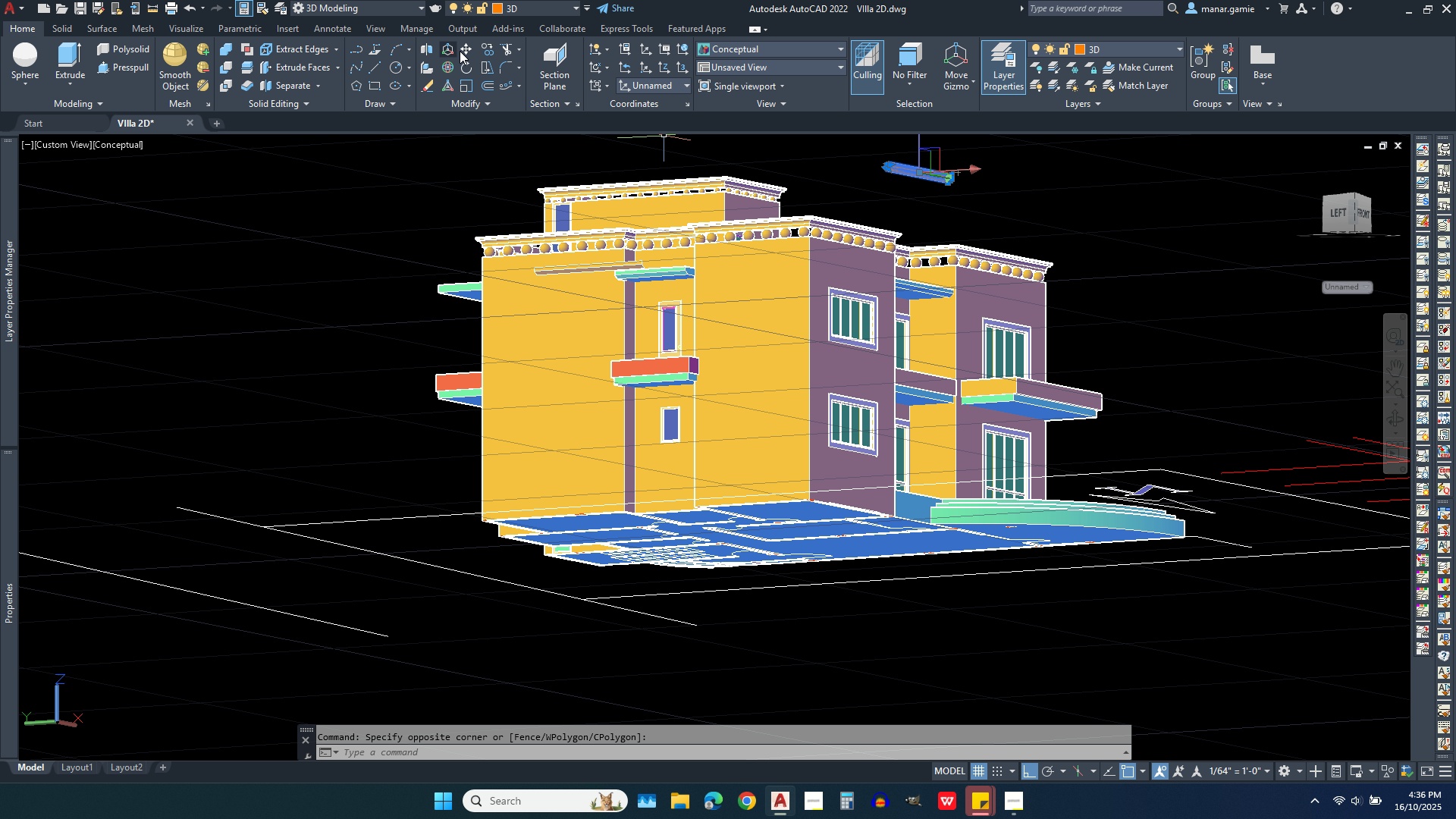 
left_click([468, 51])
 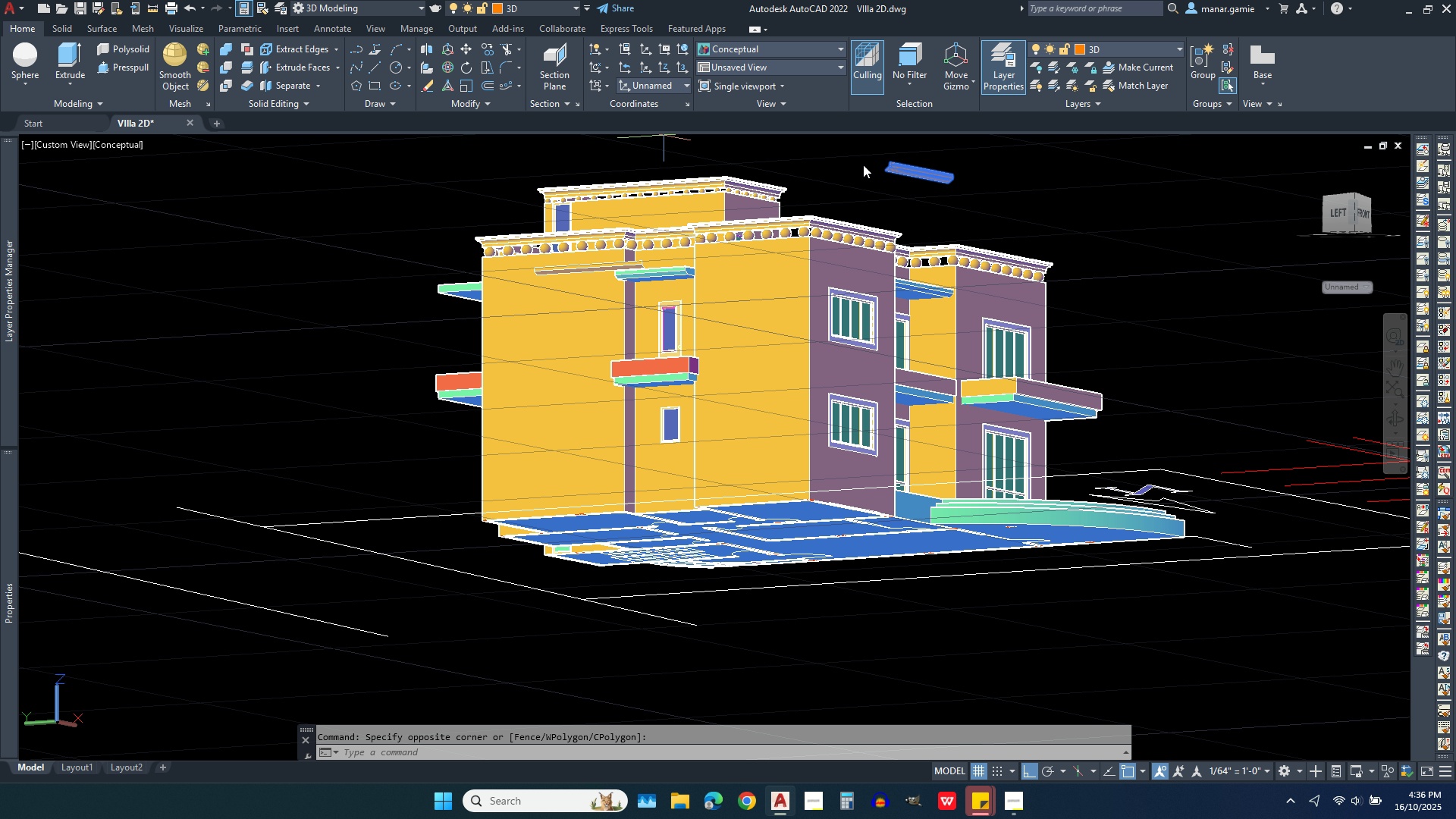 
scroll: coordinate [884, 165], scroll_direction: up, amount: 4.0
 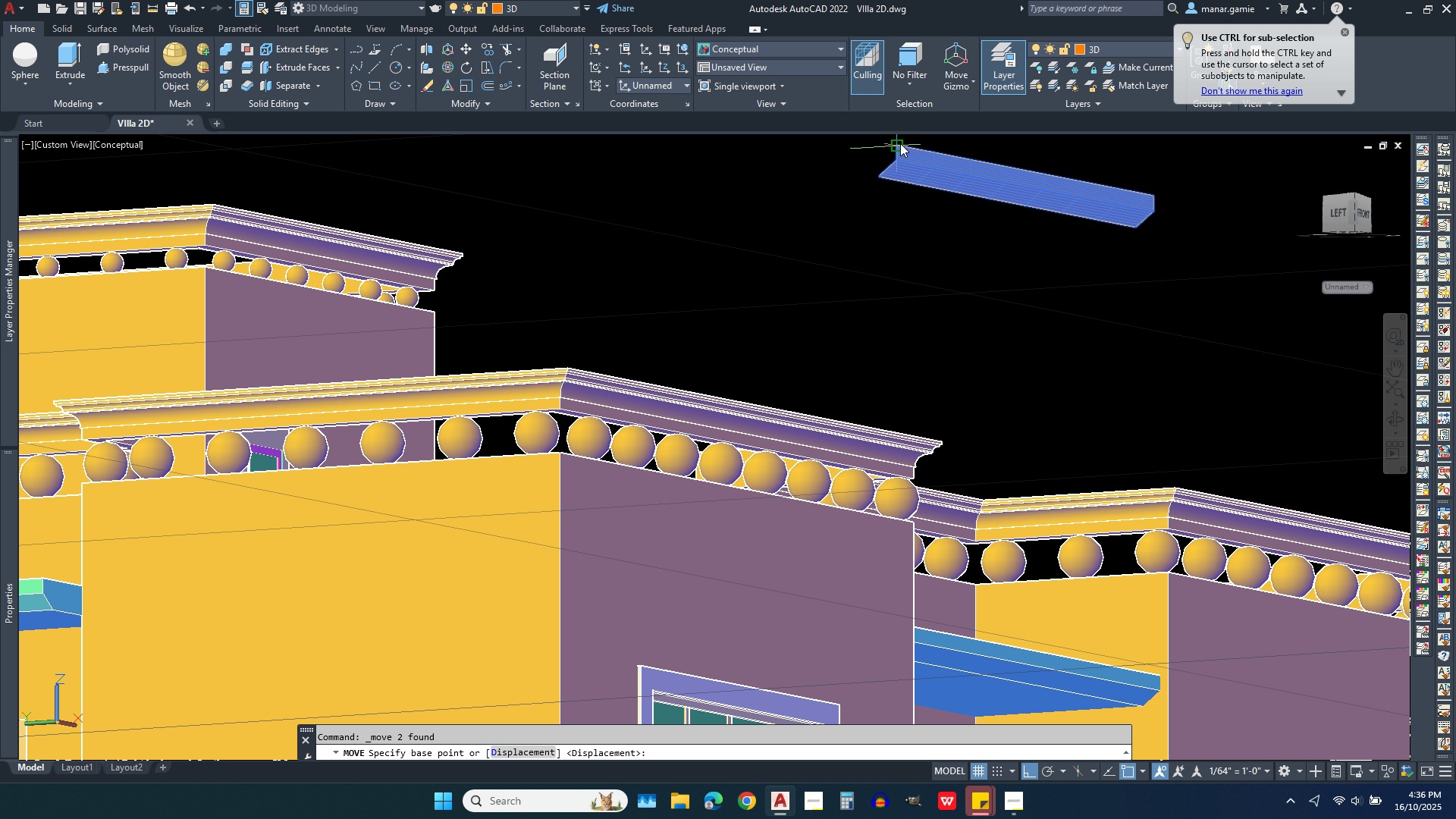 
left_click([903, 146])
 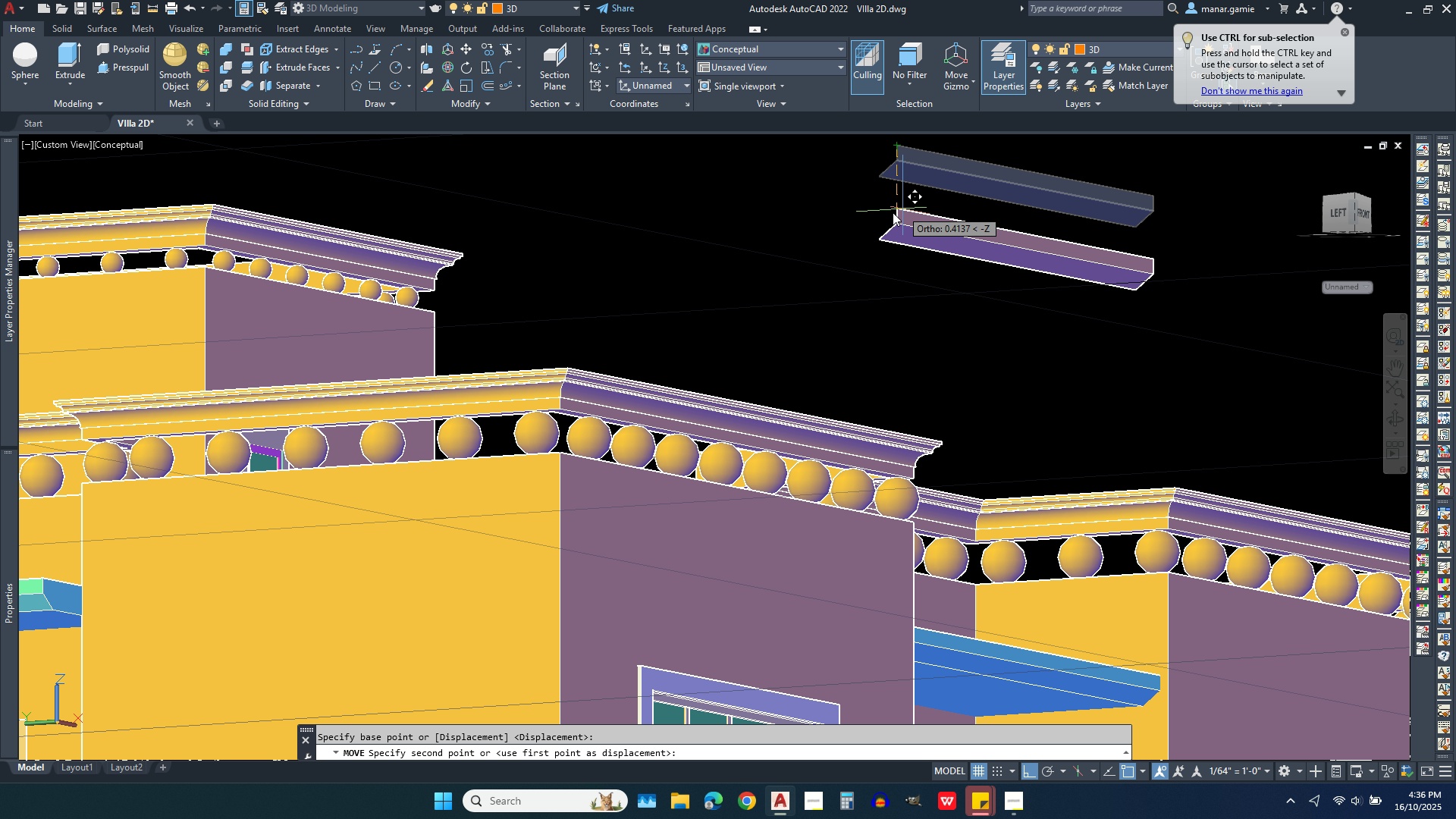 
scroll: coordinate [797, 180], scroll_direction: down, amount: 2.0
 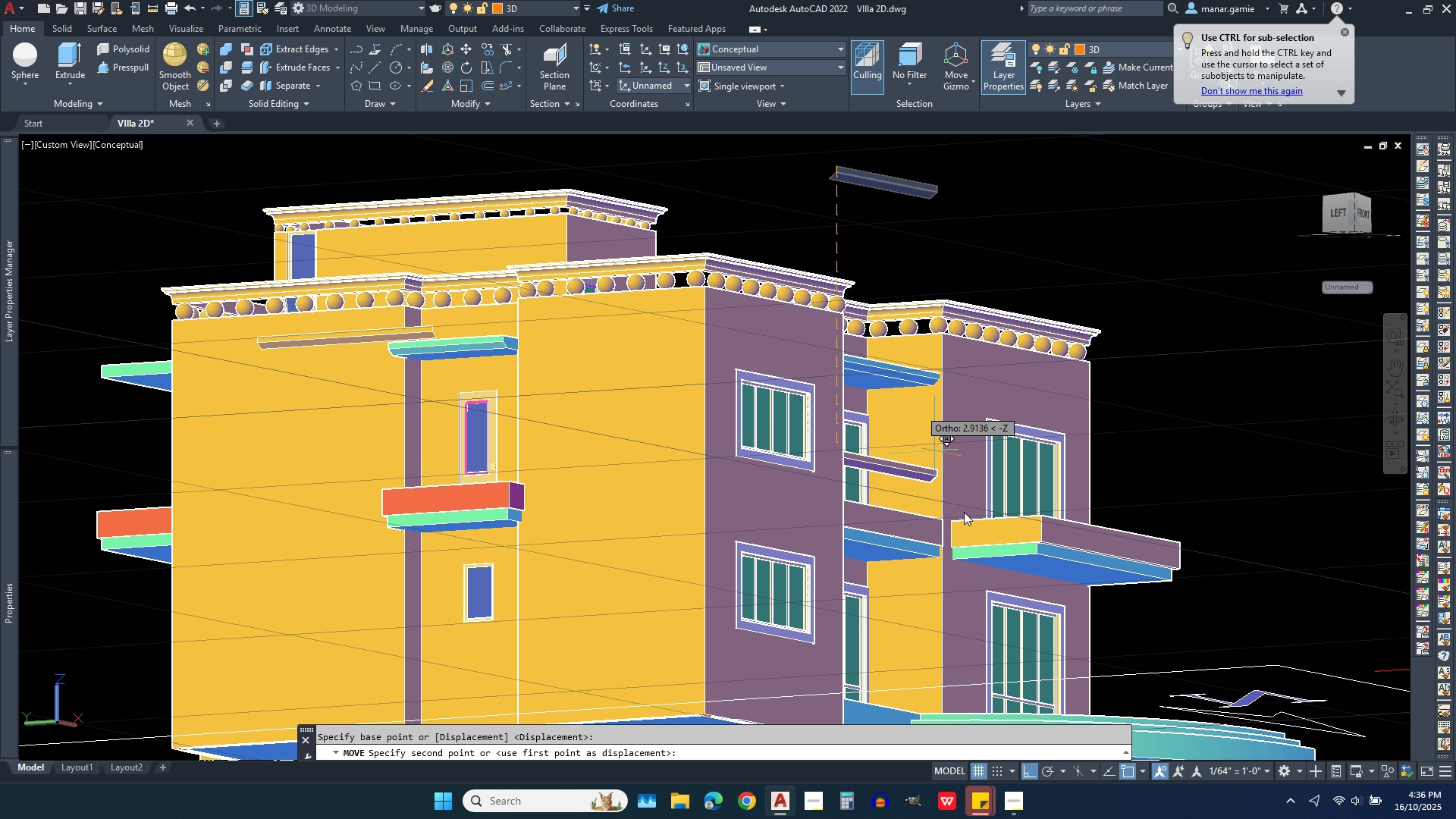 
scroll: coordinate [1131, 555], scroll_direction: up, amount: 6.0
 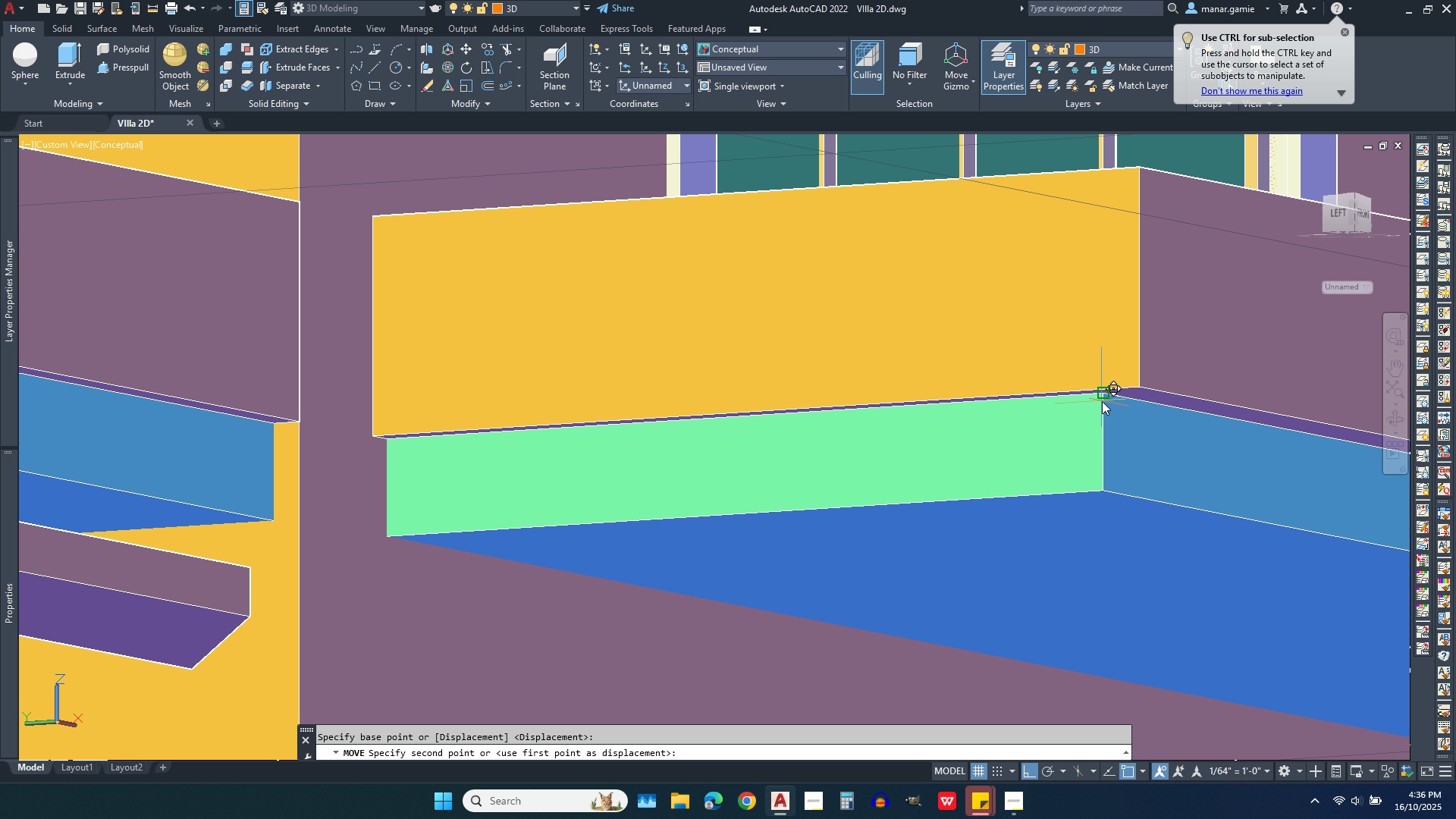 
left_click([1105, 396])
 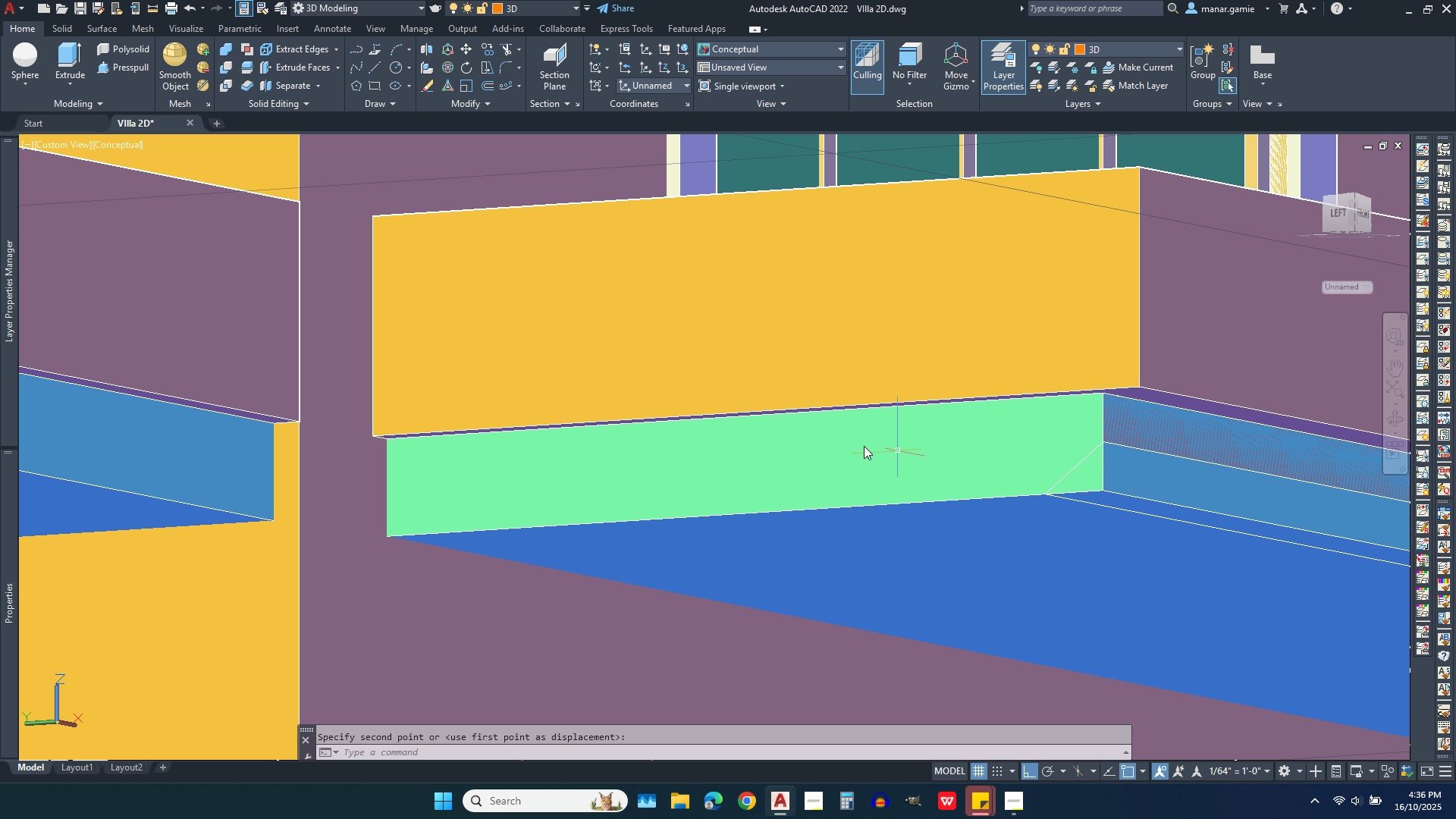 
scroll: coordinate [758, 430], scroll_direction: down, amount: 3.0
 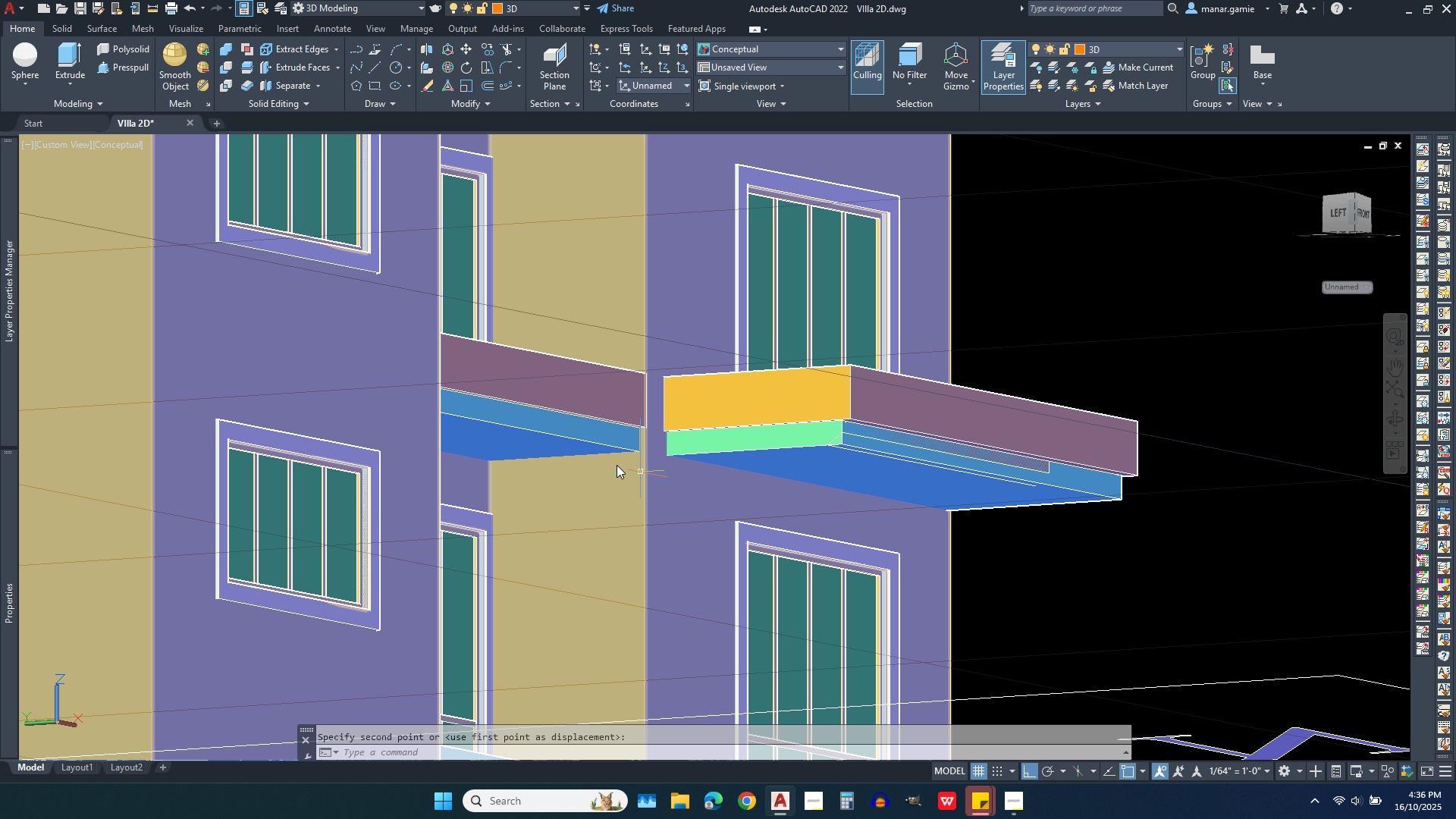 
scroll: coordinate [577, 446], scroll_direction: up, amount: 3.0
 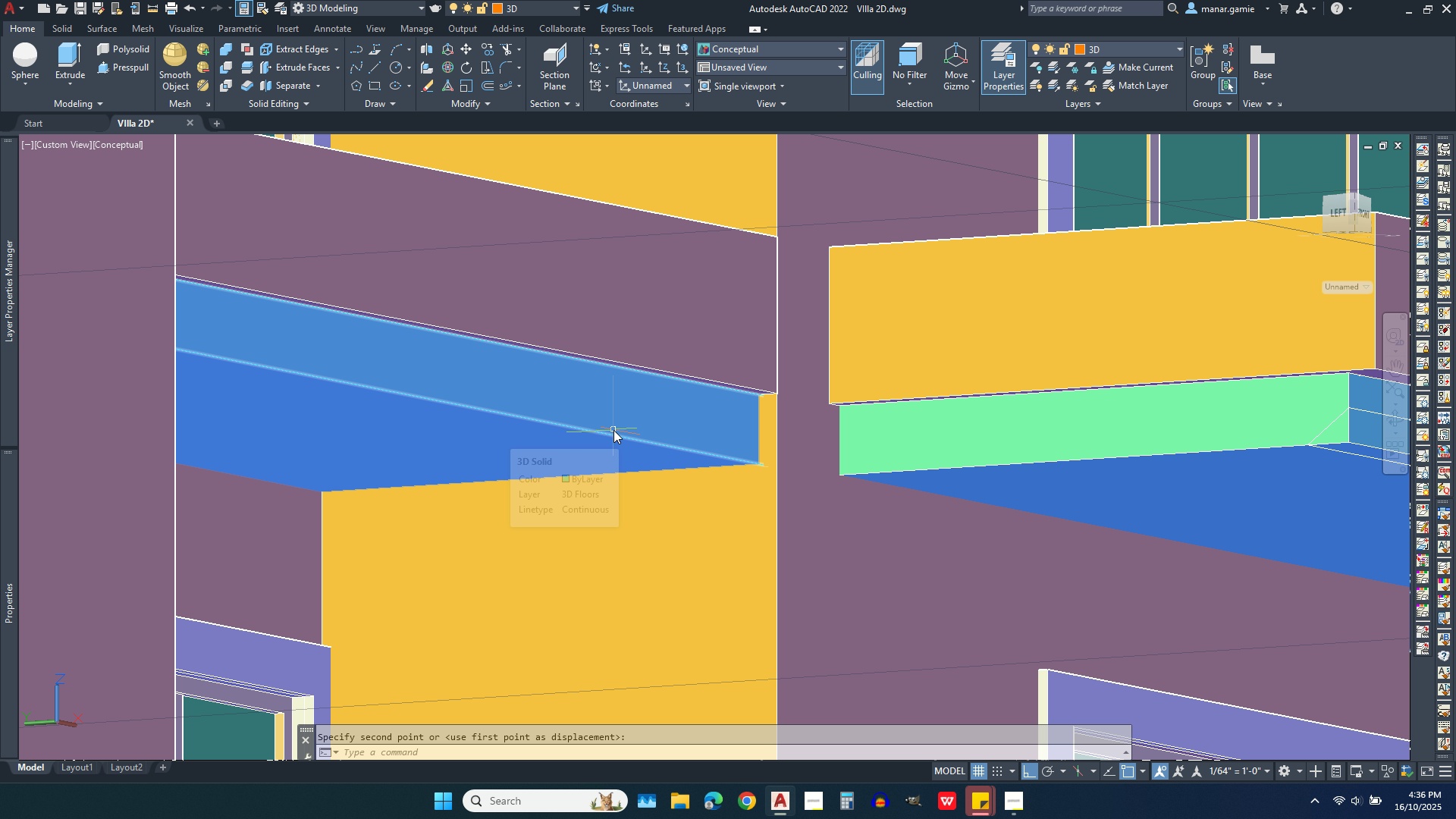 
scroll: coordinate [613, 430], scroll_direction: down, amount: 2.0
 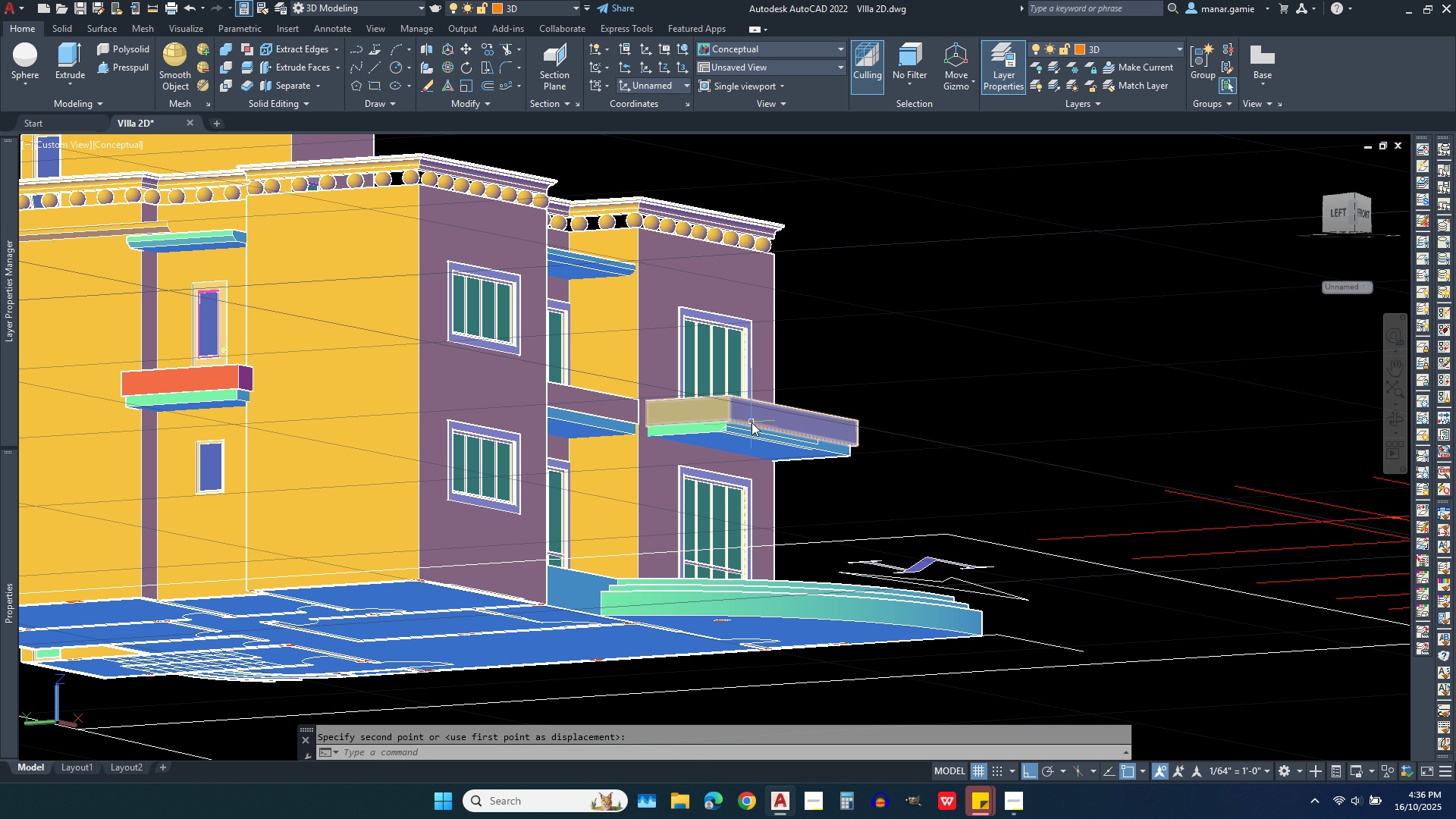 
wait(7.01)
 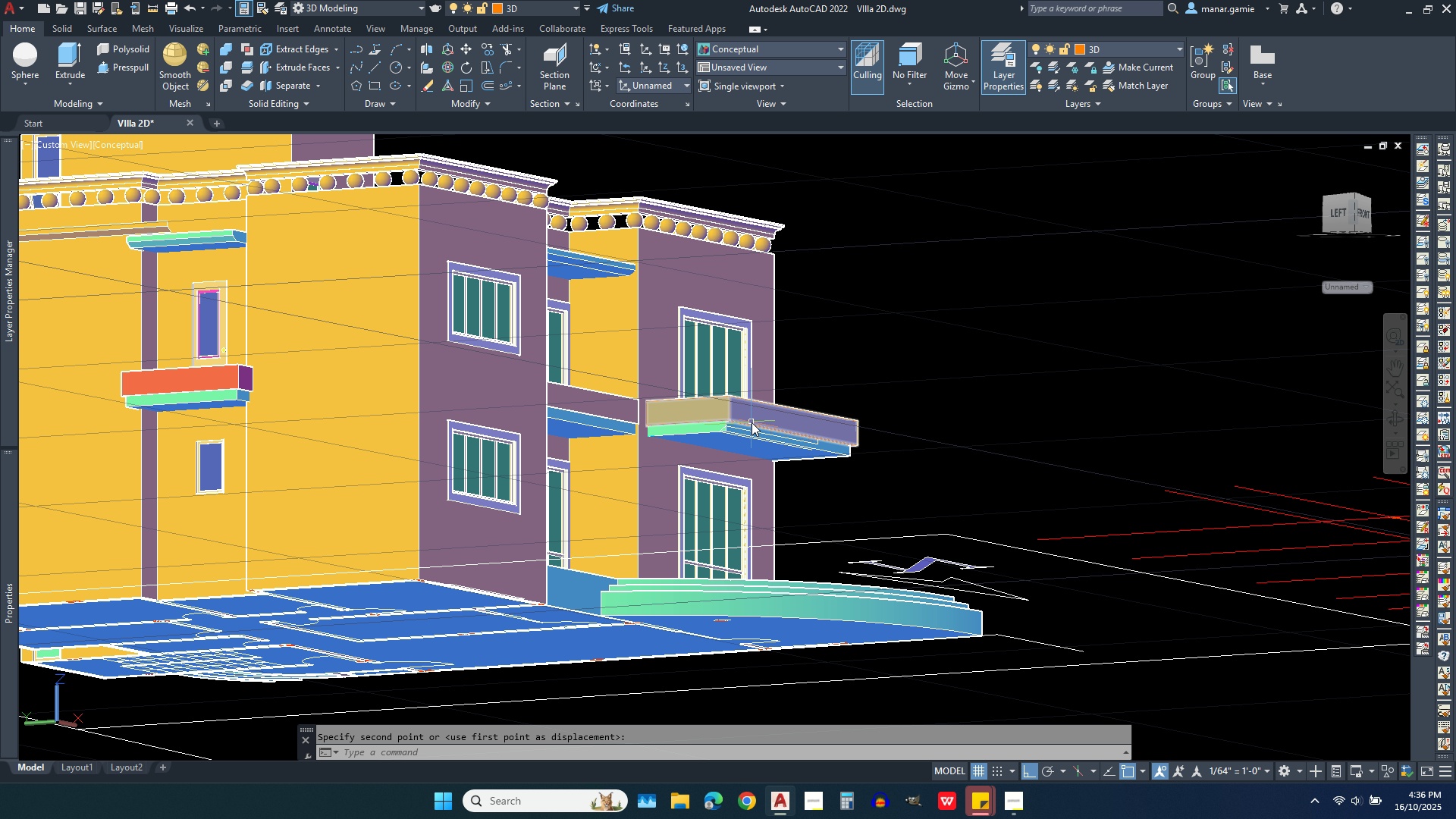 
scroll: coordinate [797, 417], scroll_direction: up, amount: 6.0
 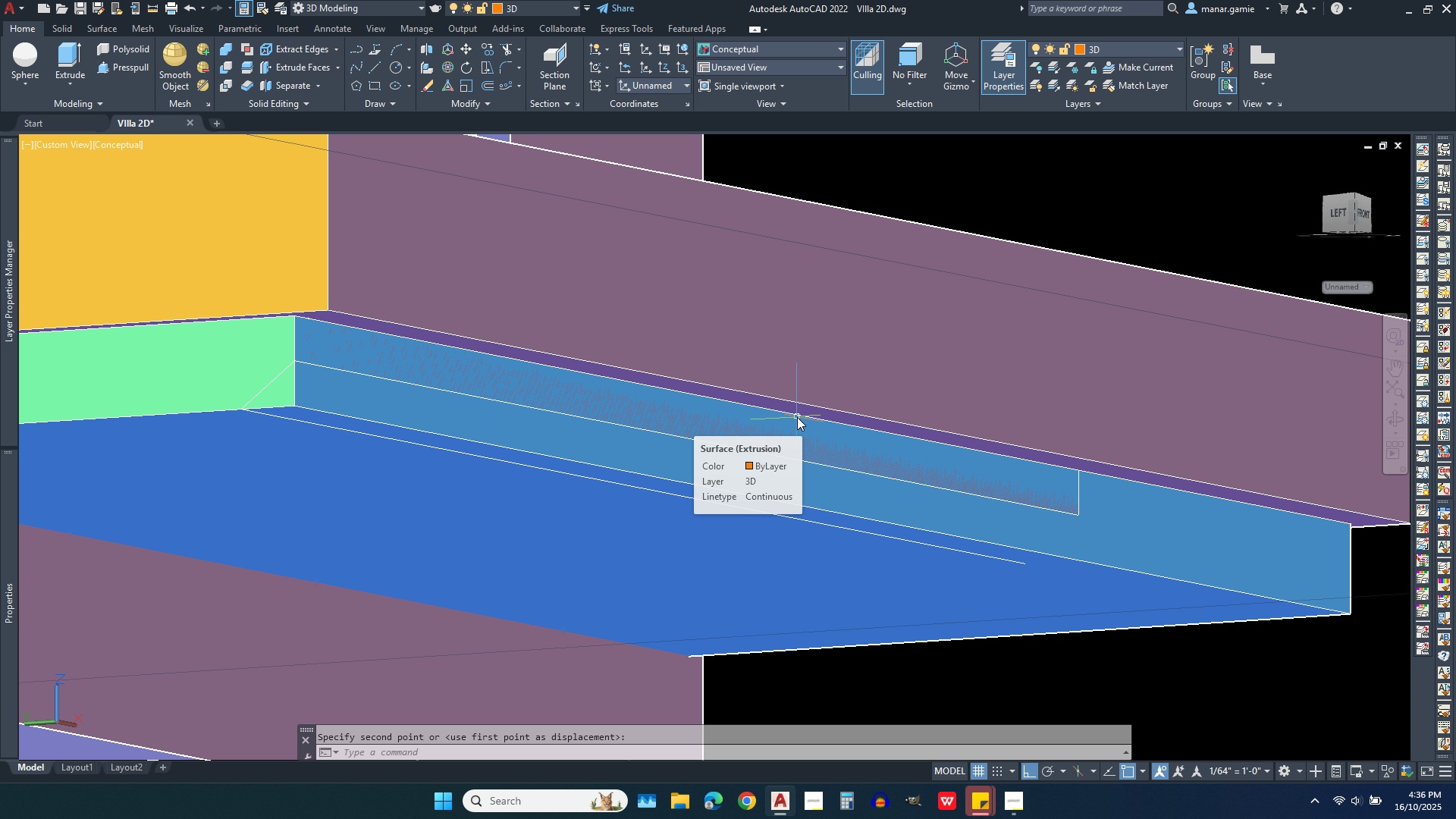 
mouse_move([959, 425])
 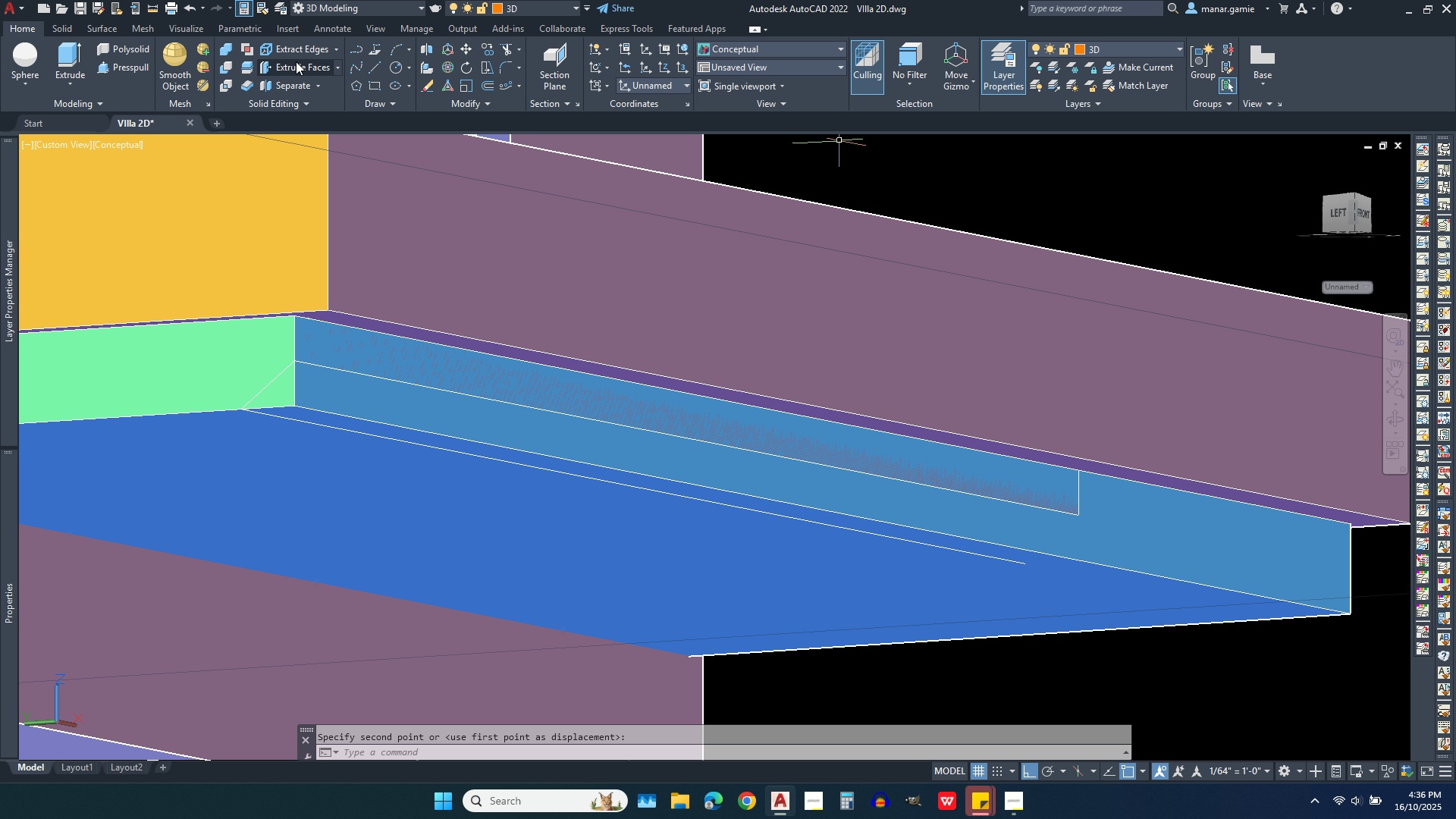 
left_click([243, 69])
 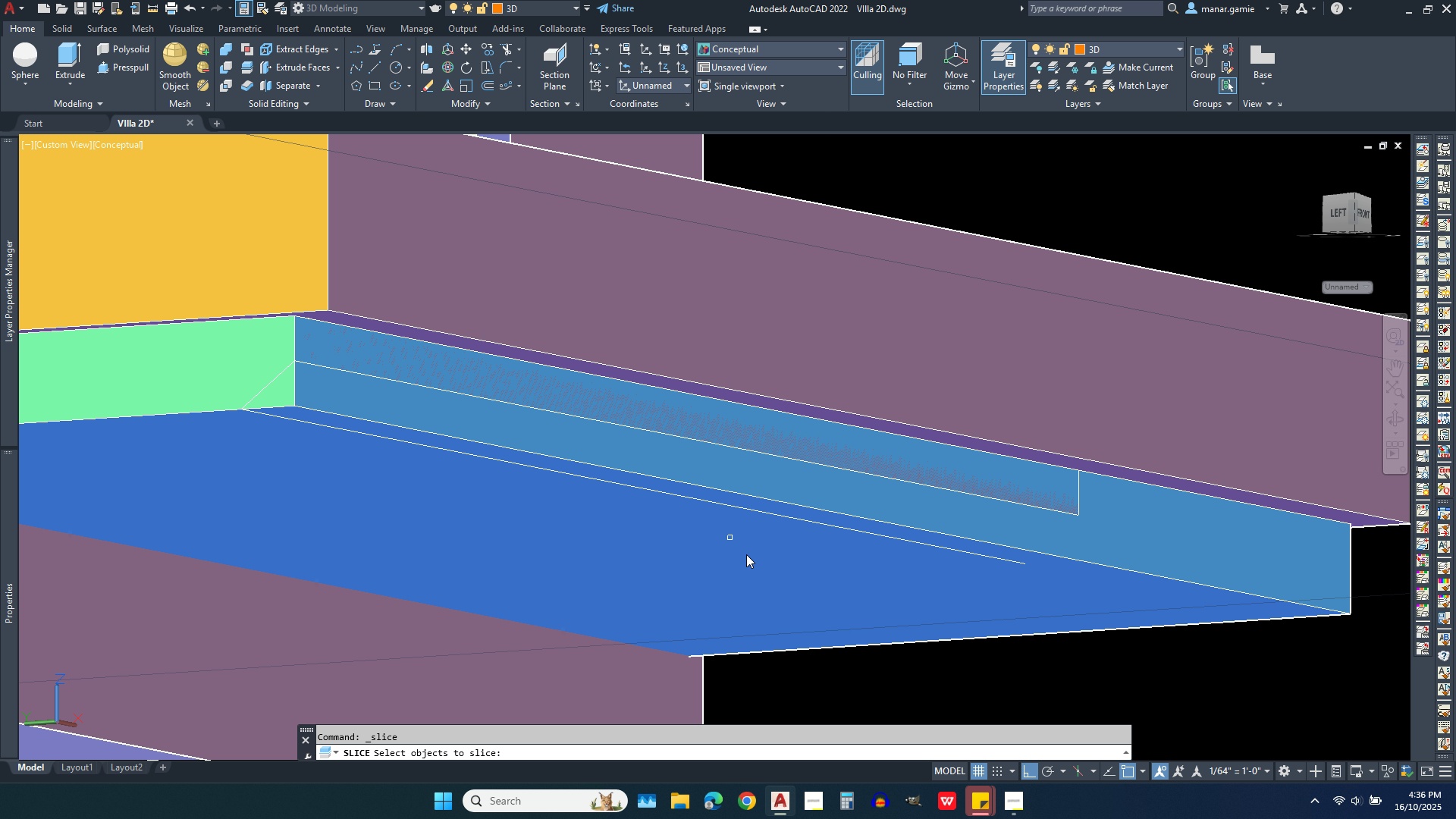 
left_click([834, 576])
 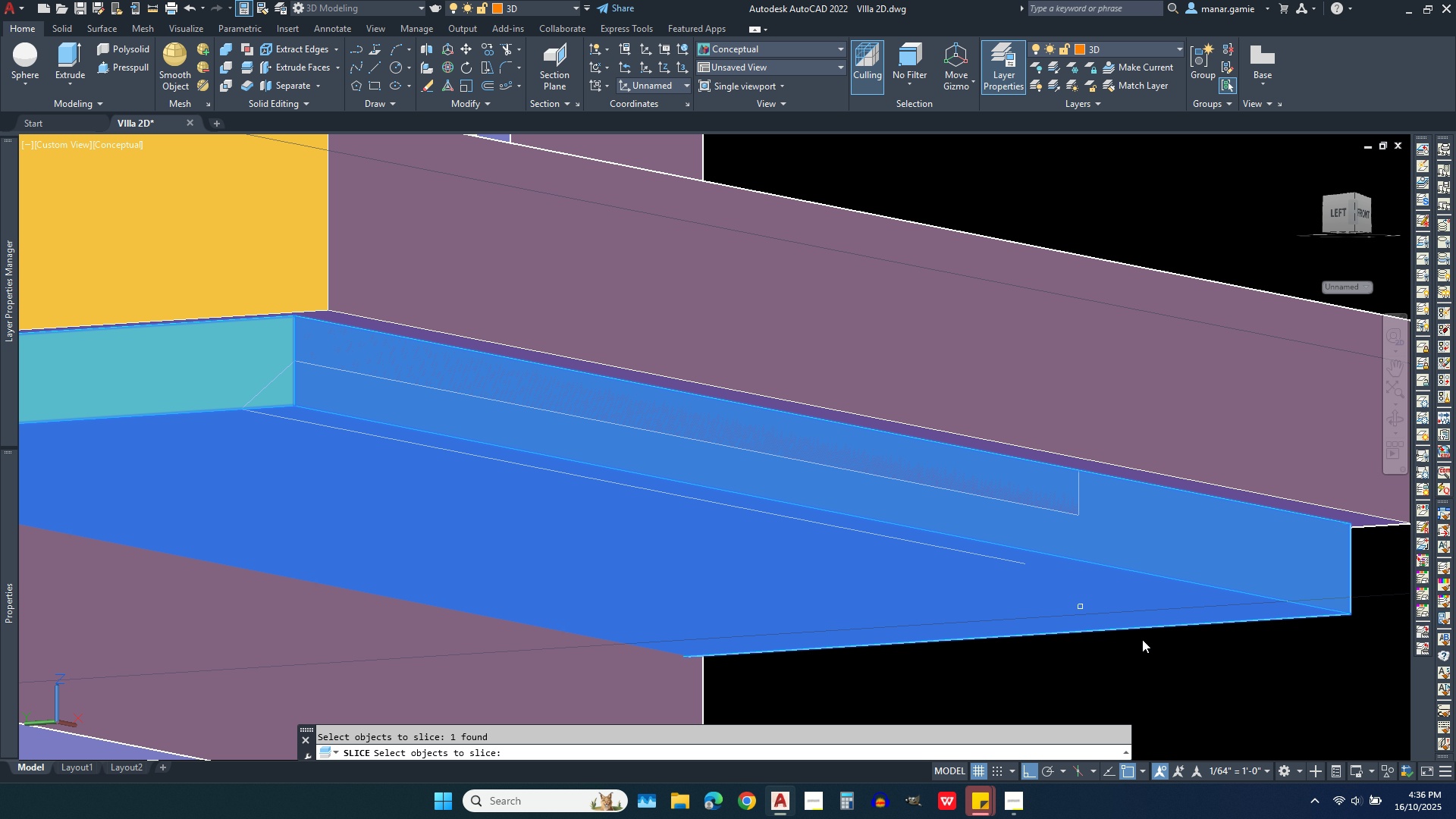 
right_click([1232, 690])
 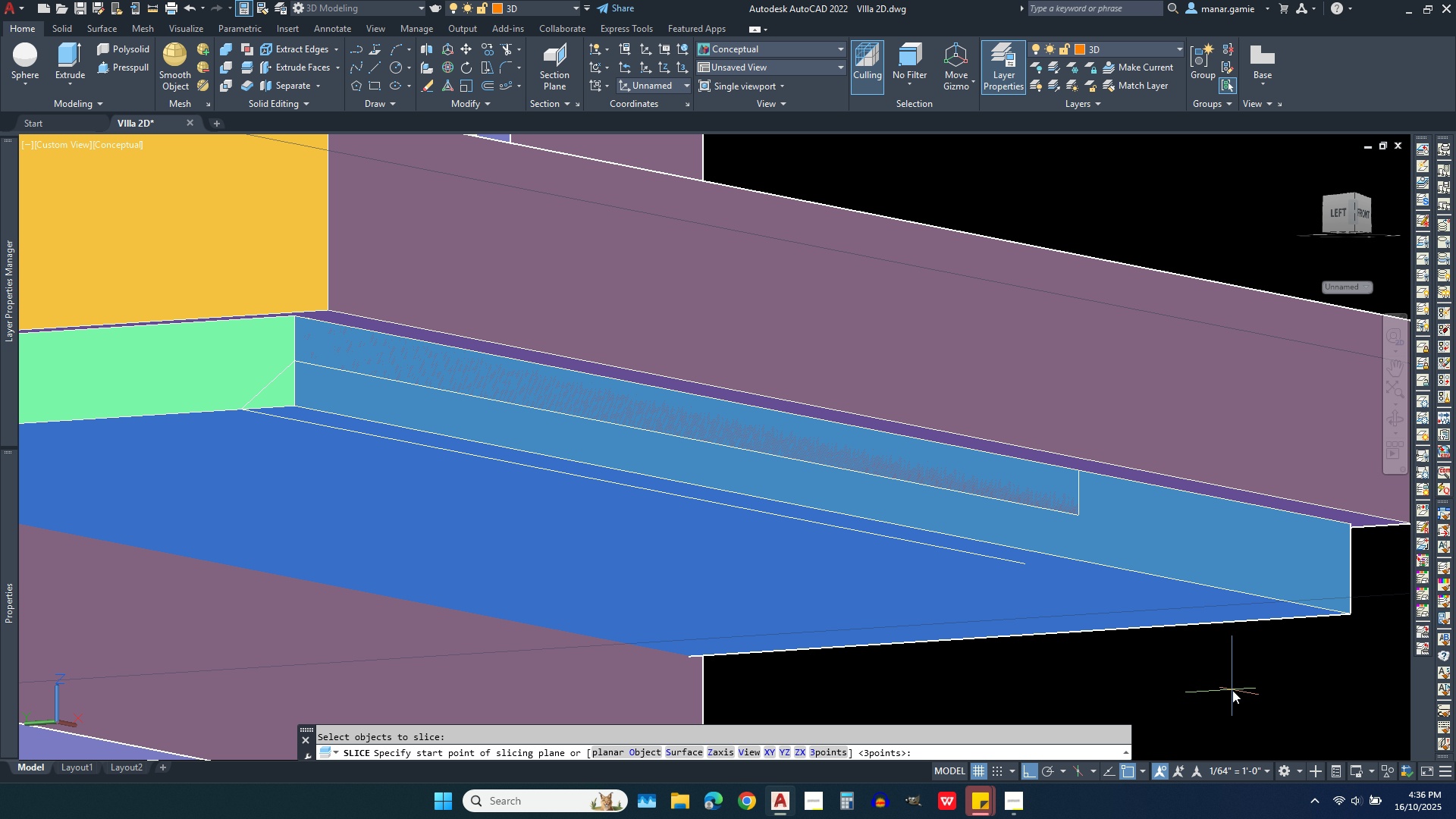 
right_click([1232, 690])
 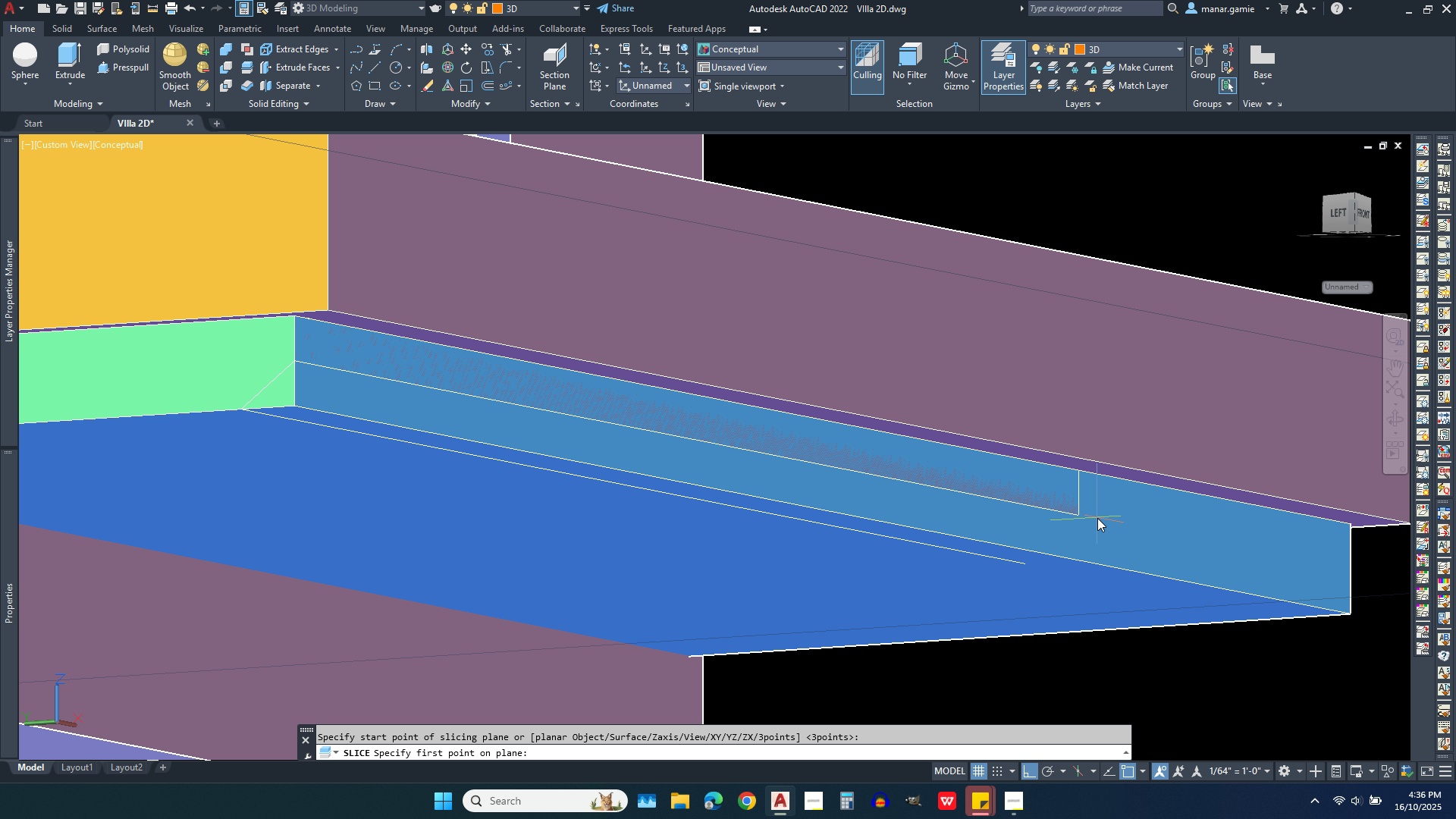 
left_click([1081, 515])
 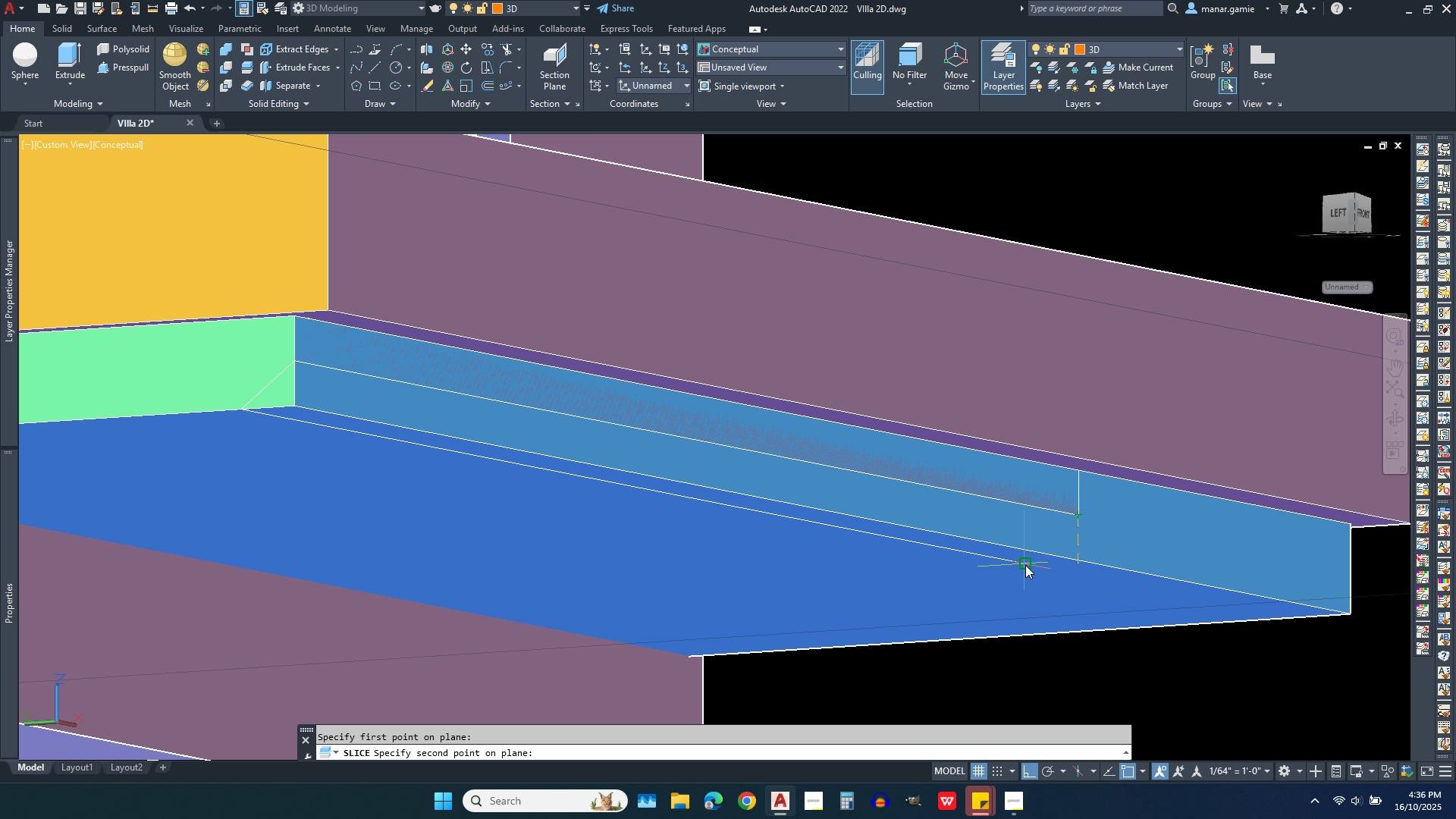 
left_click([1025, 565])
 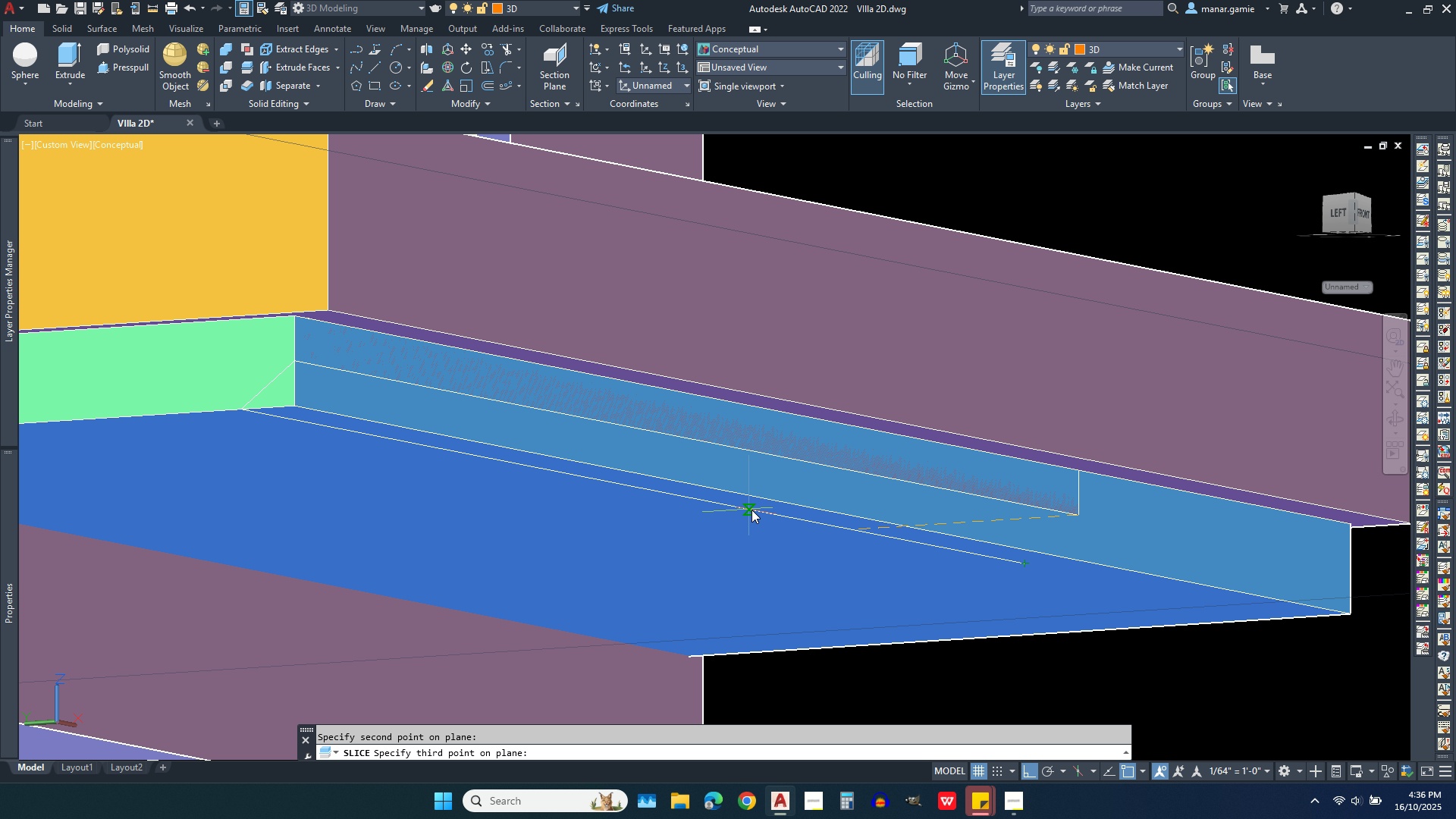 
left_click([760, 512])
 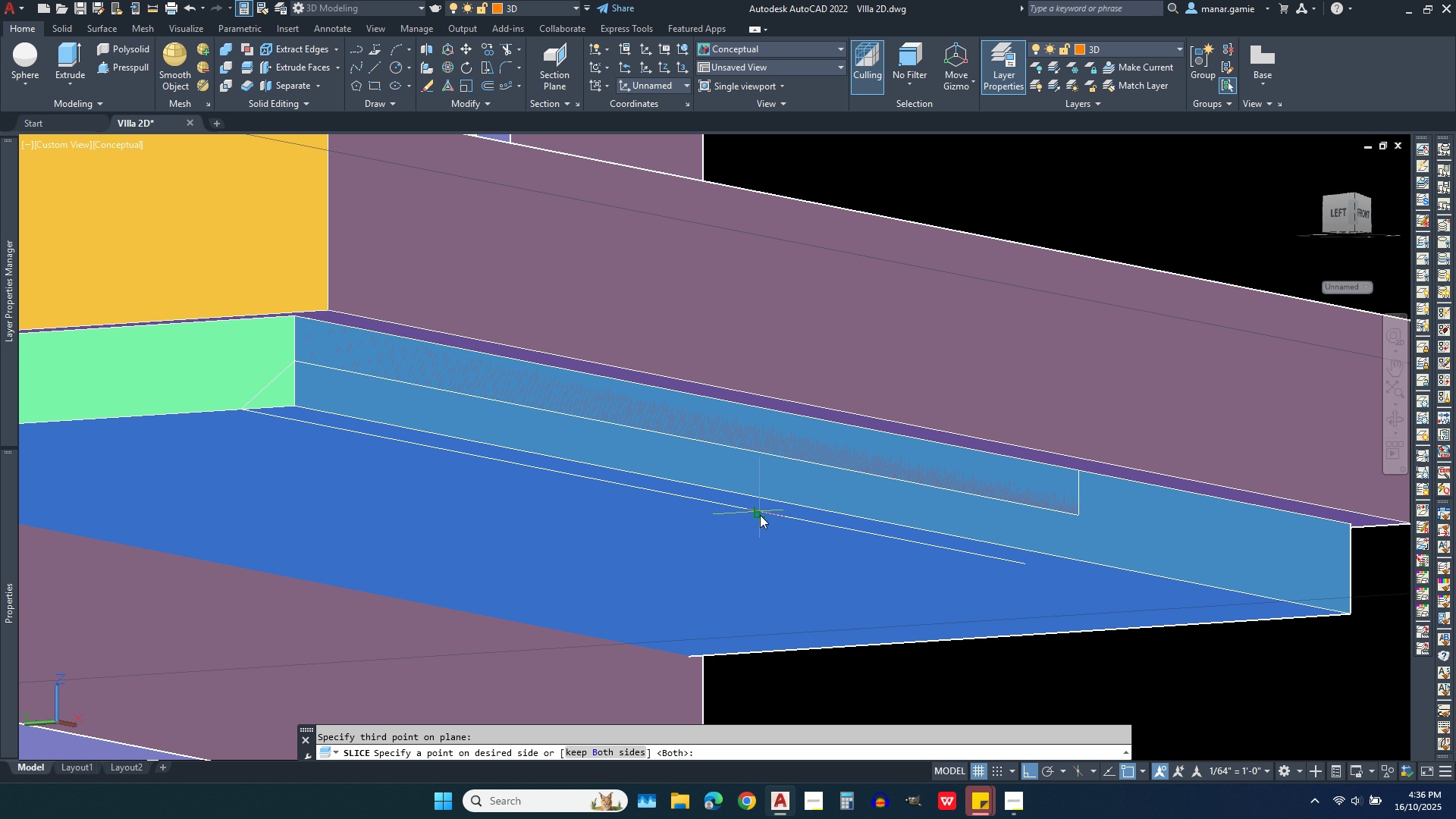 
right_click([967, 568])
 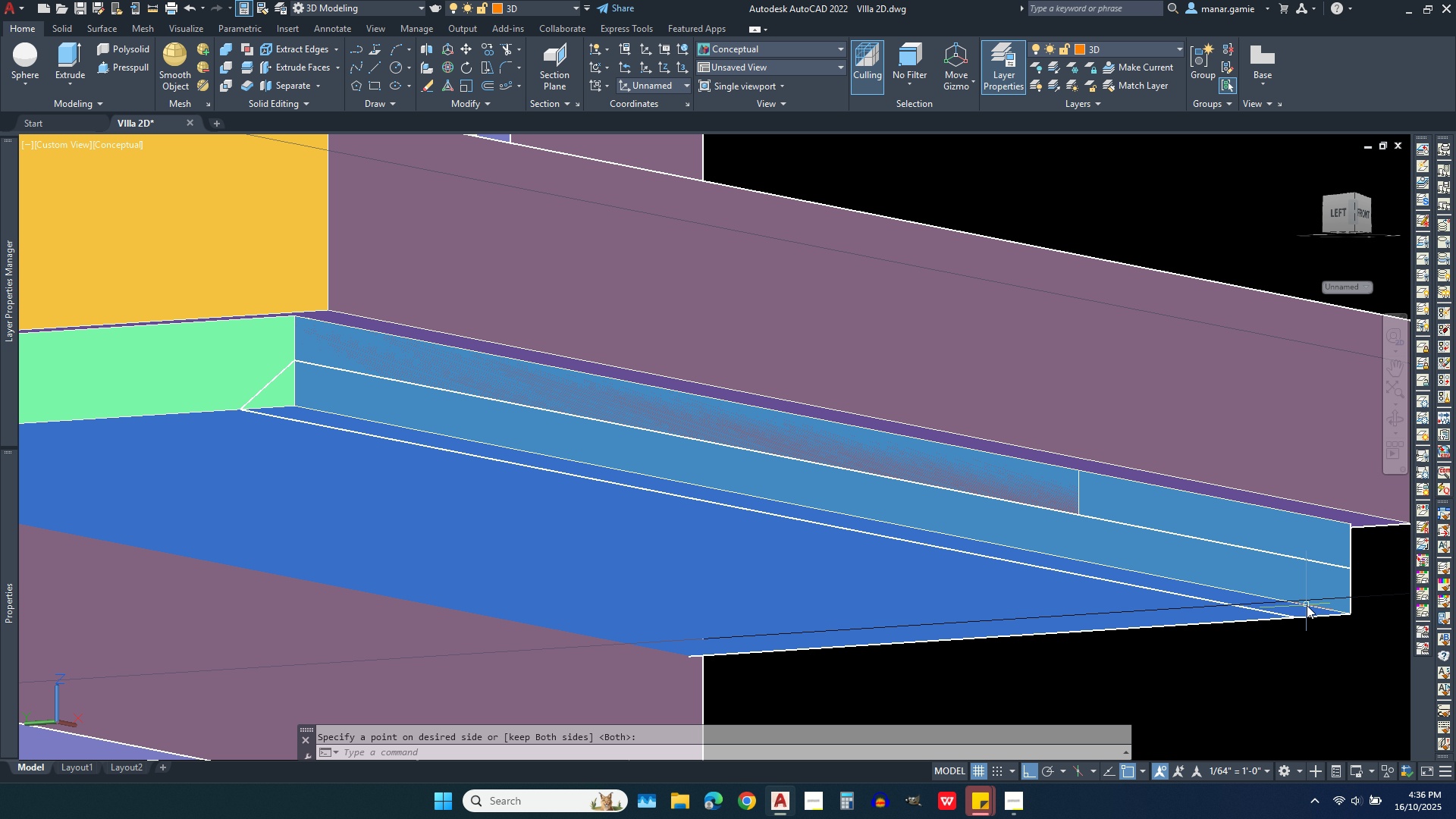 
left_click([1328, 610])
 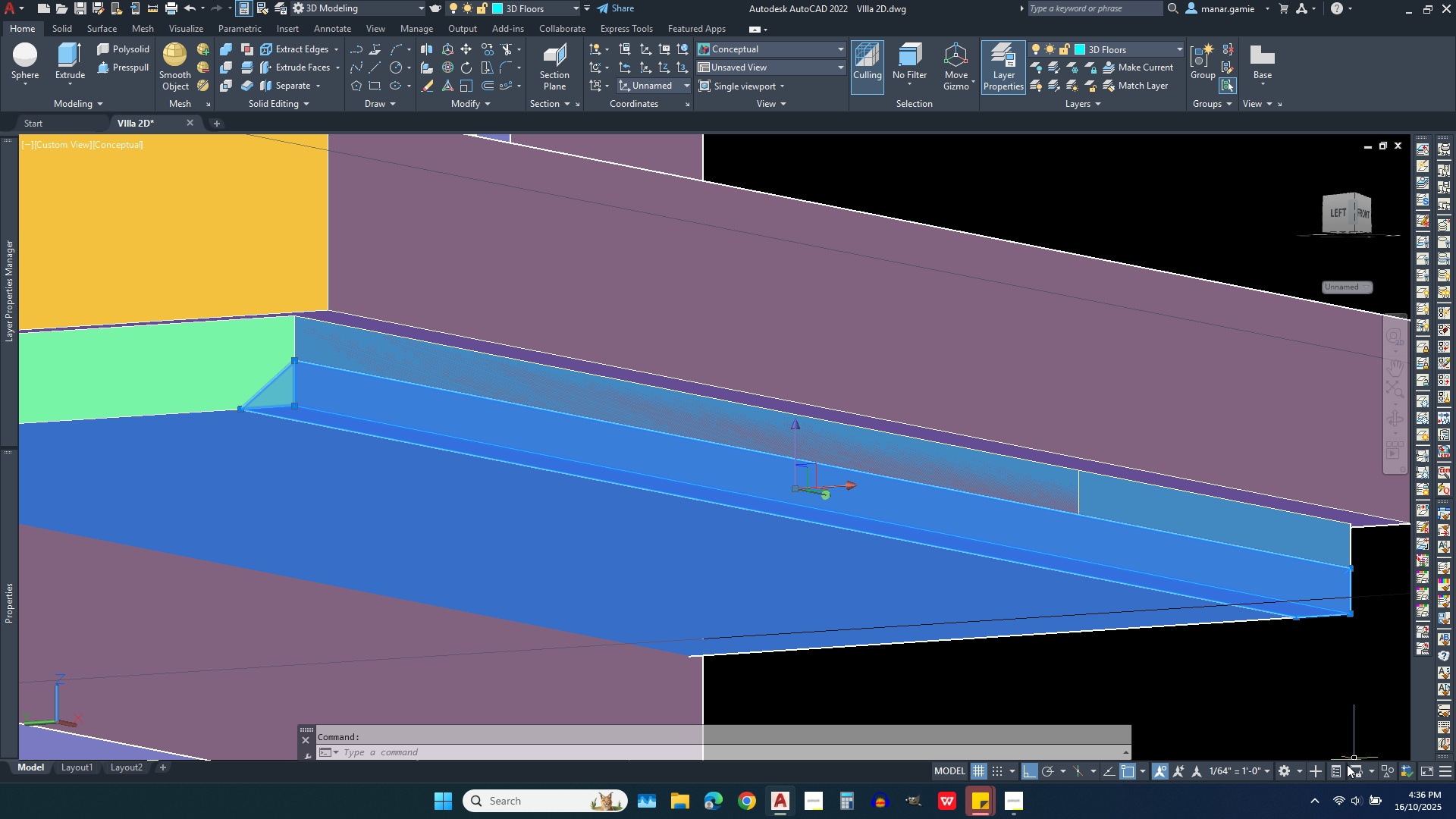 
key(Delete)
 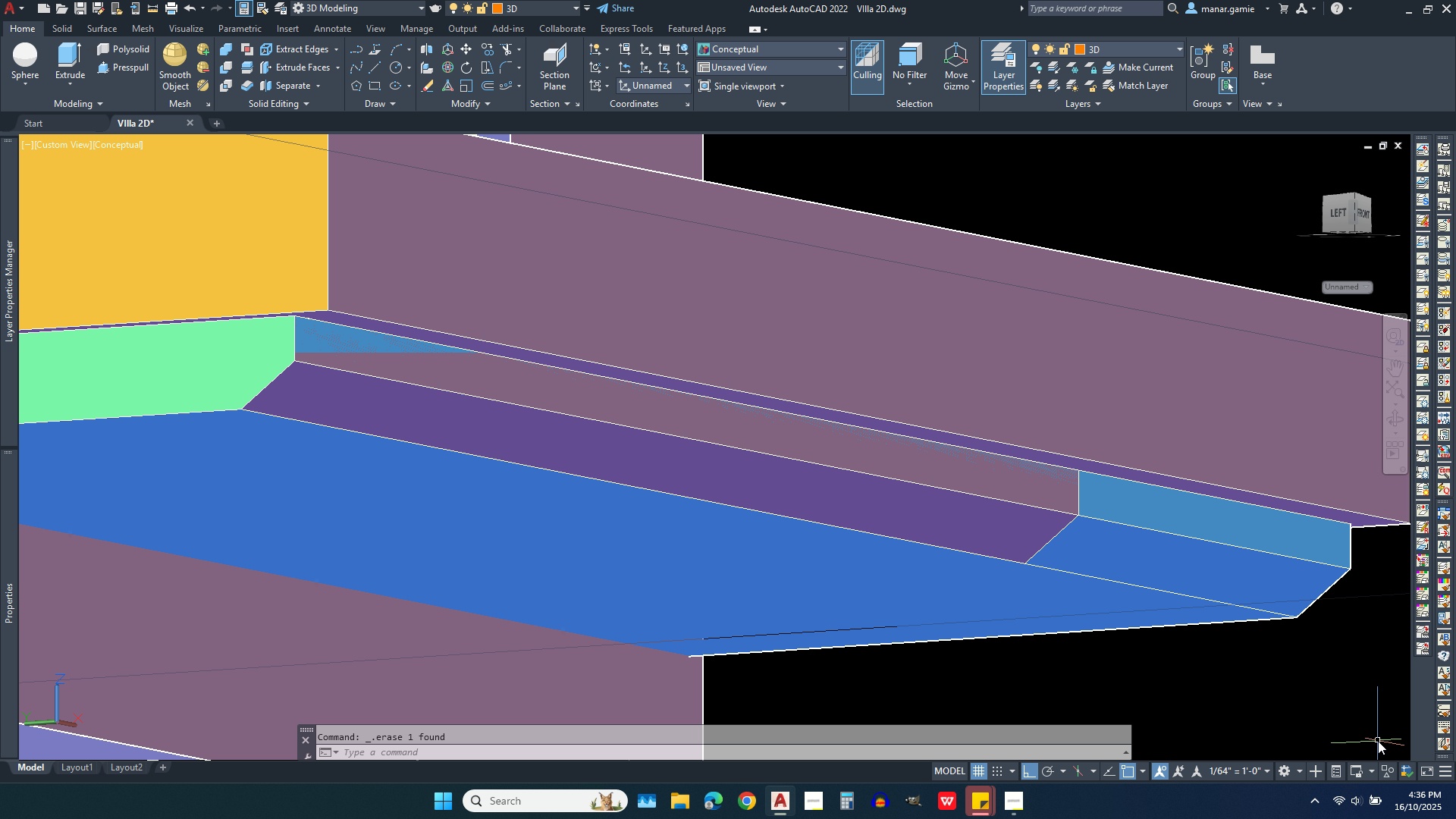 
scroll: coordinate [1378, 741], scroll_direction: down, amount: 1.0
 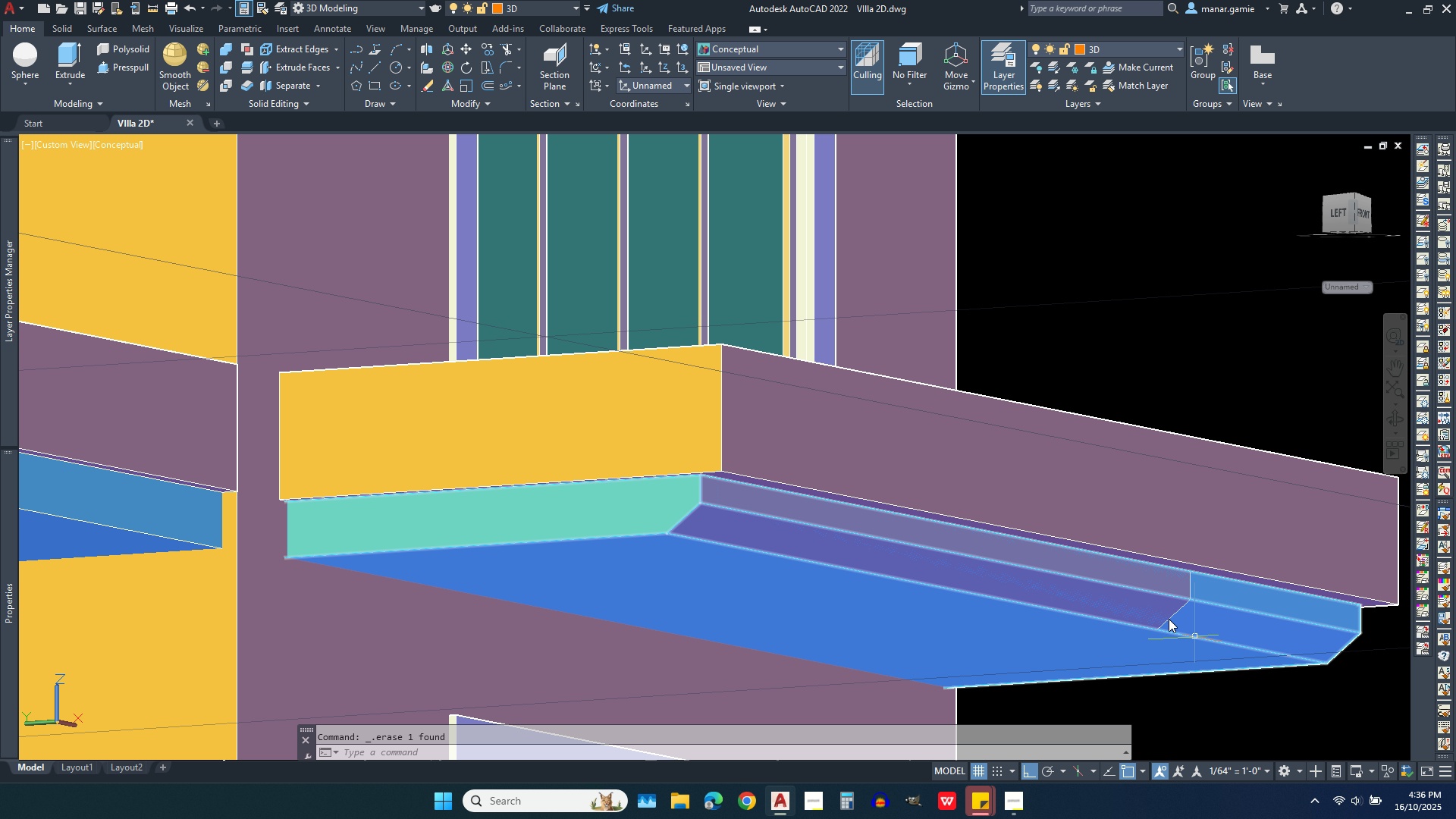 
left_click([1150, 610])
 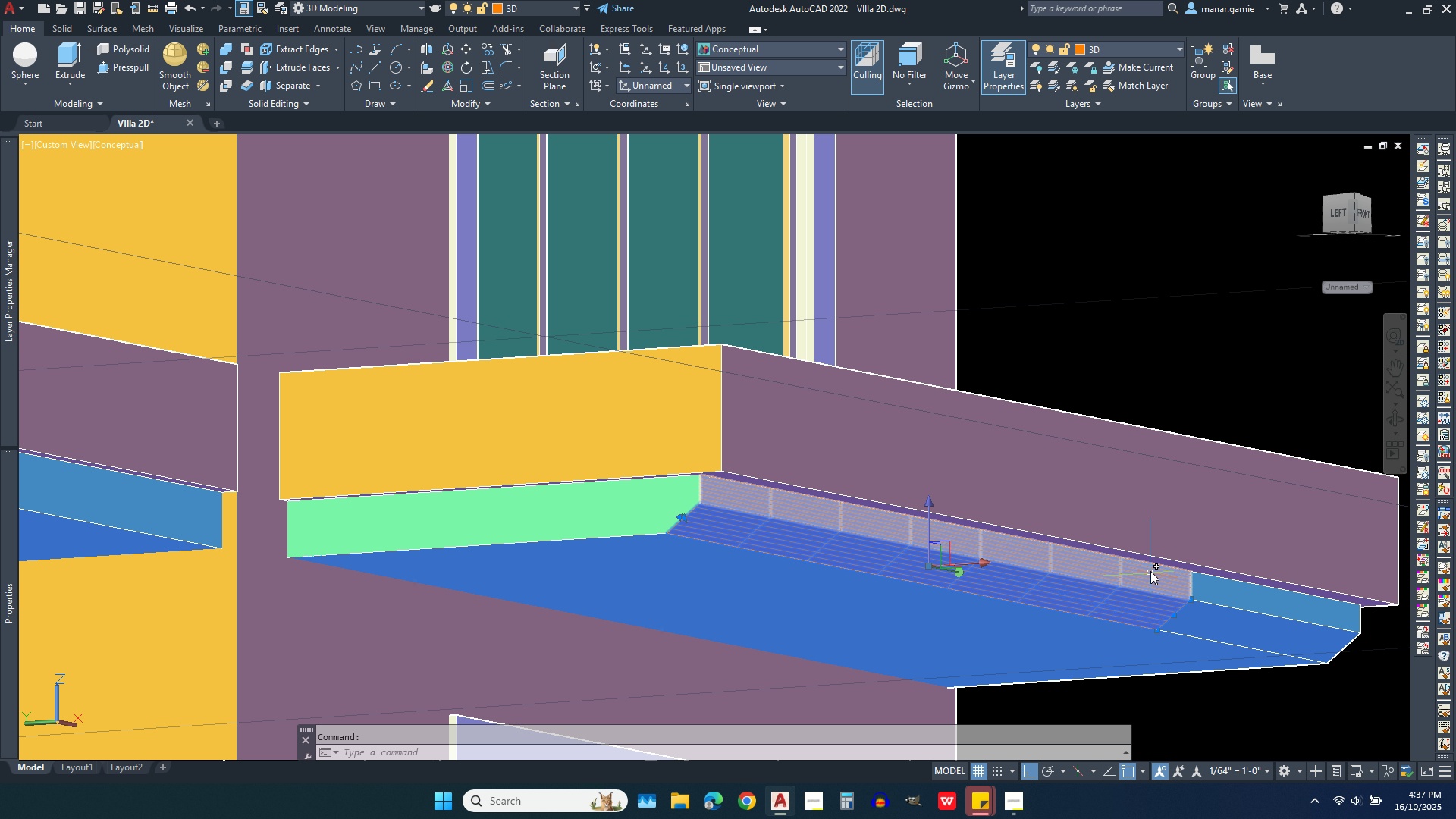 
left_click([1150, 579])
 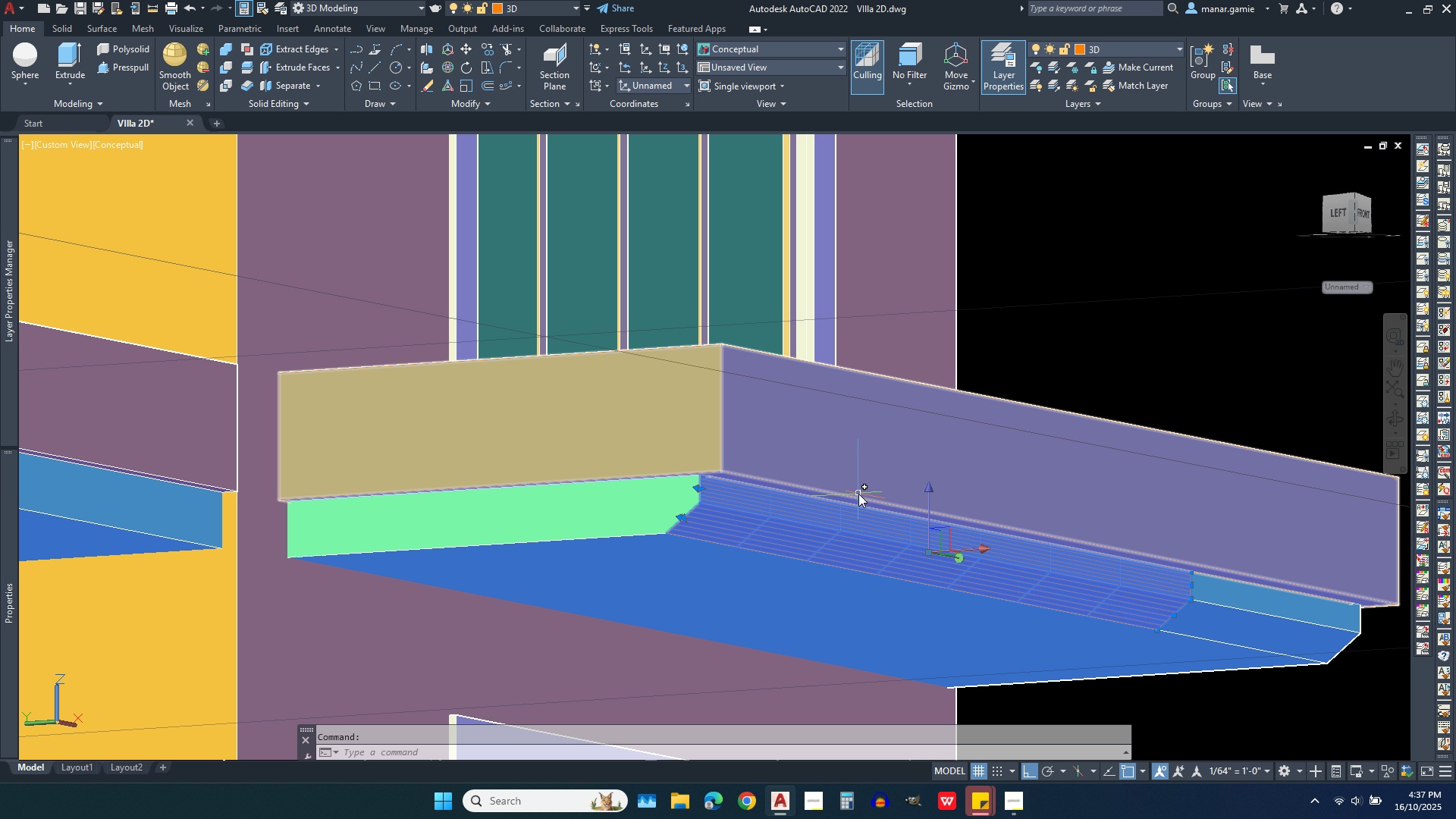 
scroll: coordinate [816, 441], scroll_direction: down, amount: 4.0
 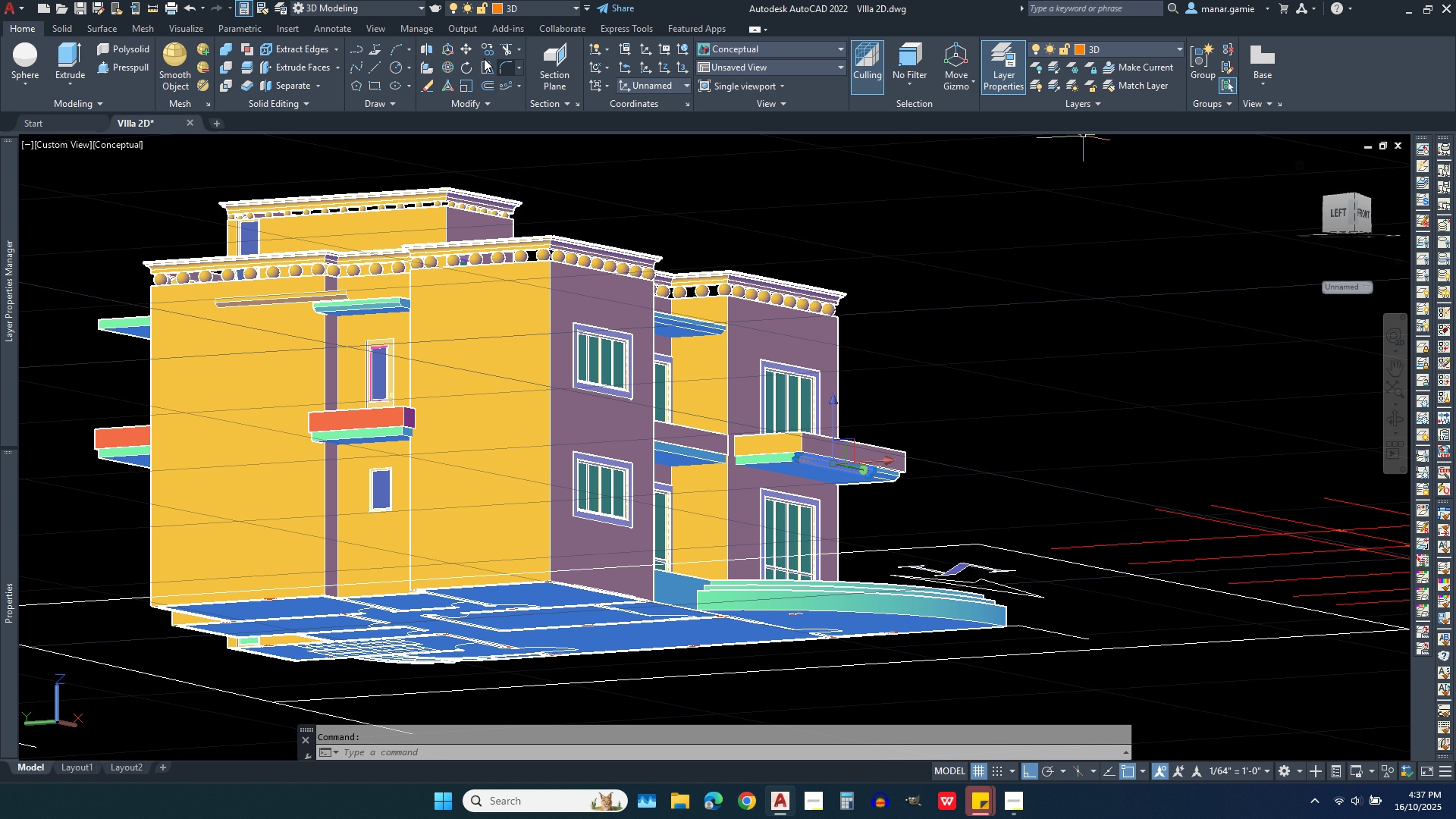 
left_click([468, 48])
 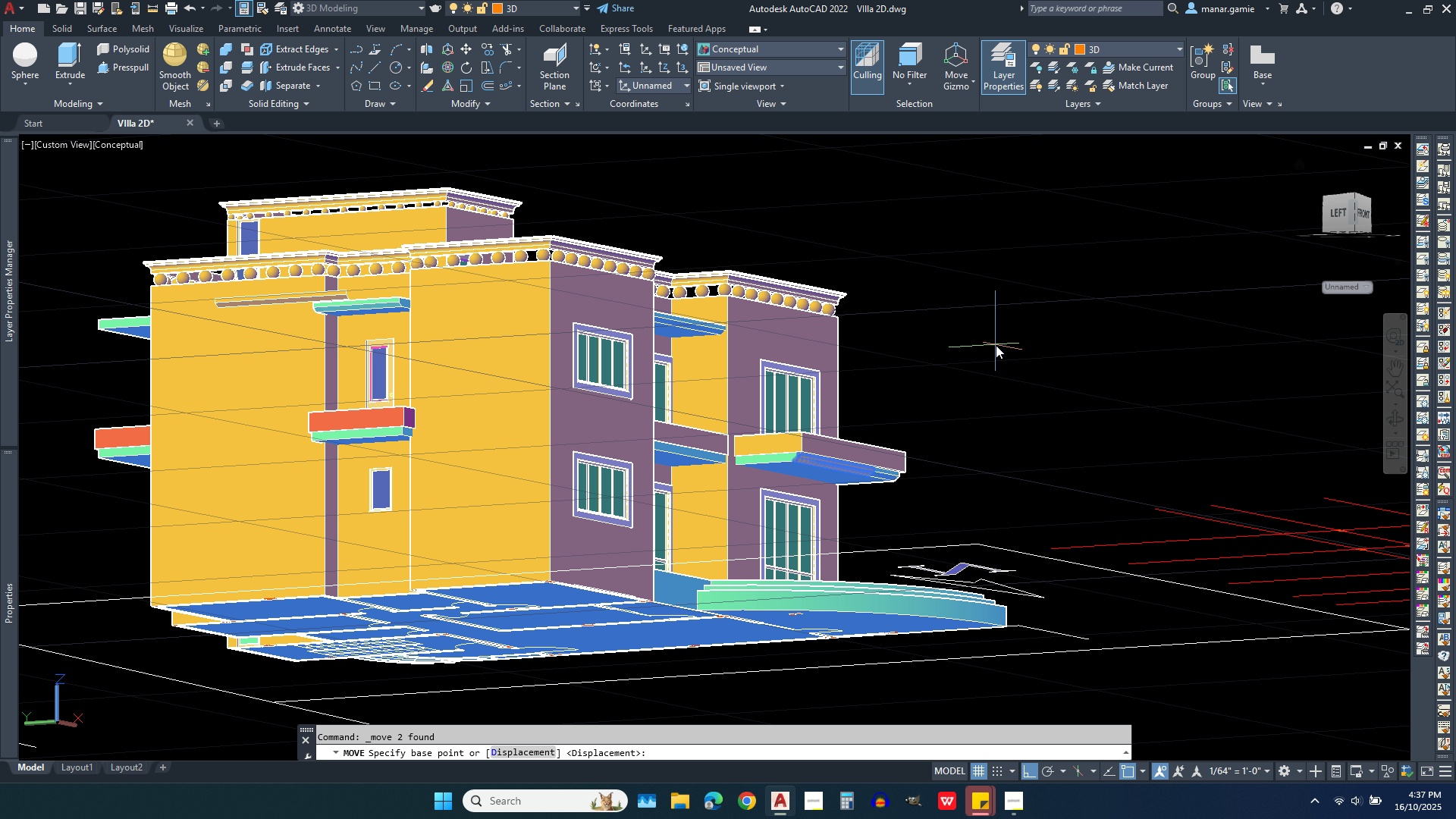 
left_click([956, 390])
 